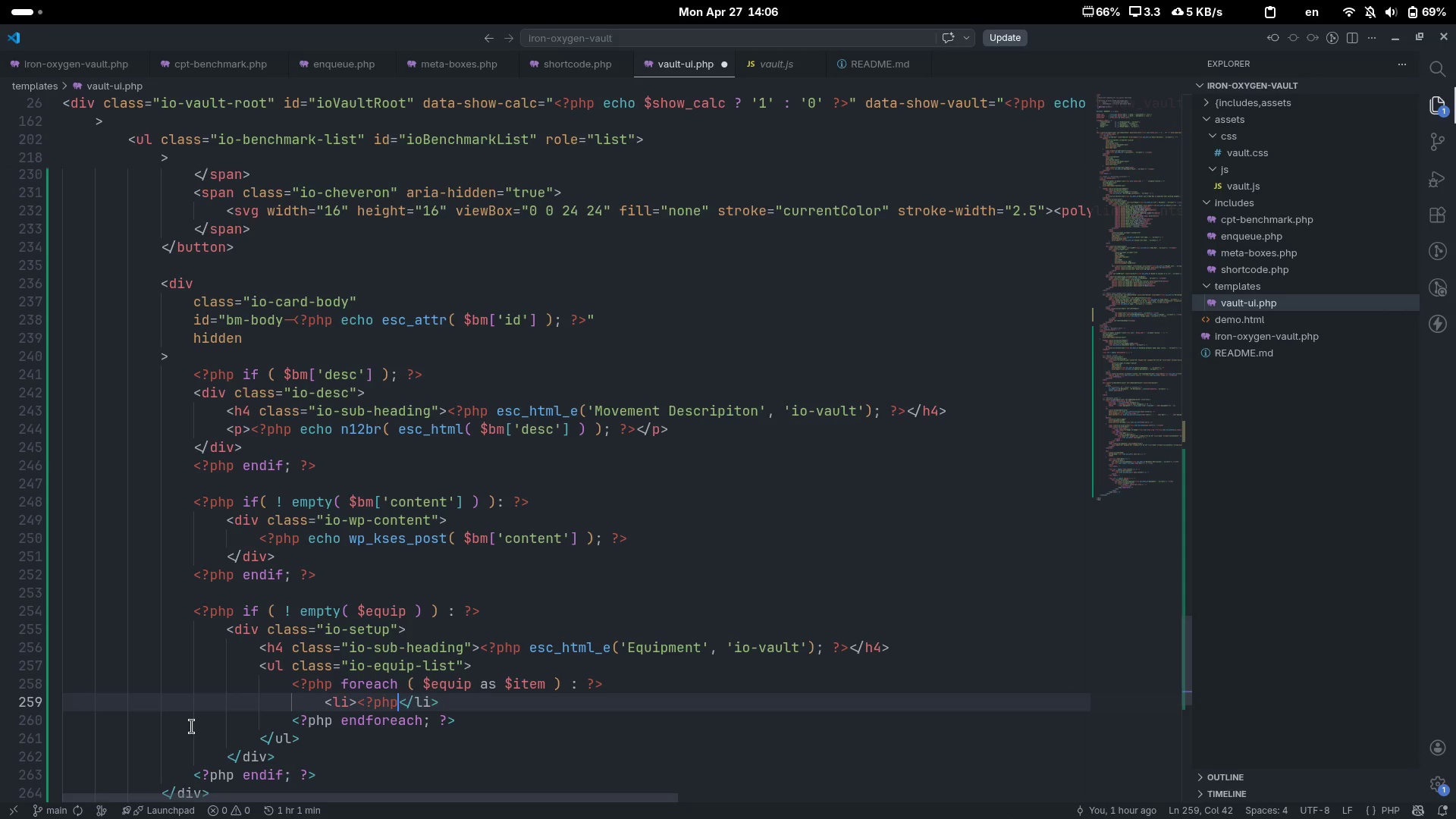 
key(Space)
 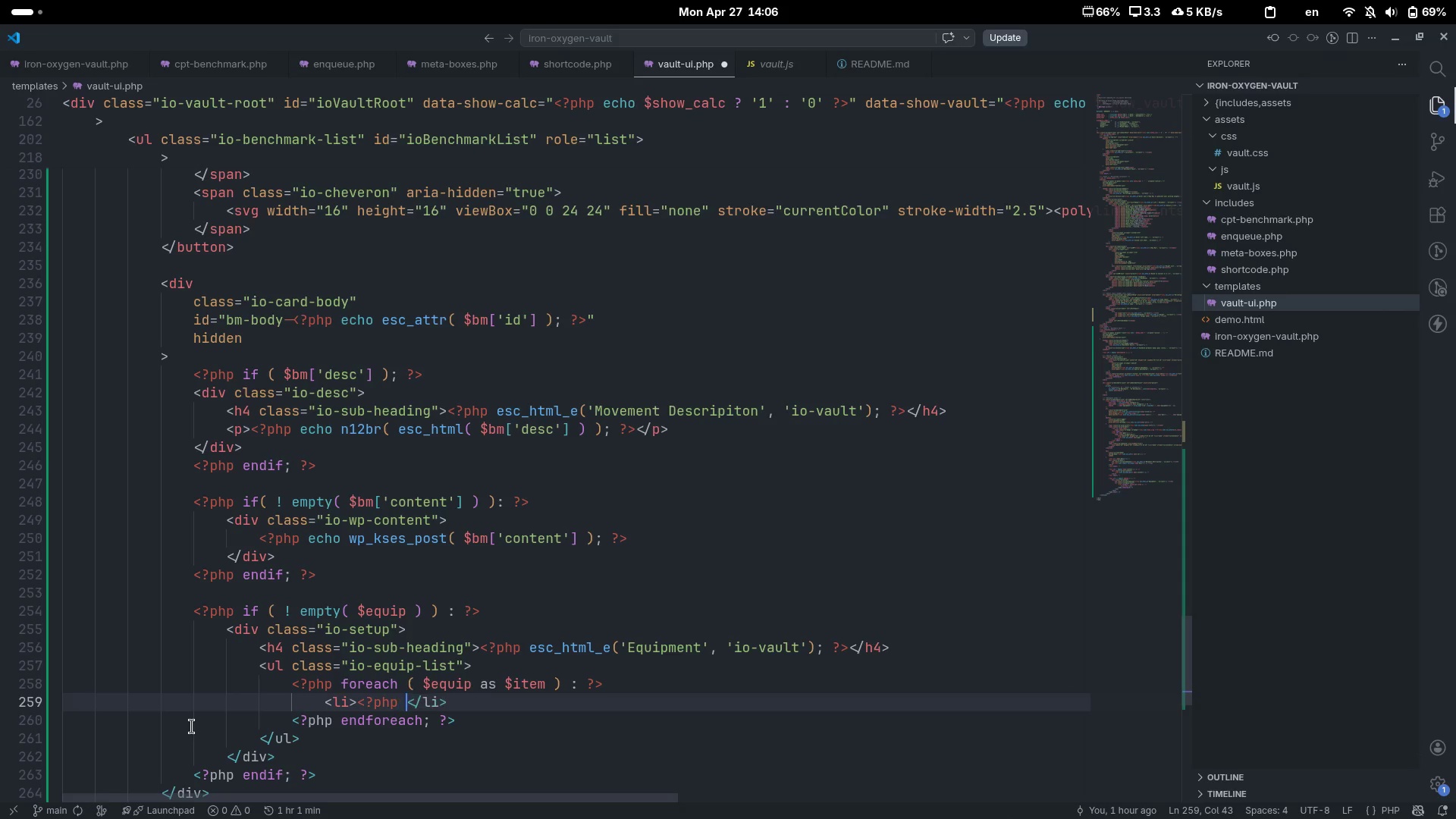 
key(Shift+Slash)
 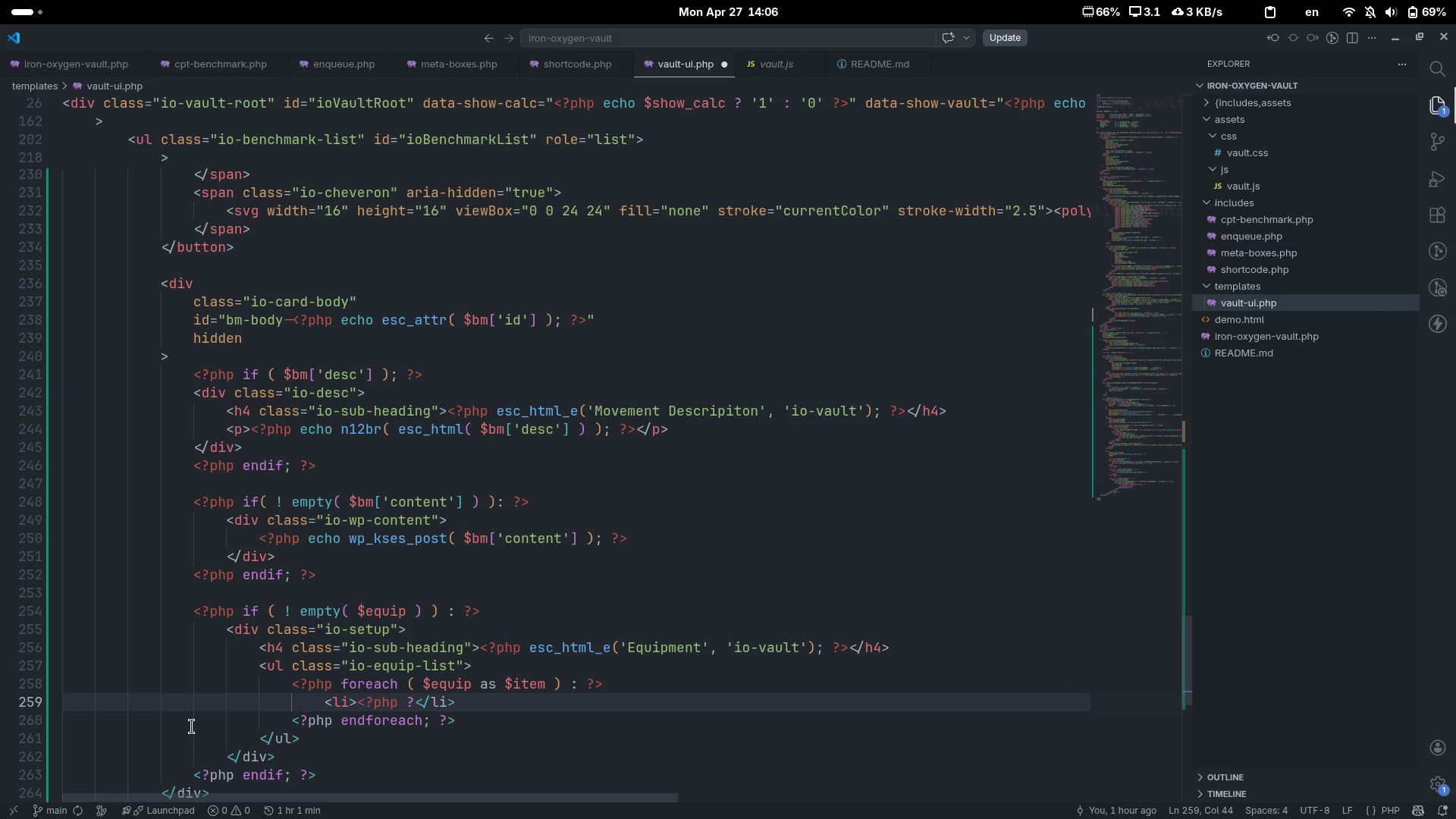 
key(Shift+Period)
 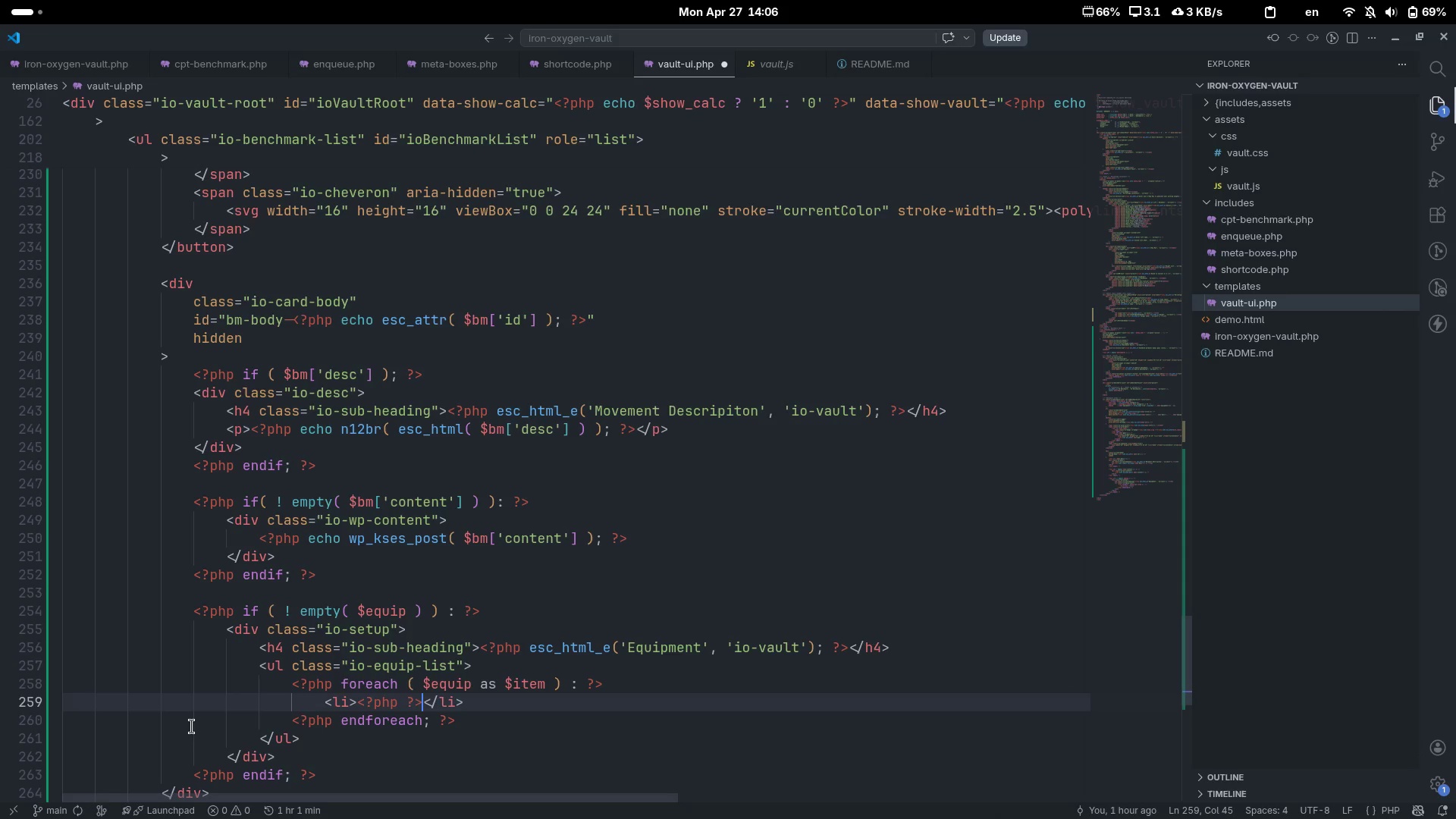 
key(ArrowLeft)
 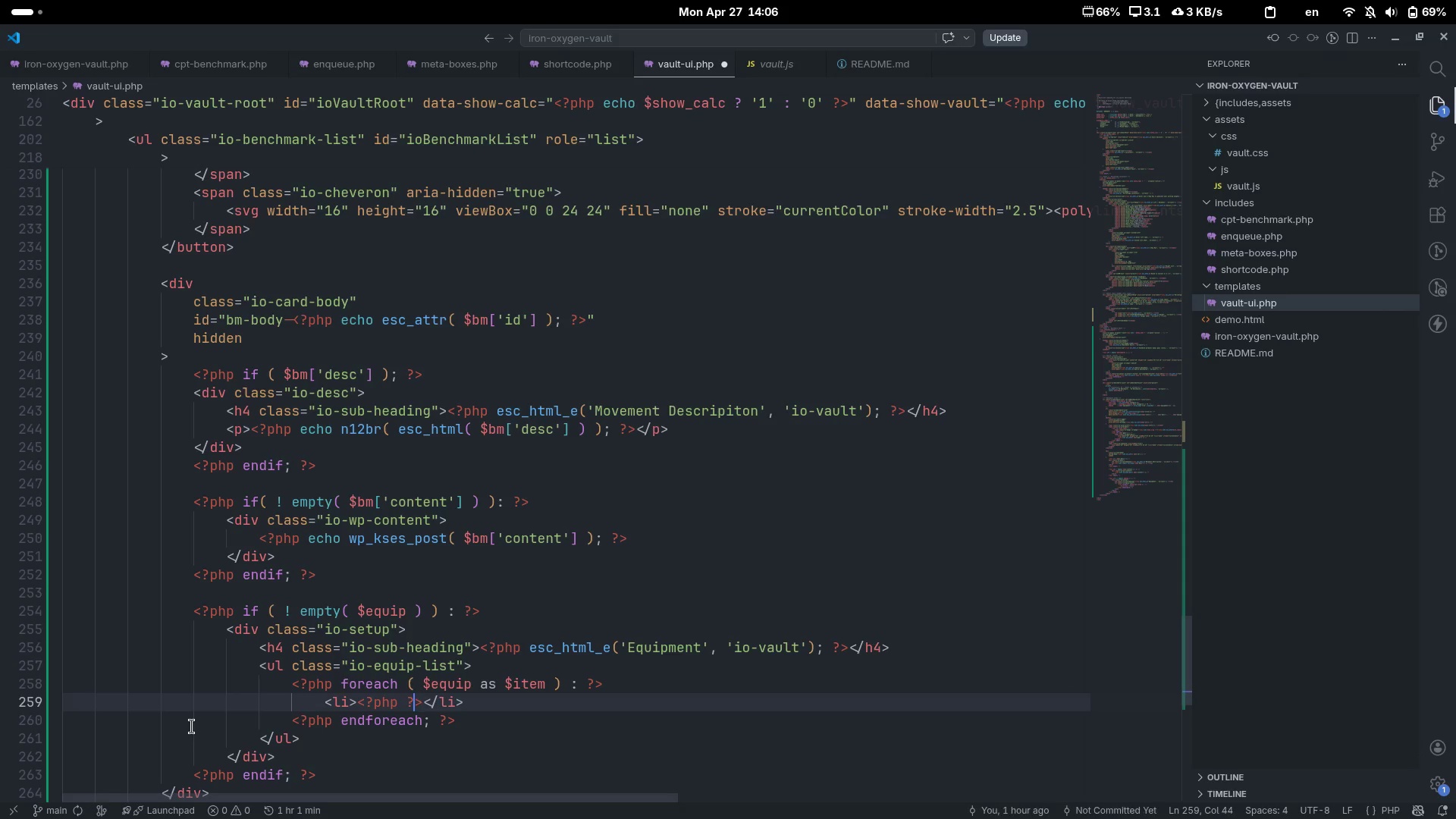 
key(ArrowLeft)
 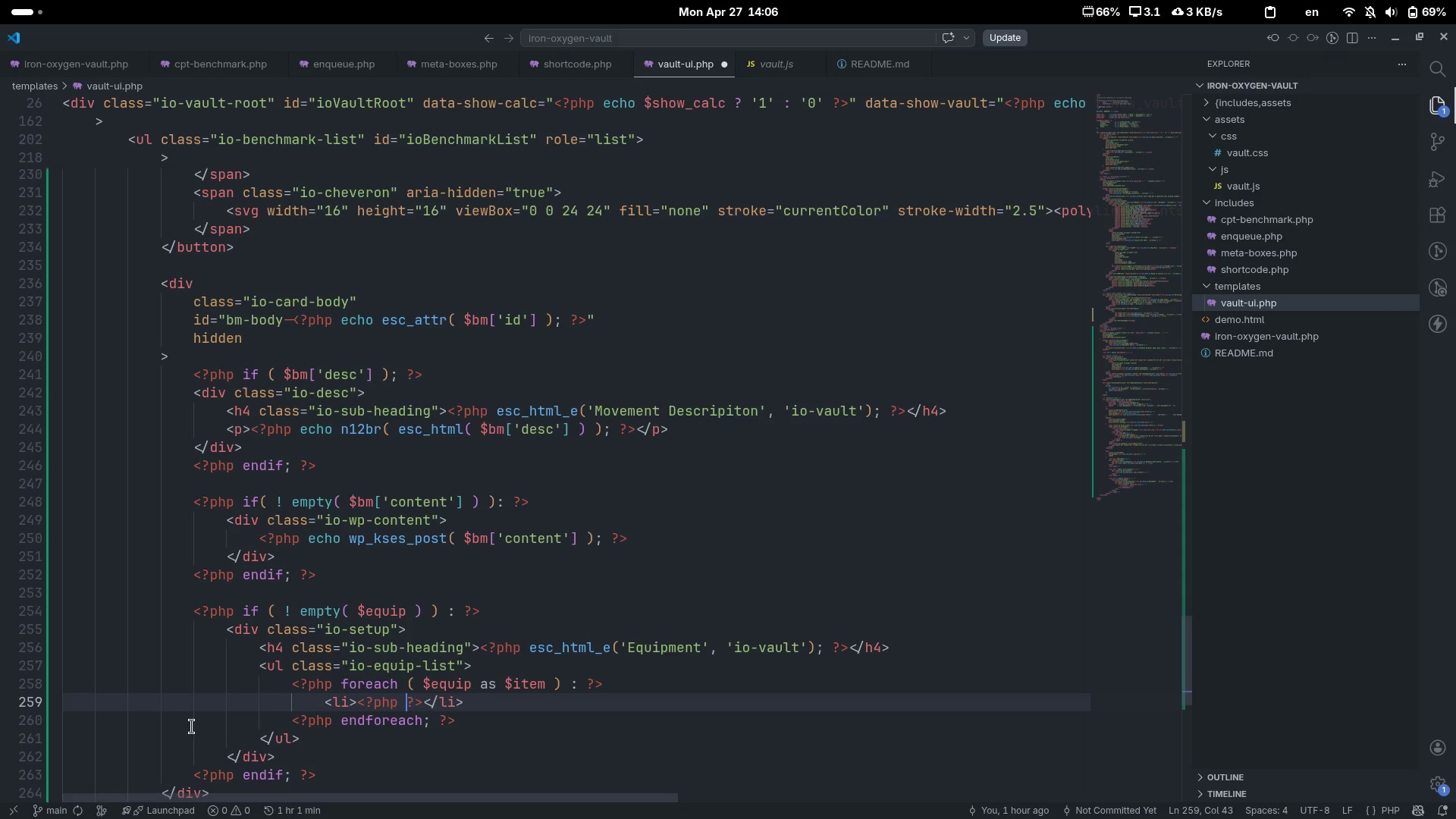 
key(ArrowLeft)
 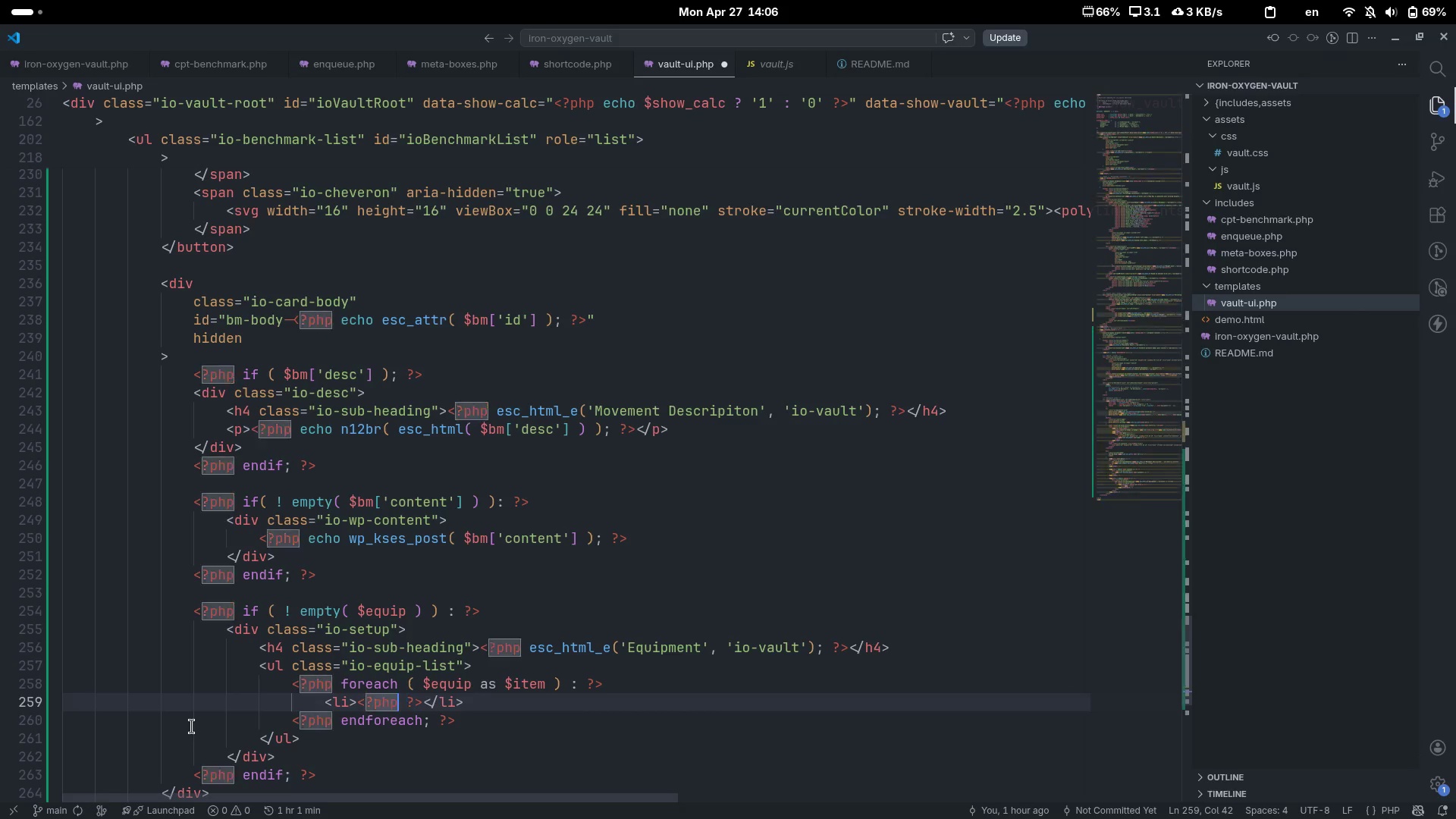 
type( echo esc_htm)
key(Tab)
type((  )
 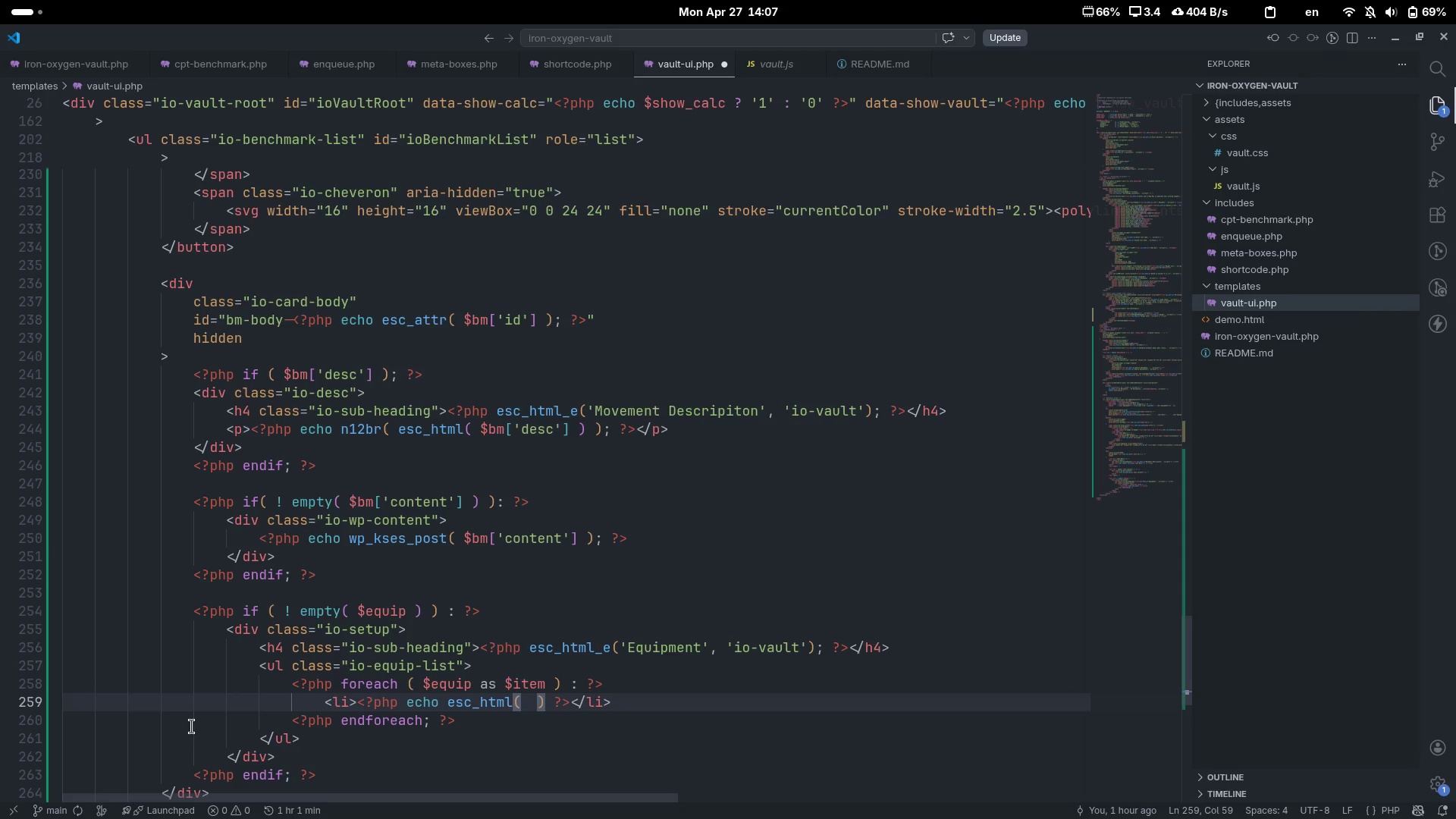 
key(ArrowLeft)
 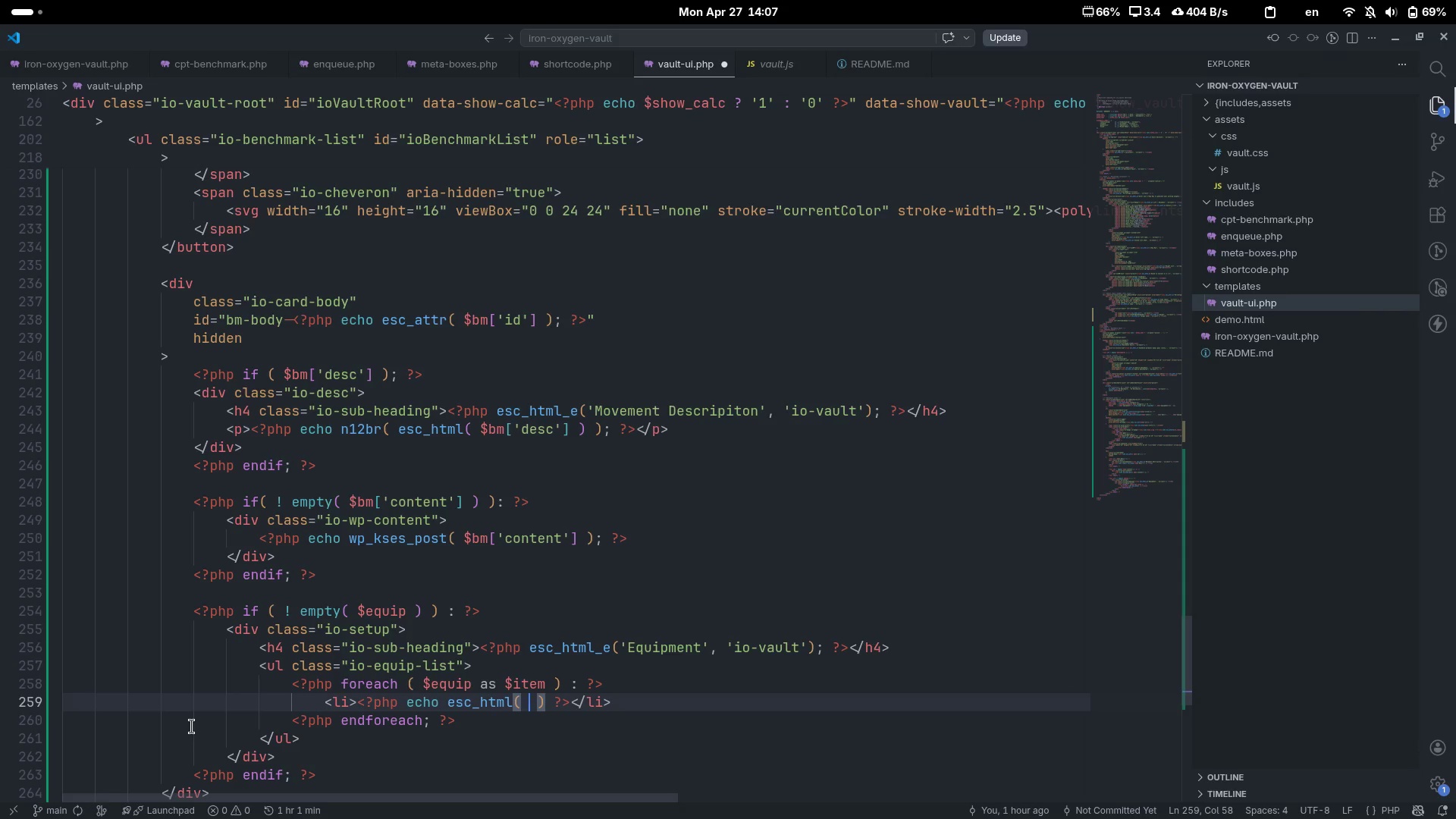 
type($item)
key(Tab)
 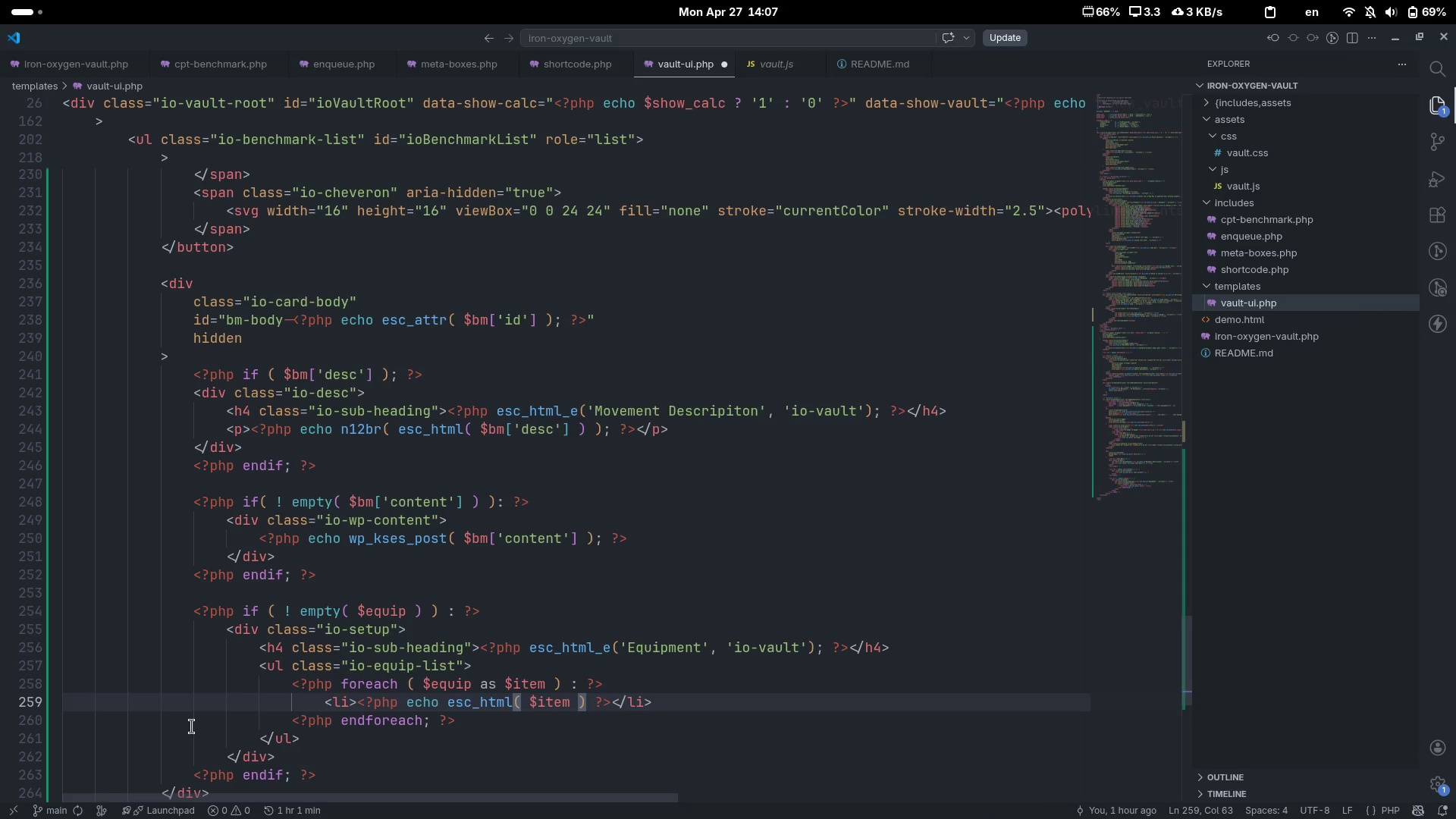 
key(ArrowRight)
 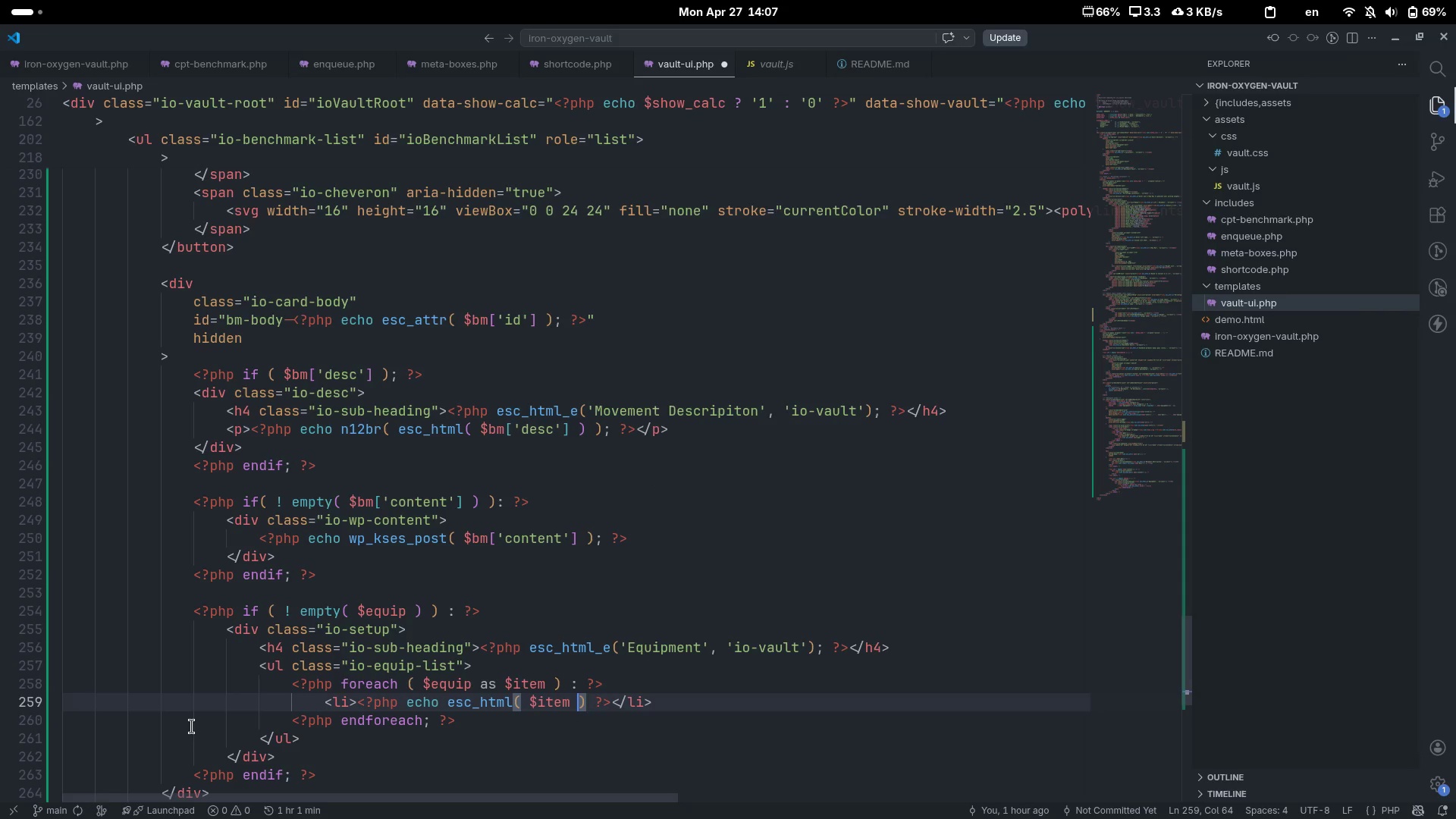 
key(ArrowRight)
 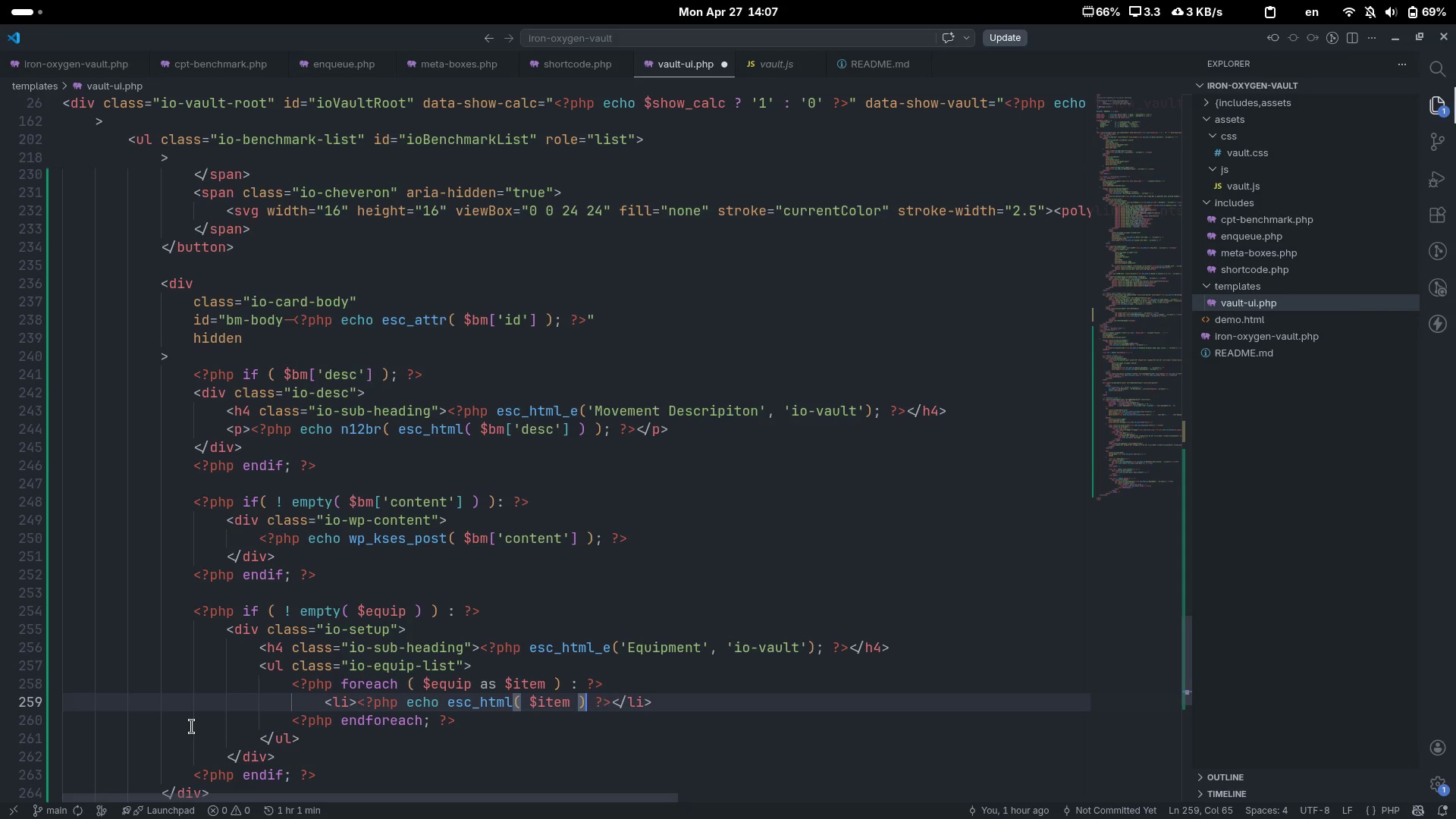 
key(Semicolon)
 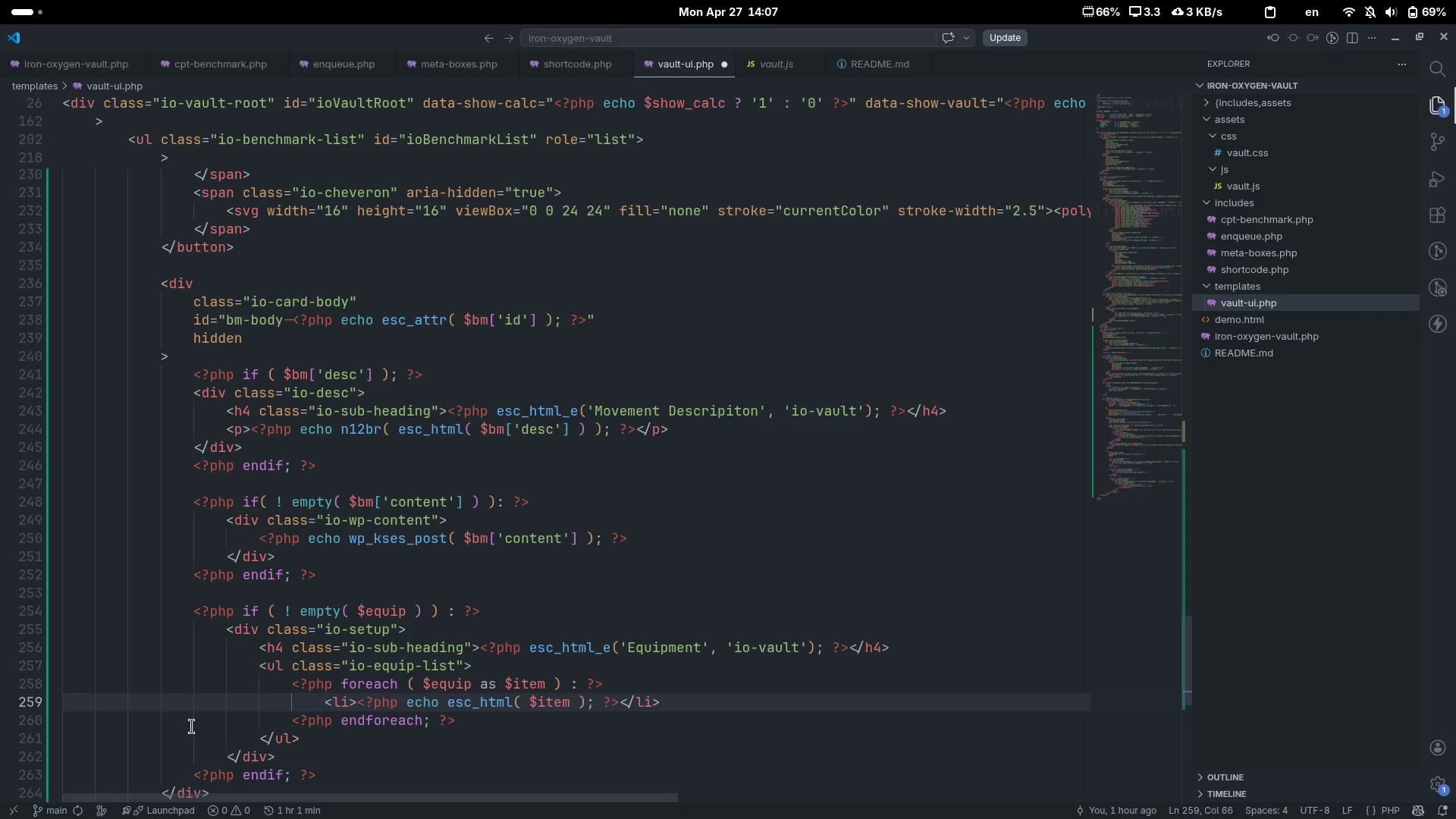 
scroll: coordinate [192, 726], scroll_direction: down, amount: 6.0
 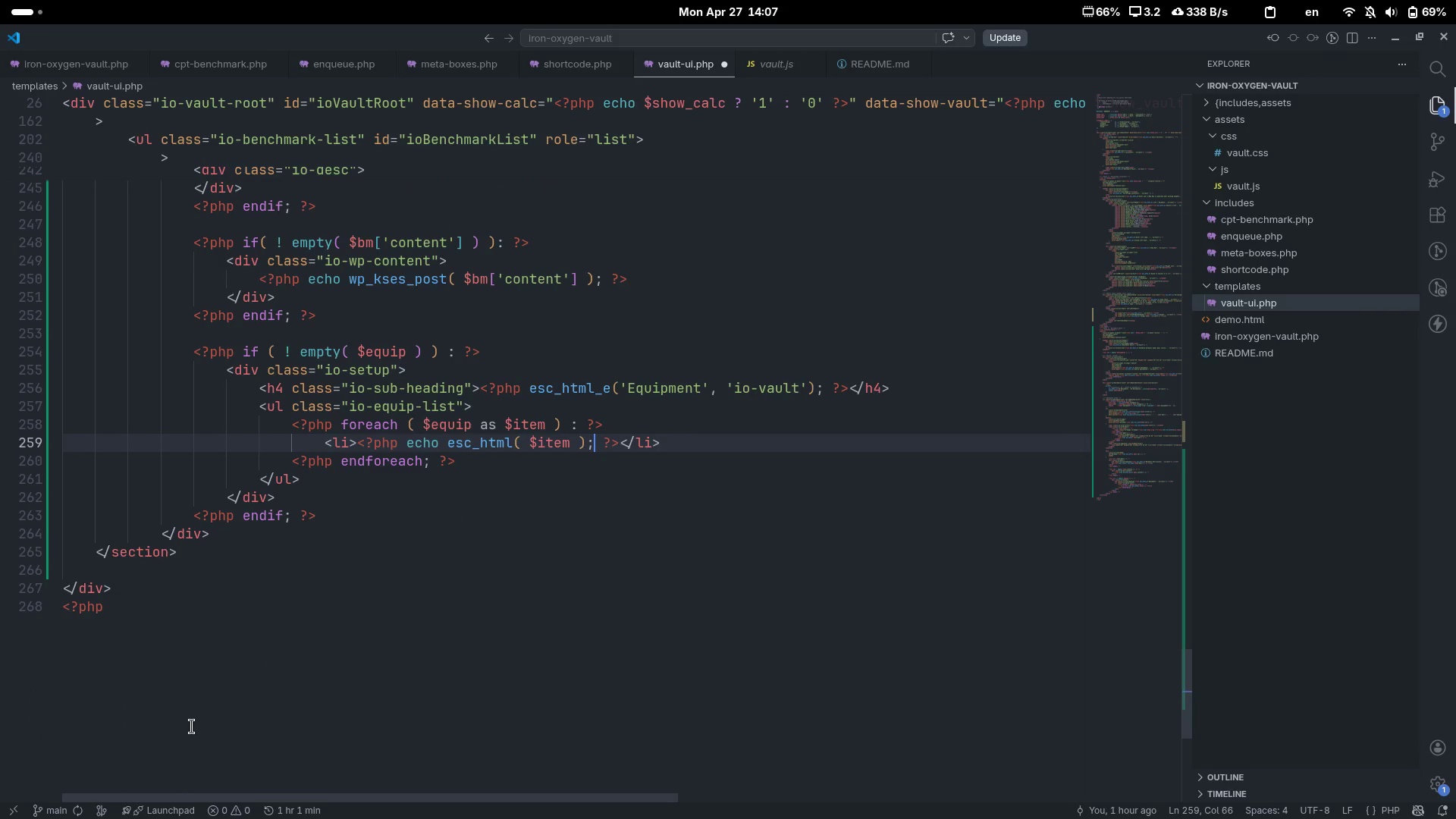 
key(ArrowDown)
 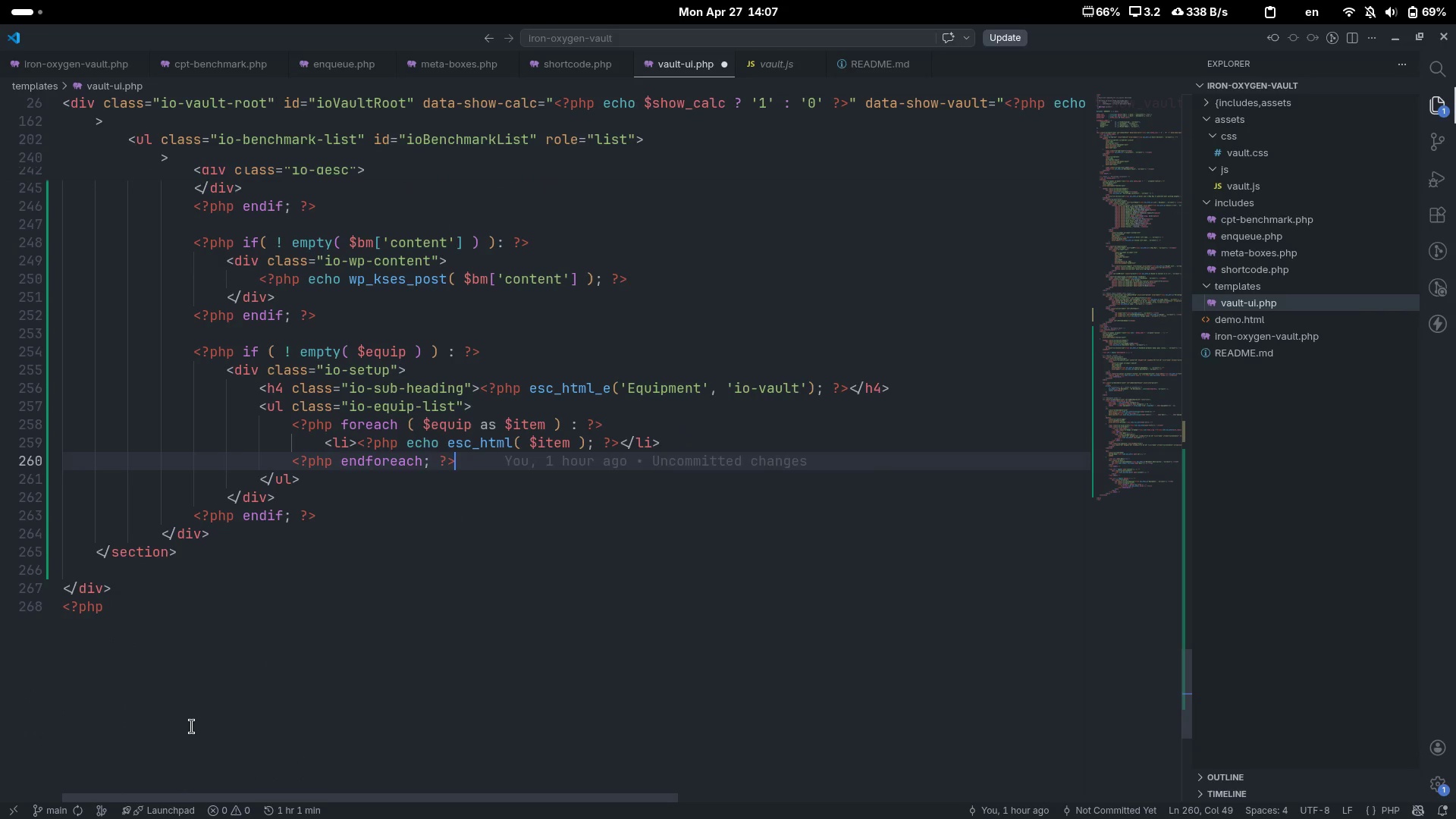 
key(ArrowDown)
 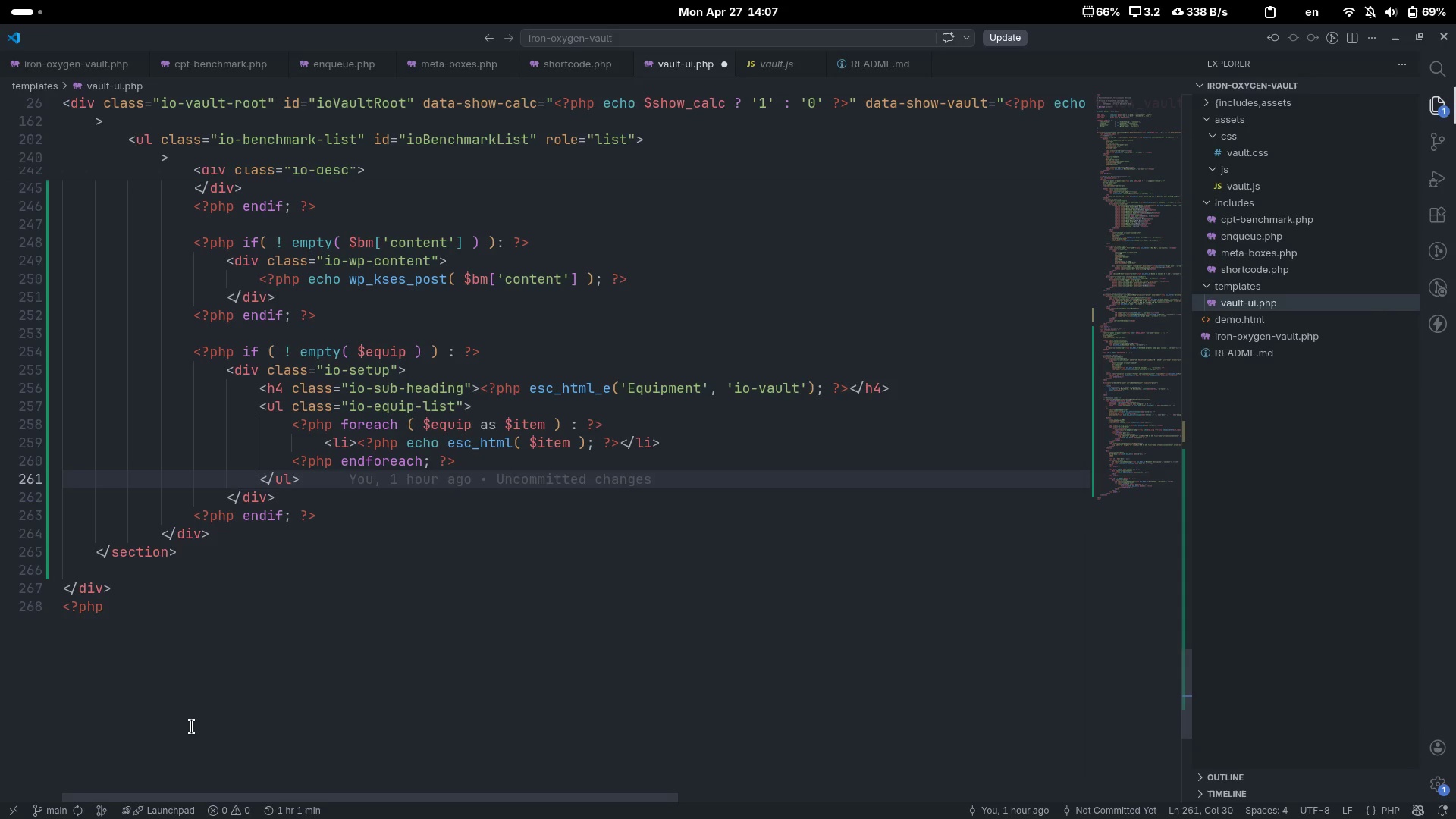 
key(ArrowDown)
 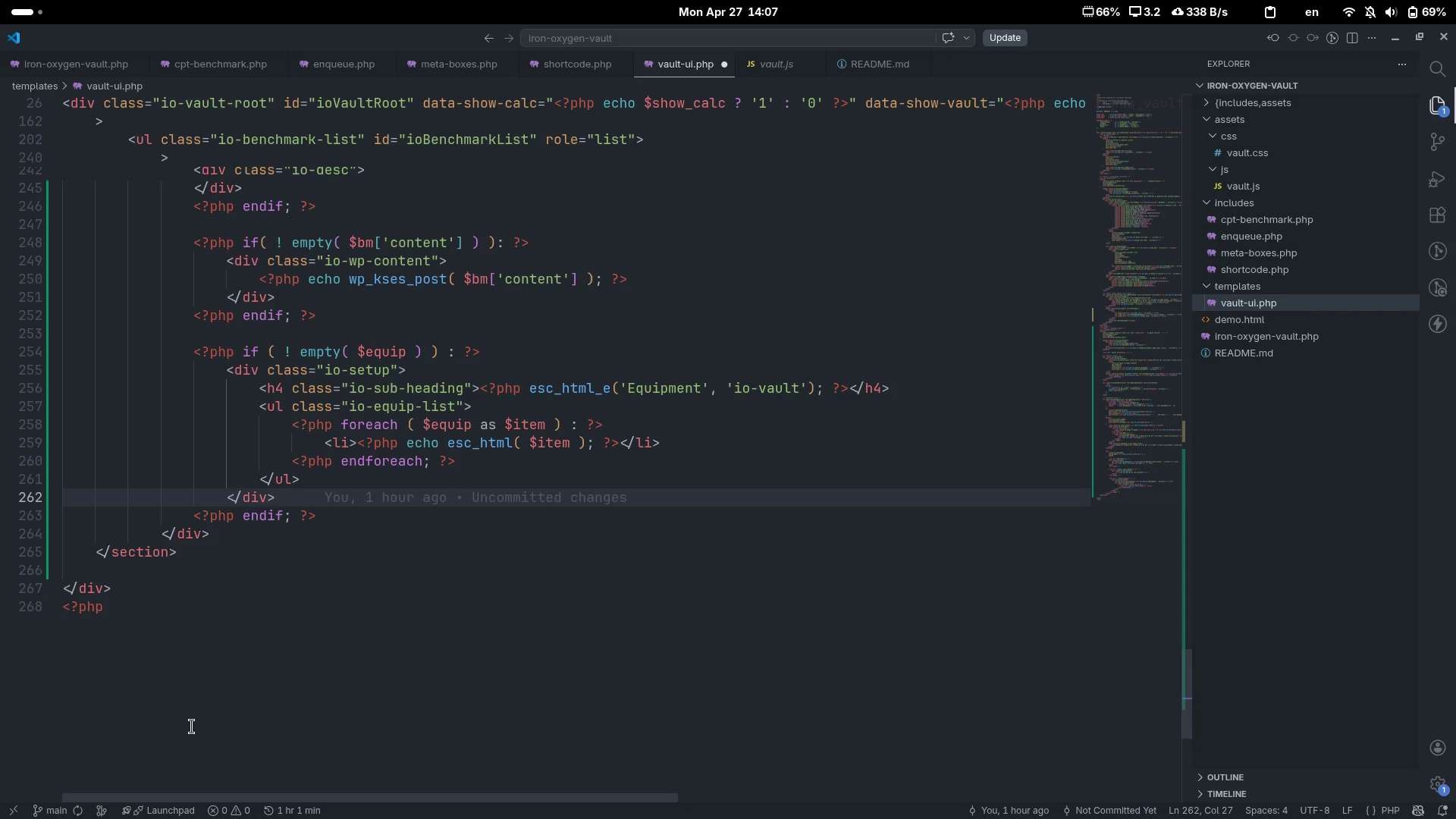 
key(ArrowDown)
 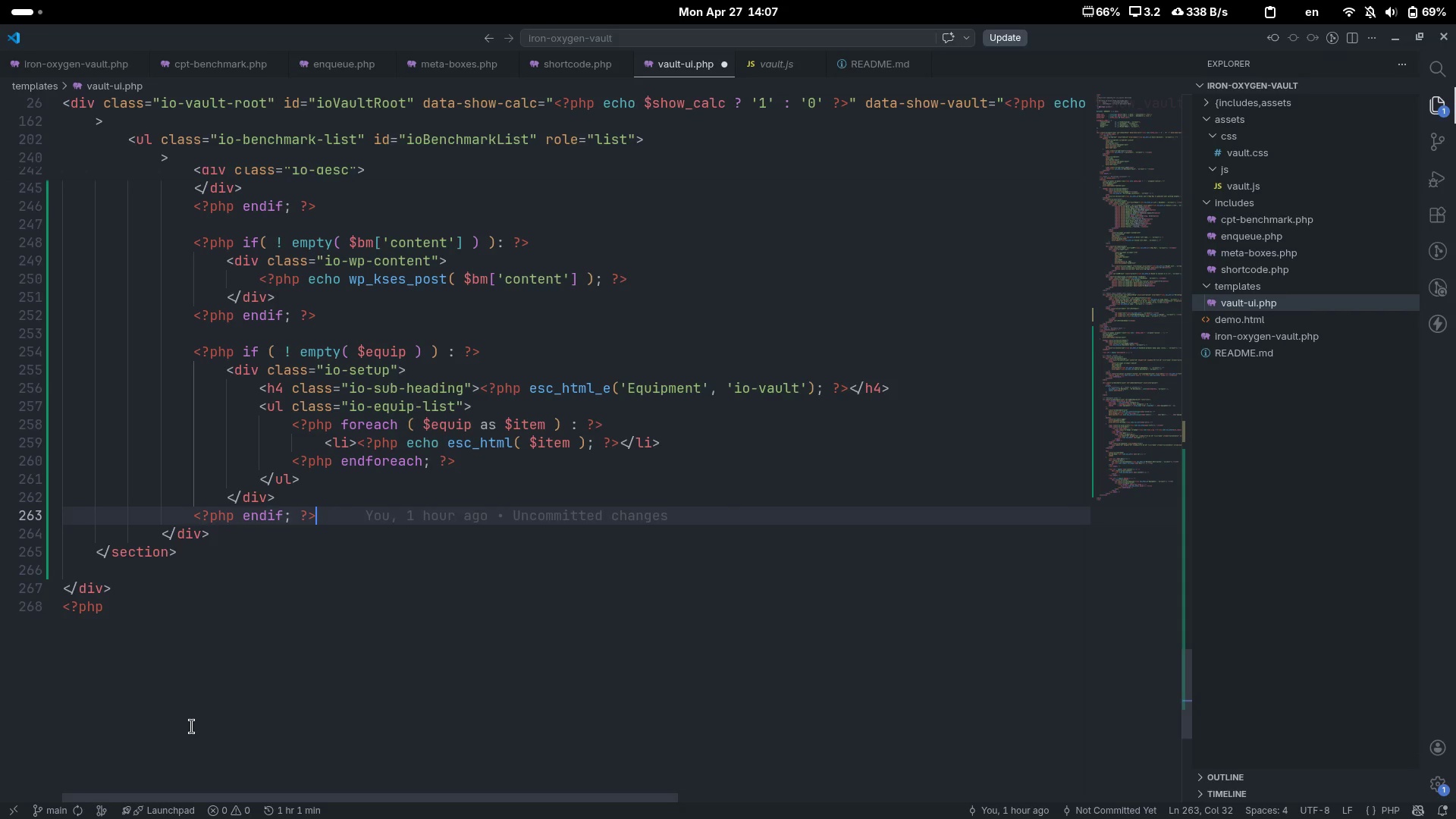 
key(Control+ArrowRight)
 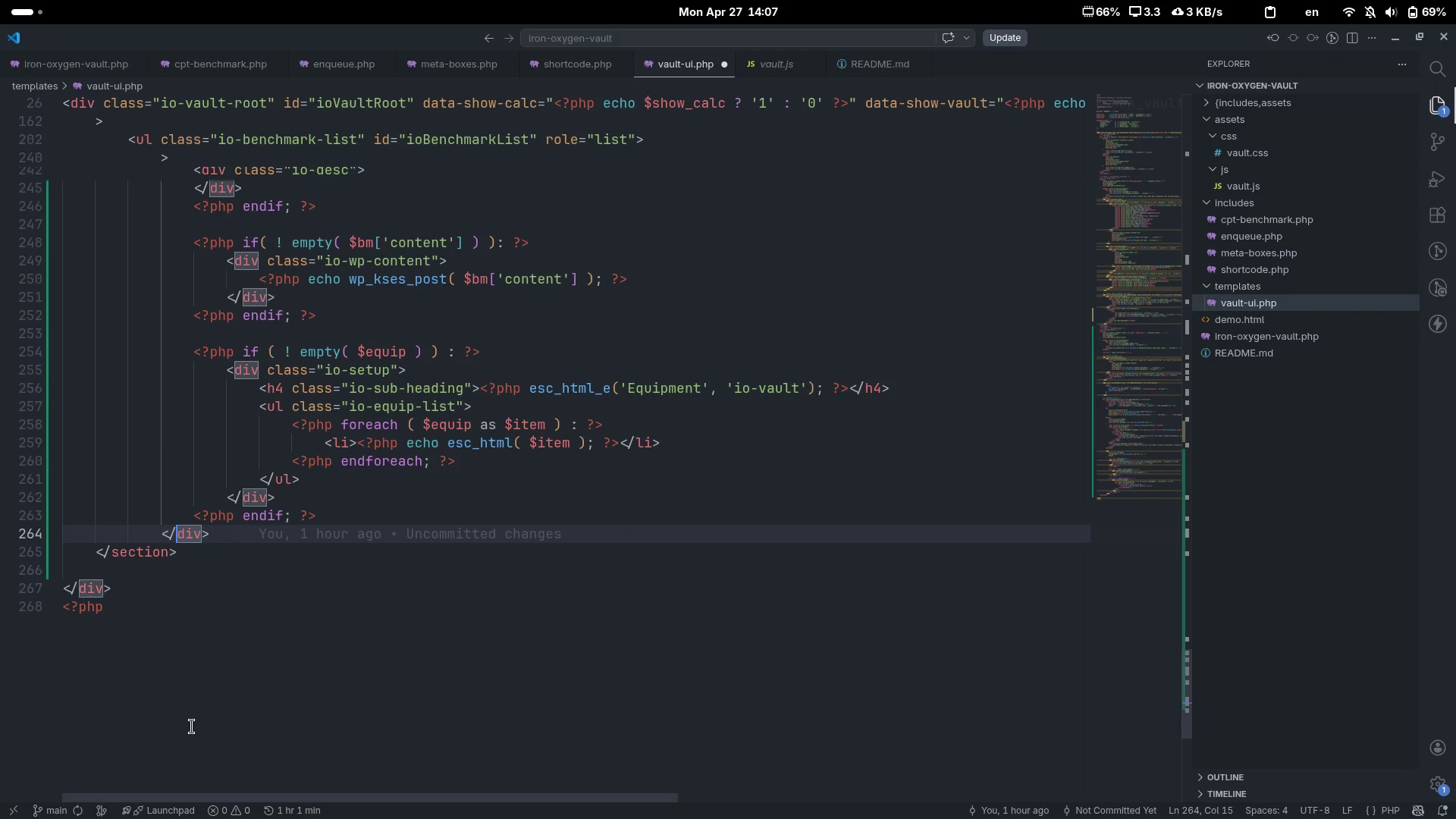 
key(ArrowUp)
 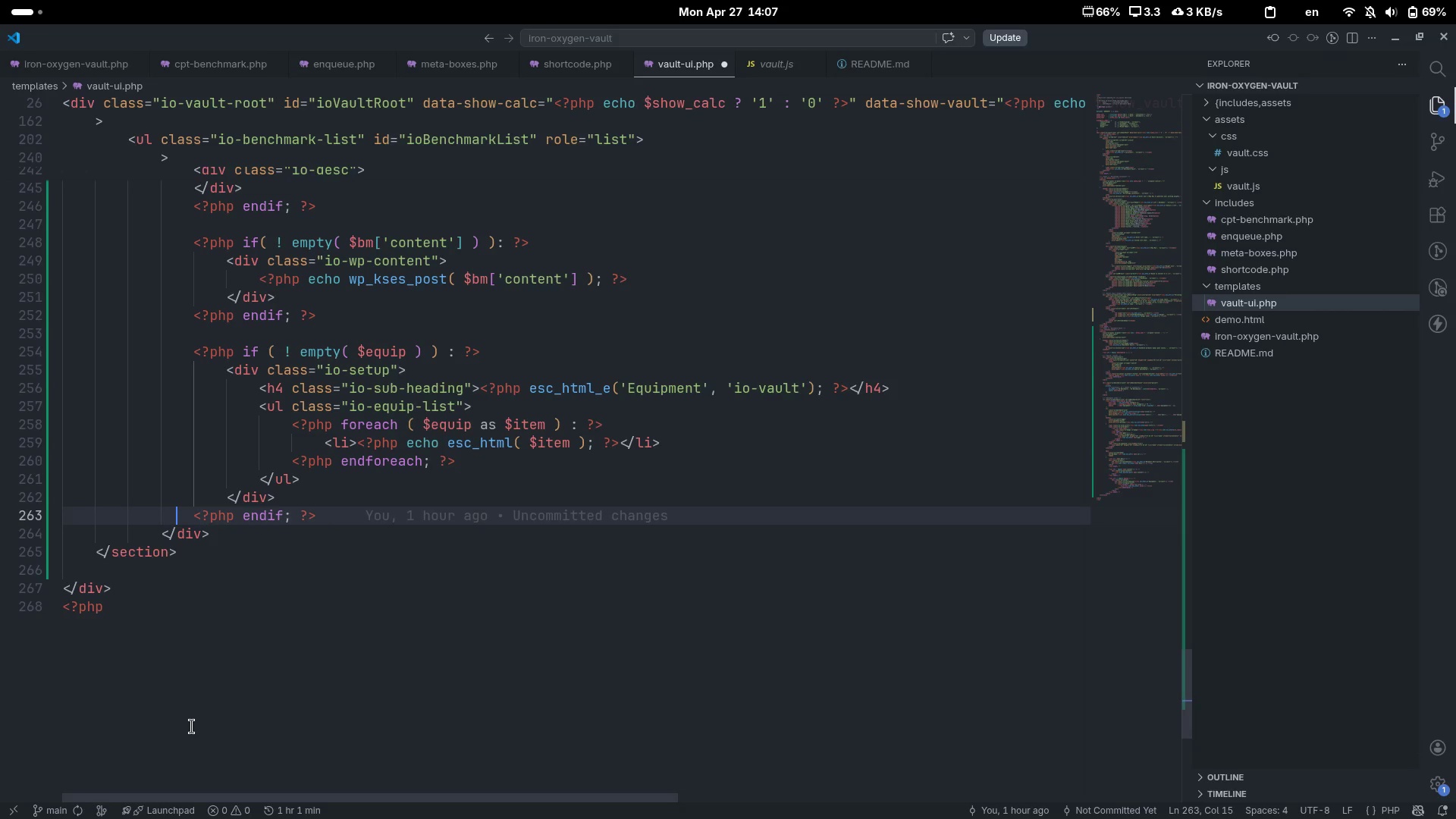 
key(Control+ArrowRight)
 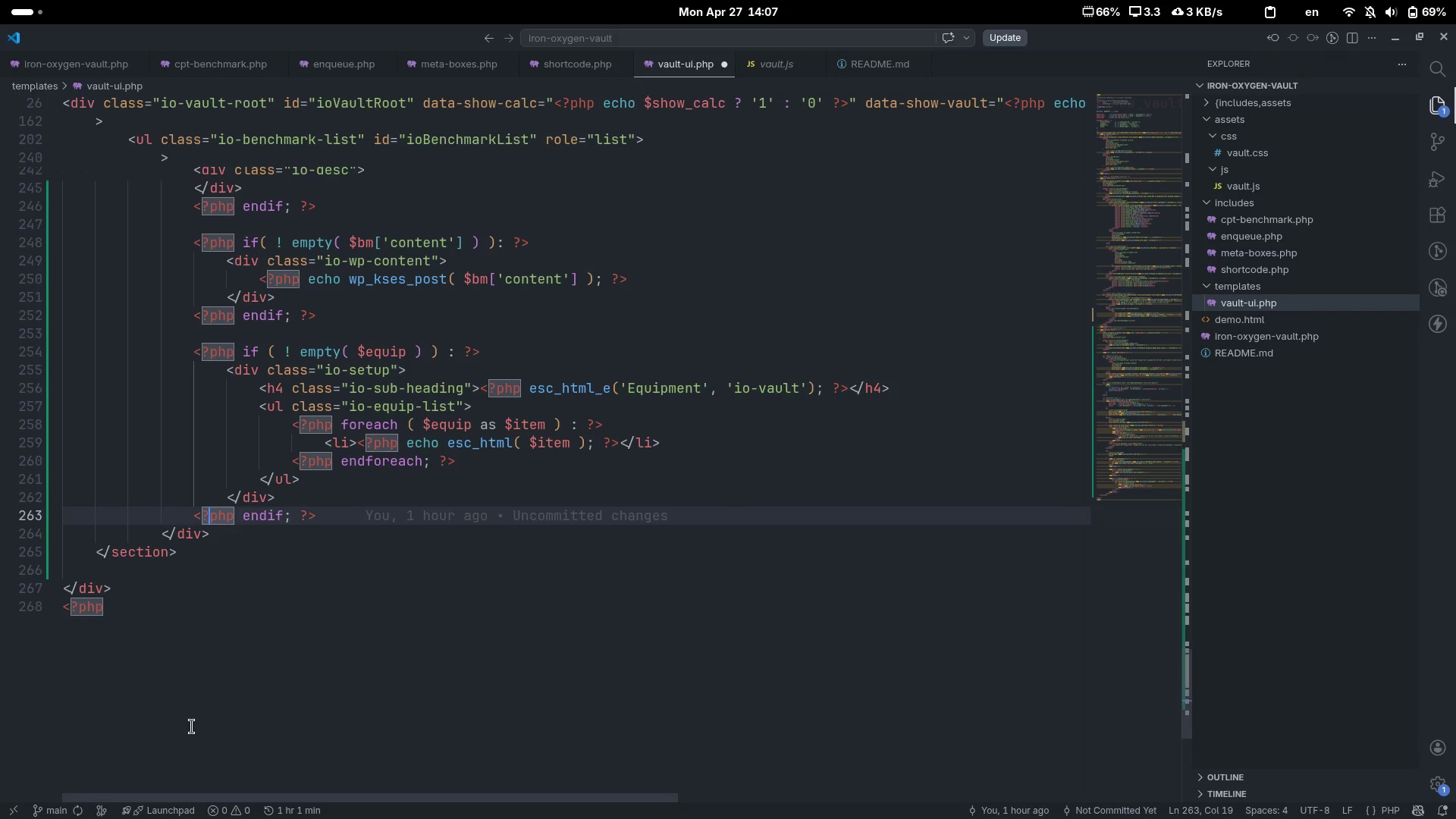 
key(End)
 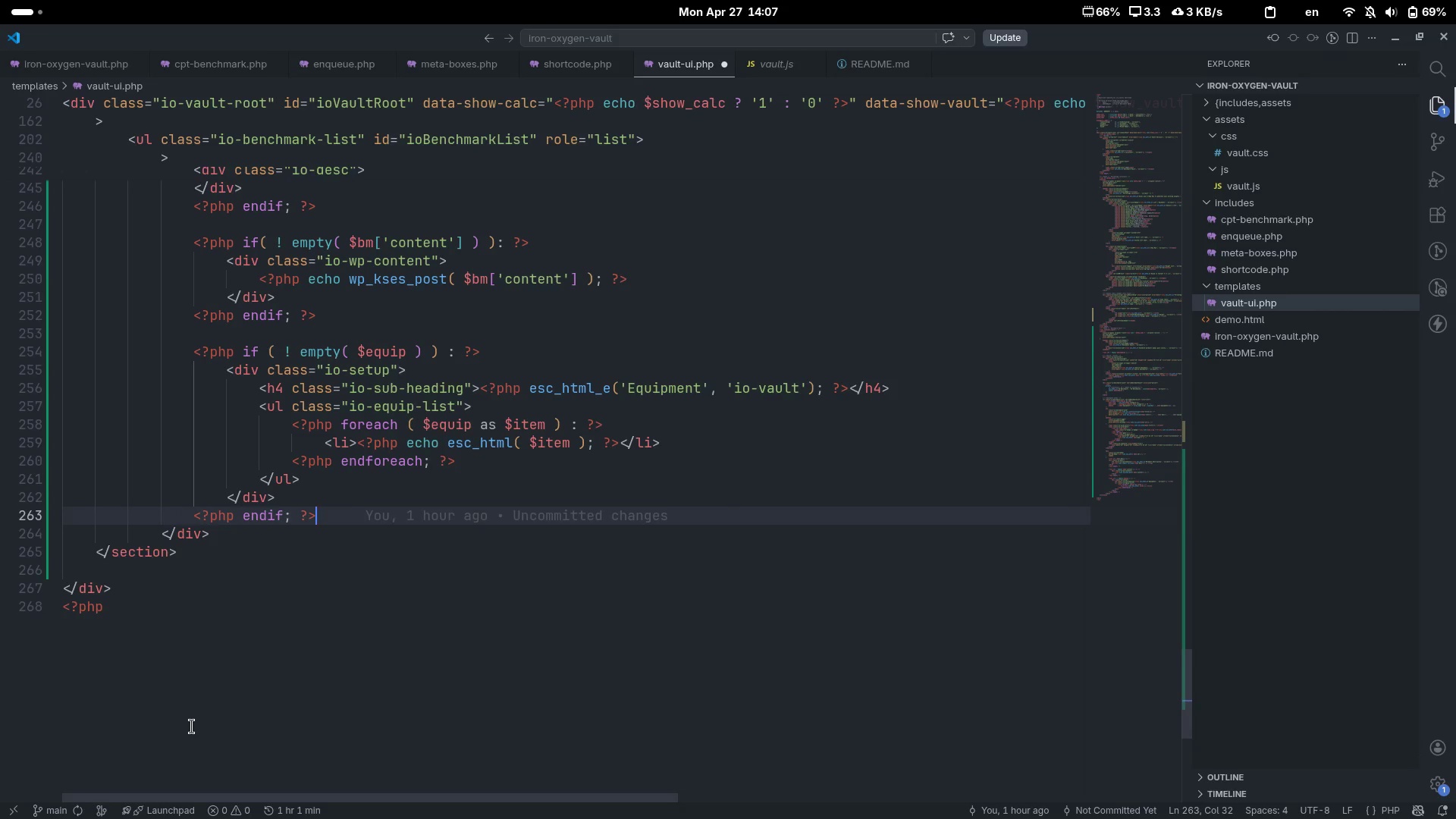 
key(Enter)
 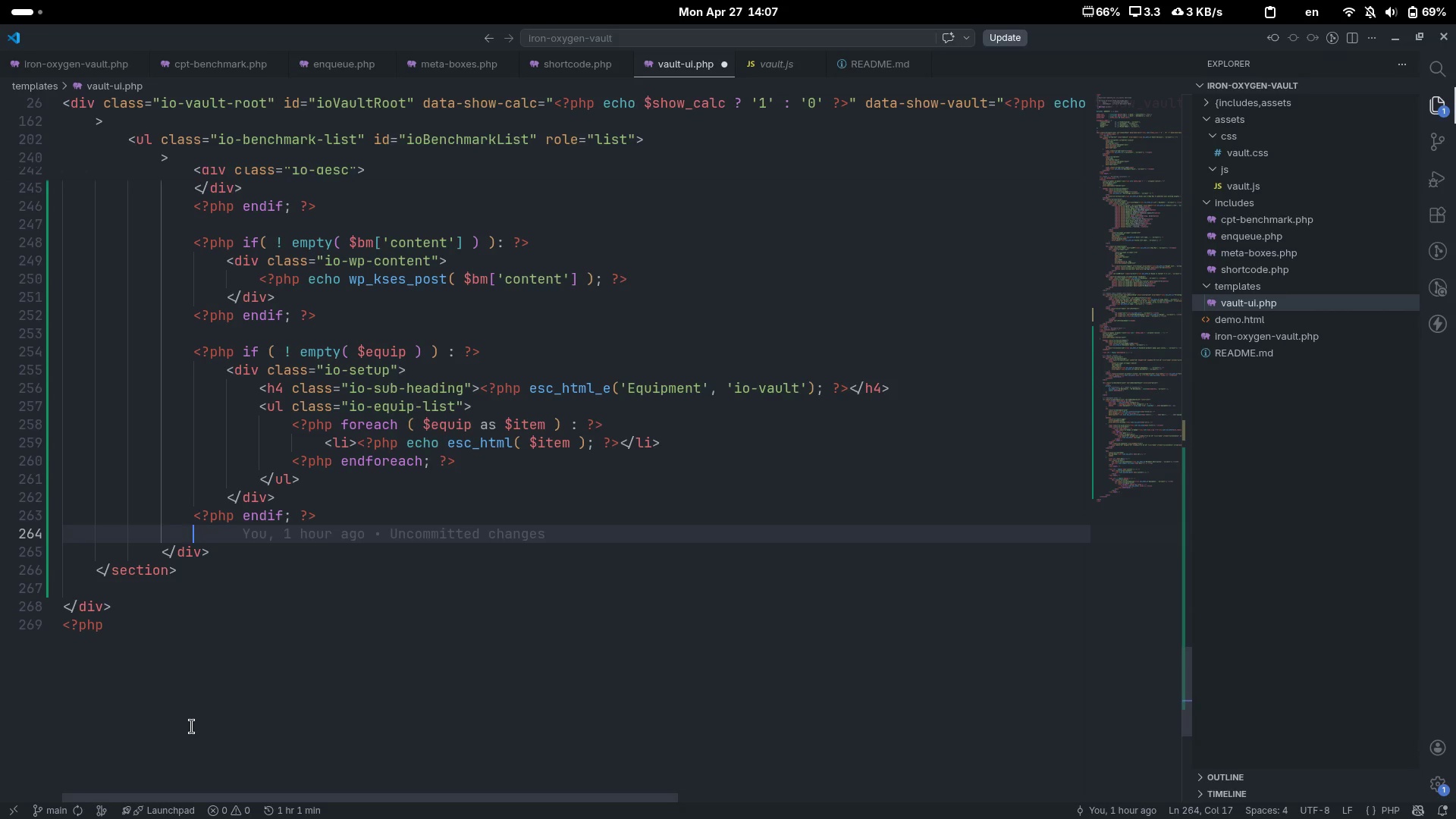 
key(Enter)
 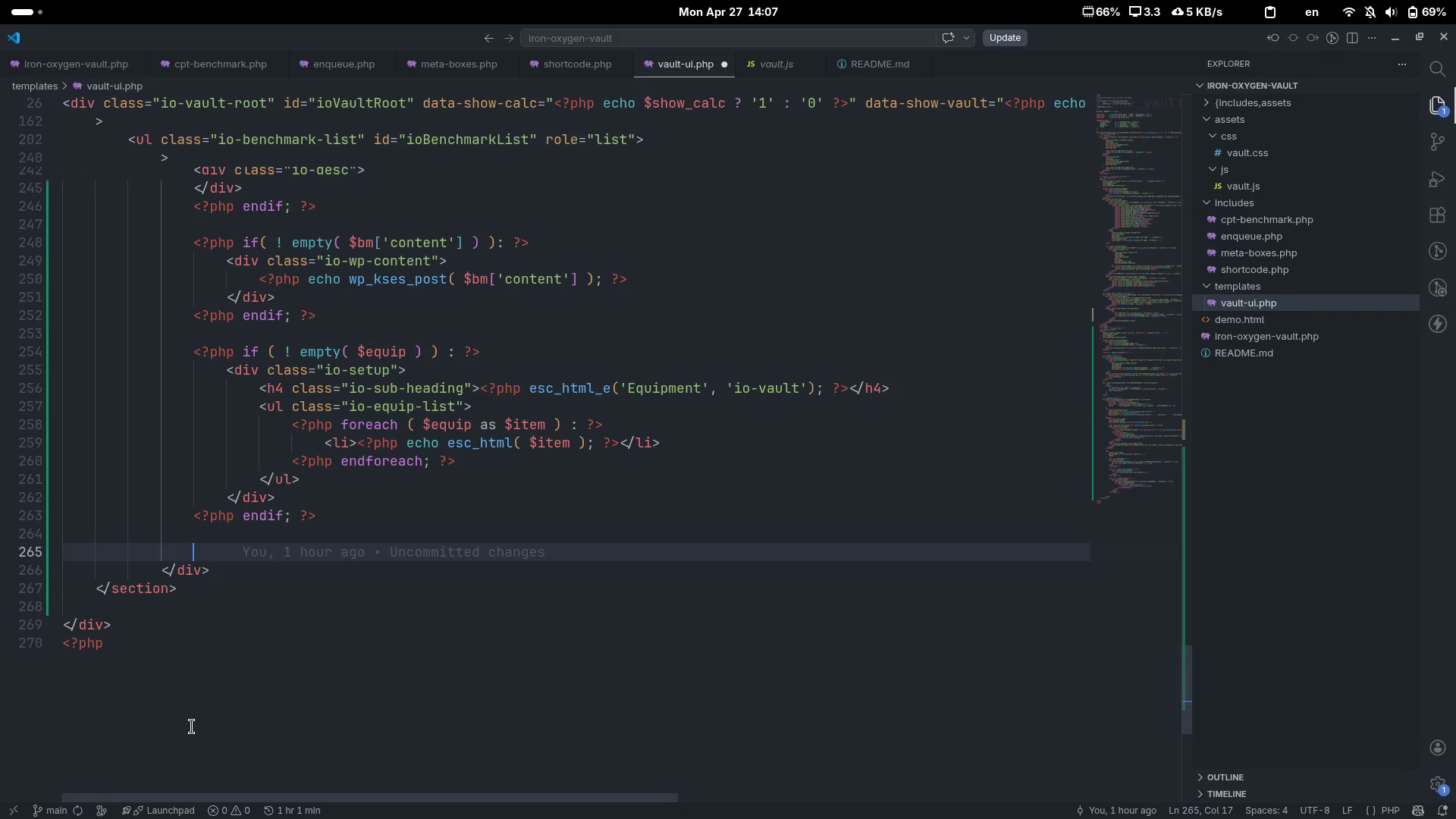 
key(Control+ControlLeft)
 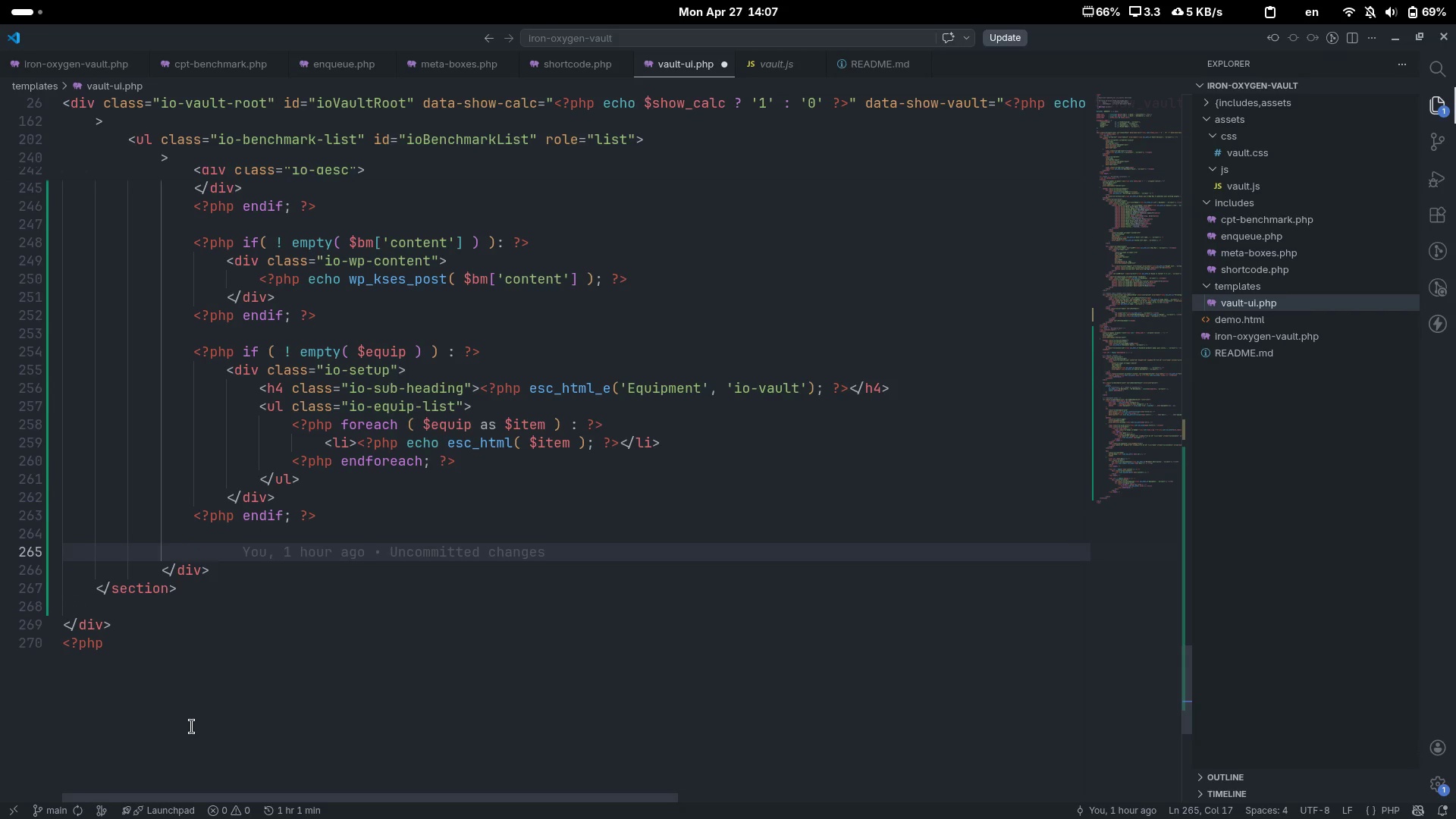 
key(Shift+Comma)
 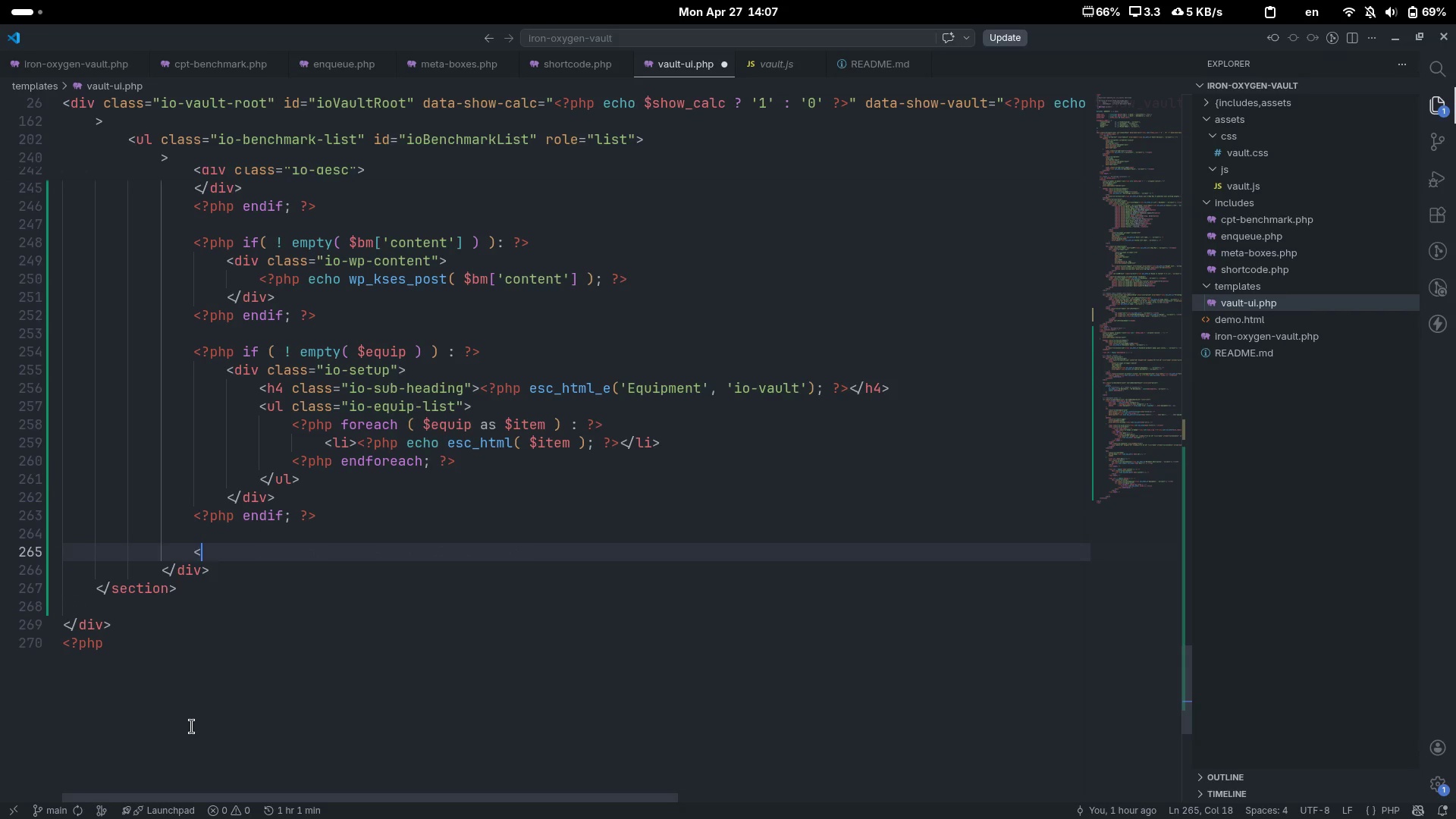 
key(Shift+Slash)
 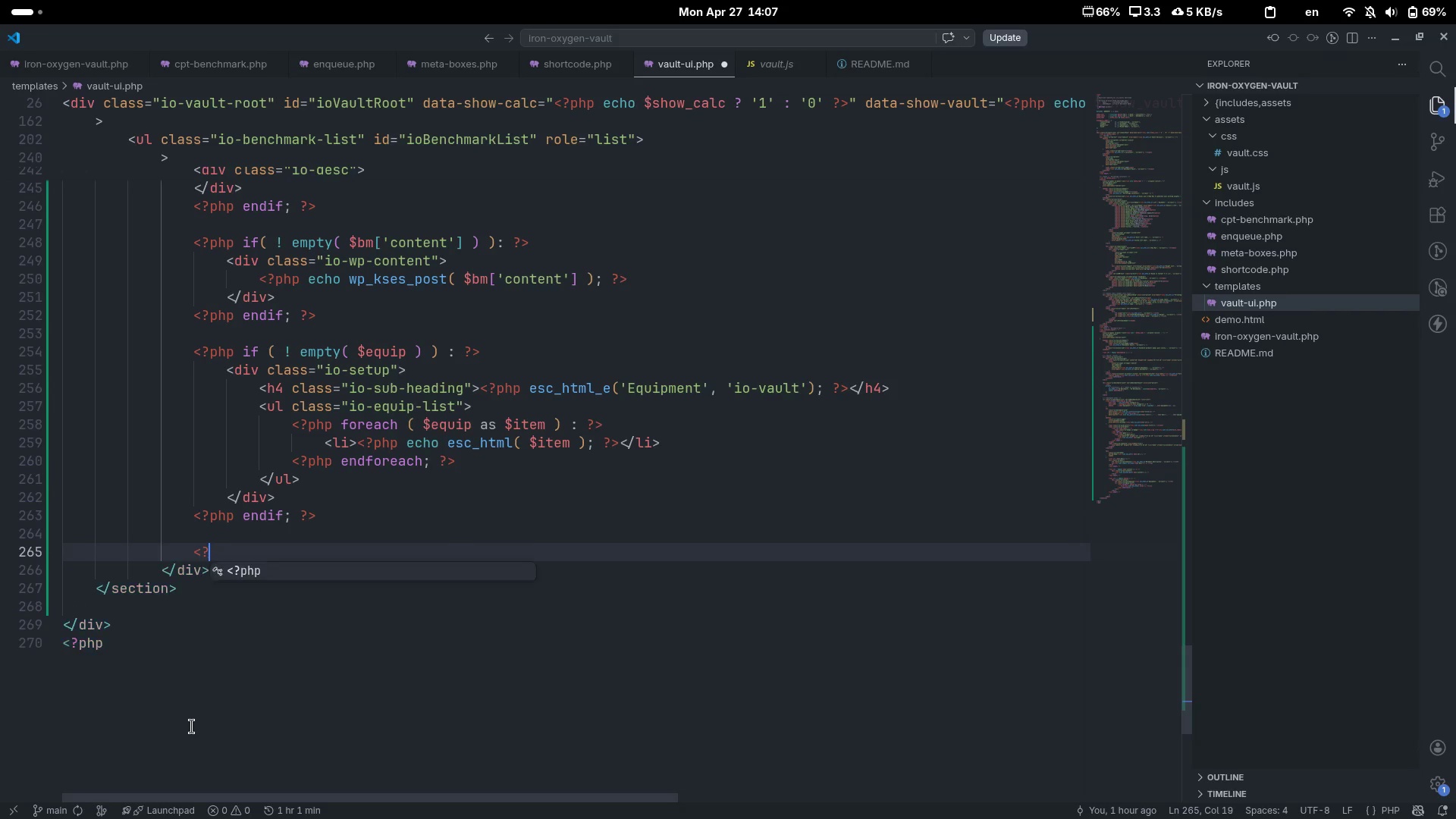 
key(Tab)
 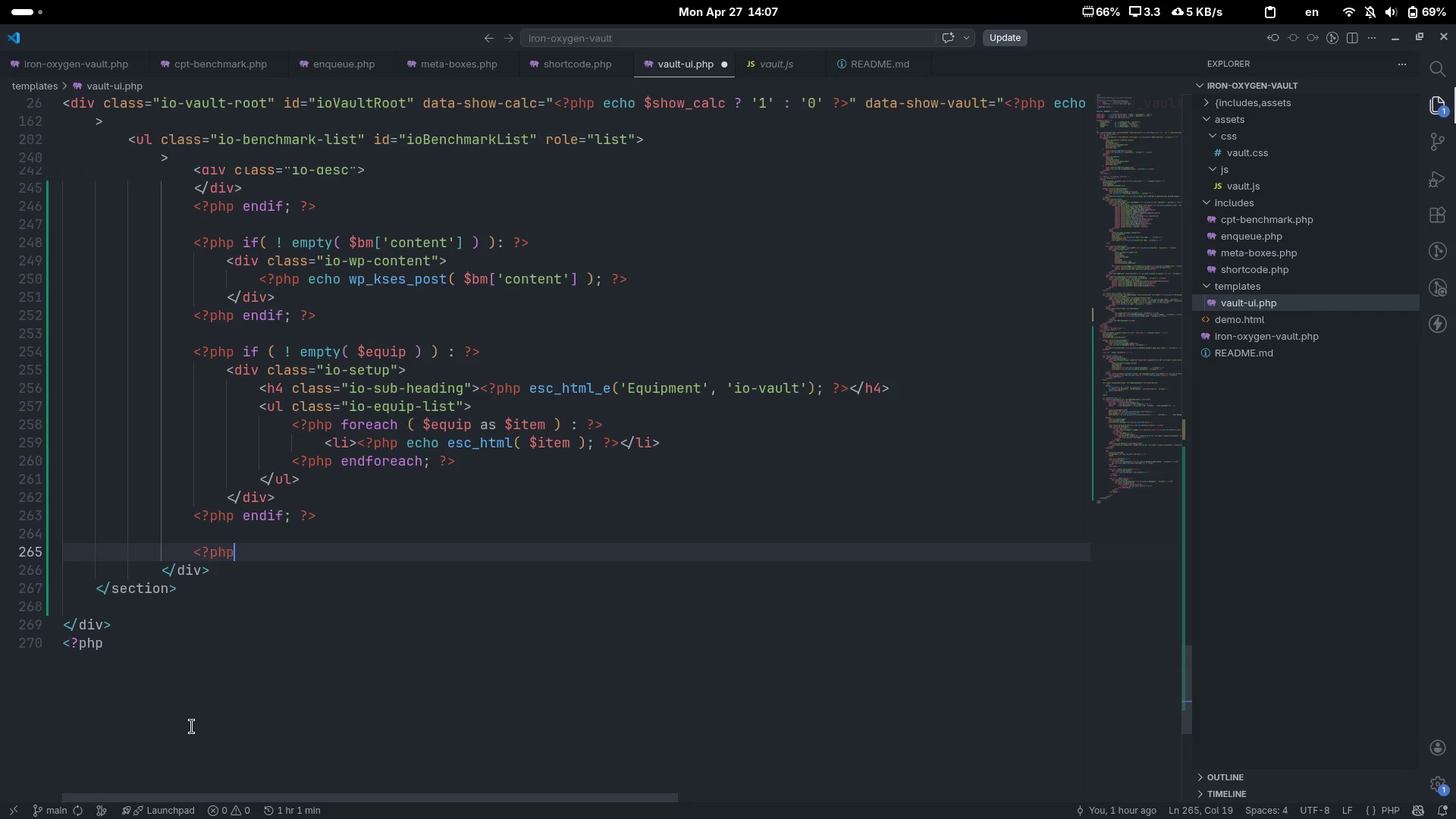 
key(Space)
 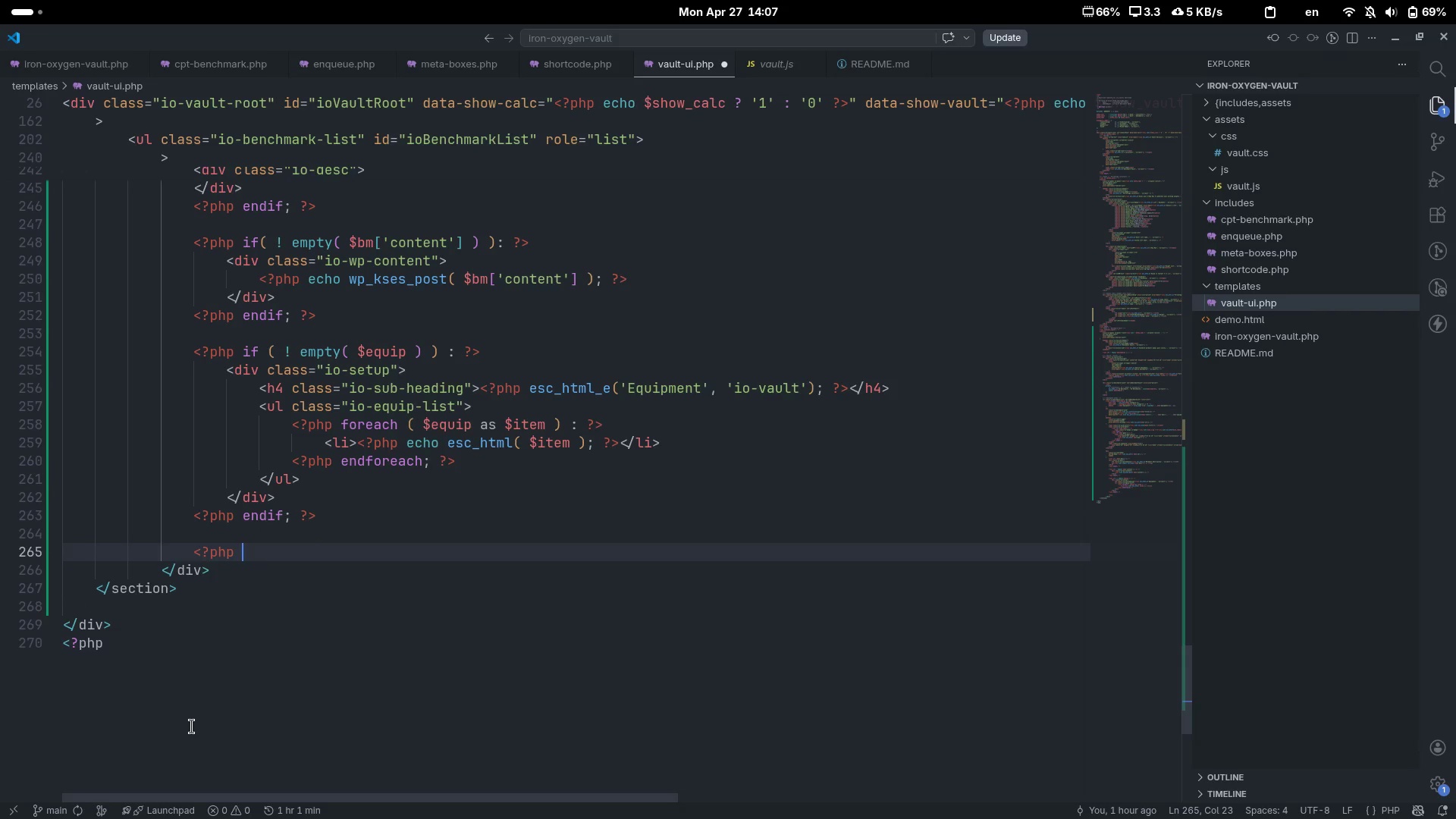 
key(Shift+Slash)
 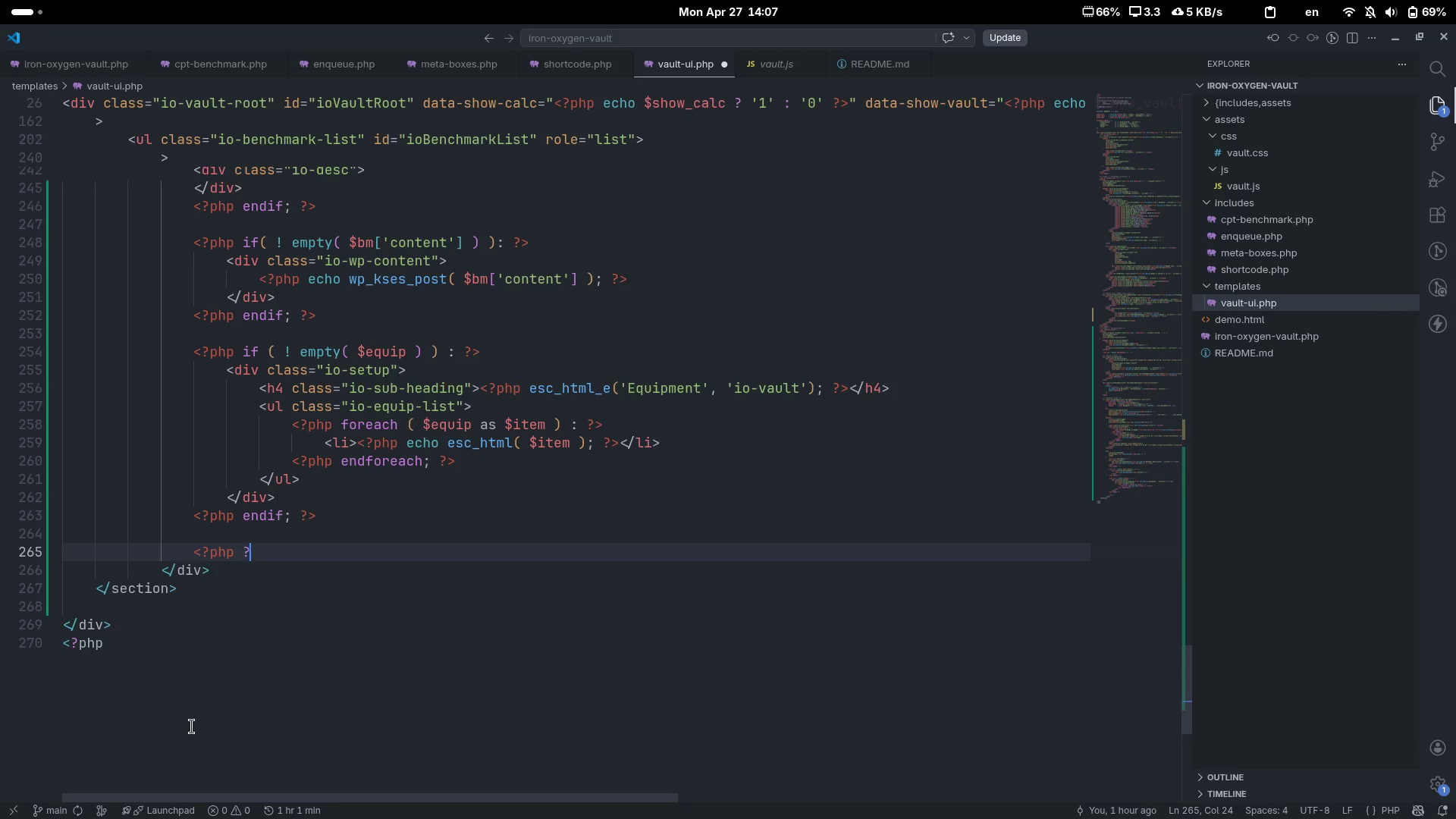 
key(Shift+Period)
 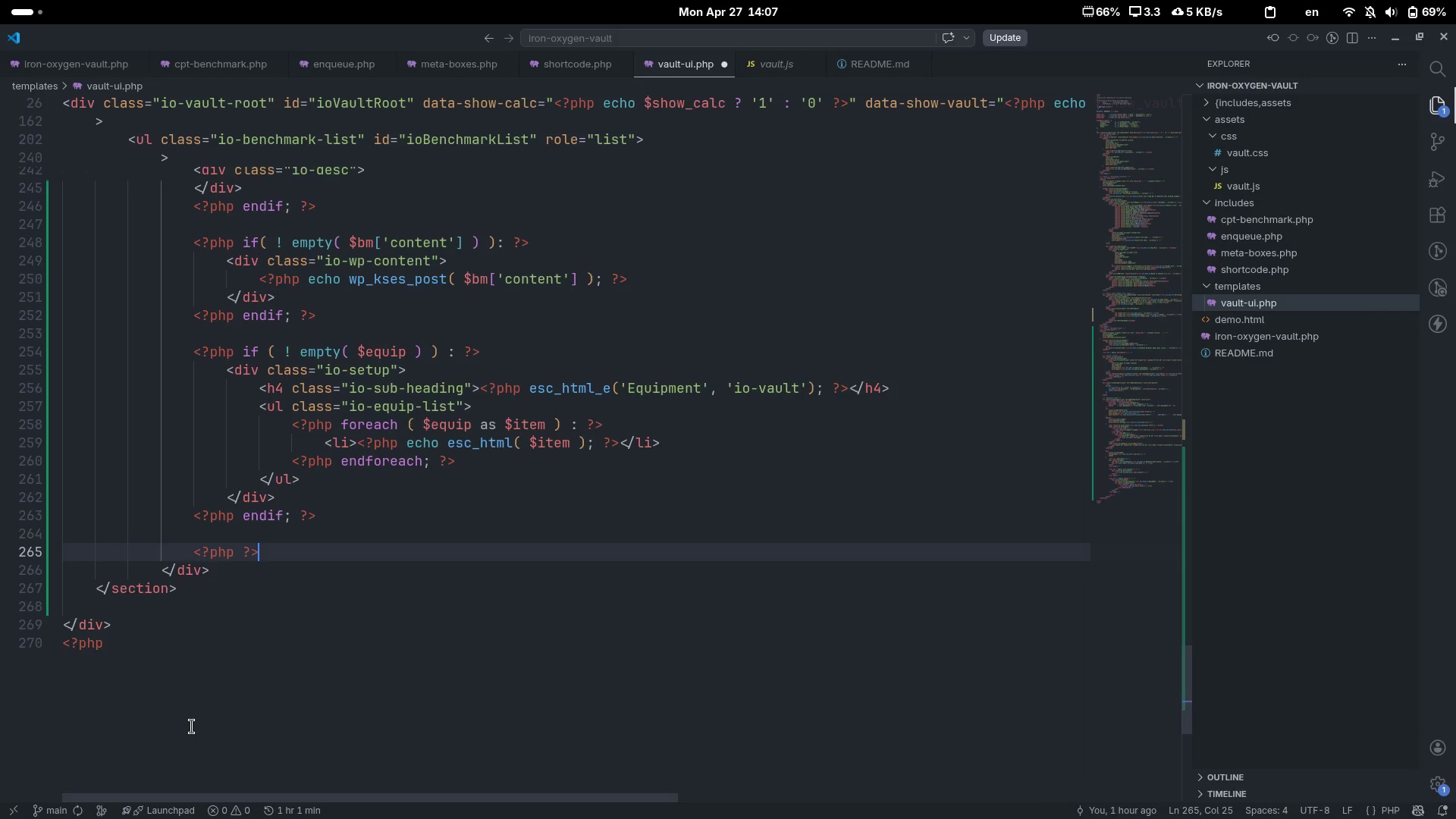 
key(ArrowLeft)
 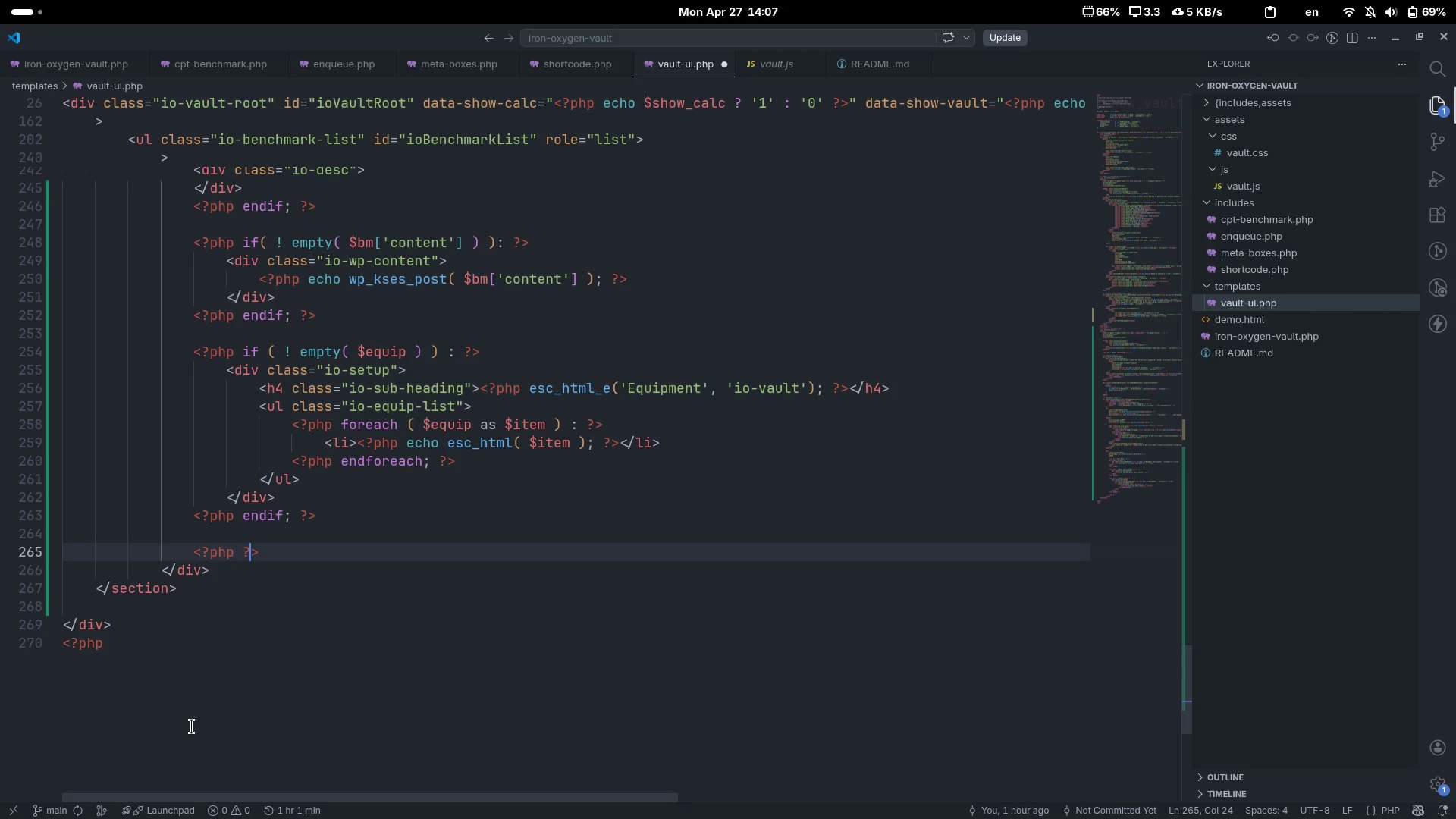 
key(ArrowLeft)
 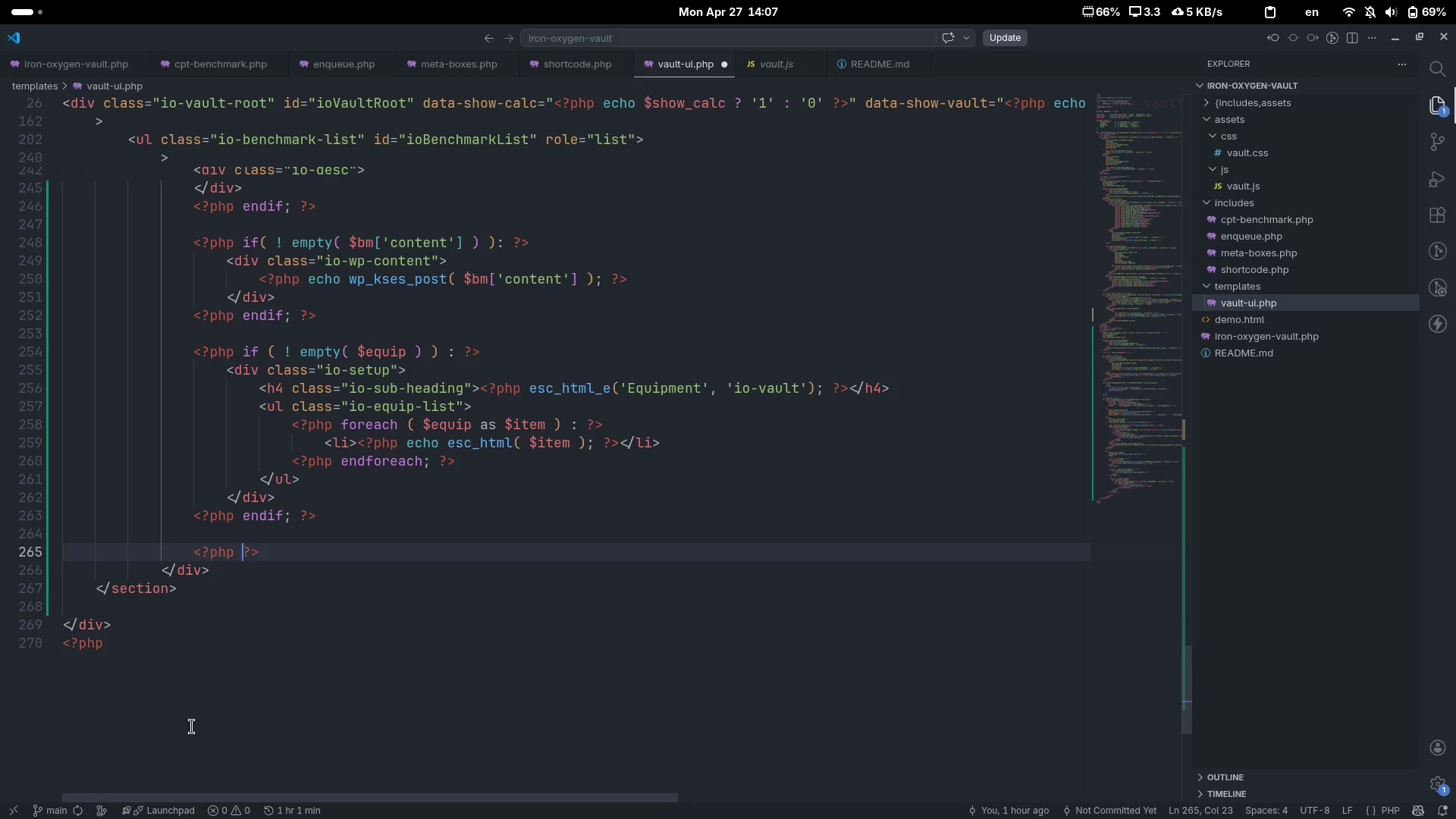 
key(ArrowLeft)
 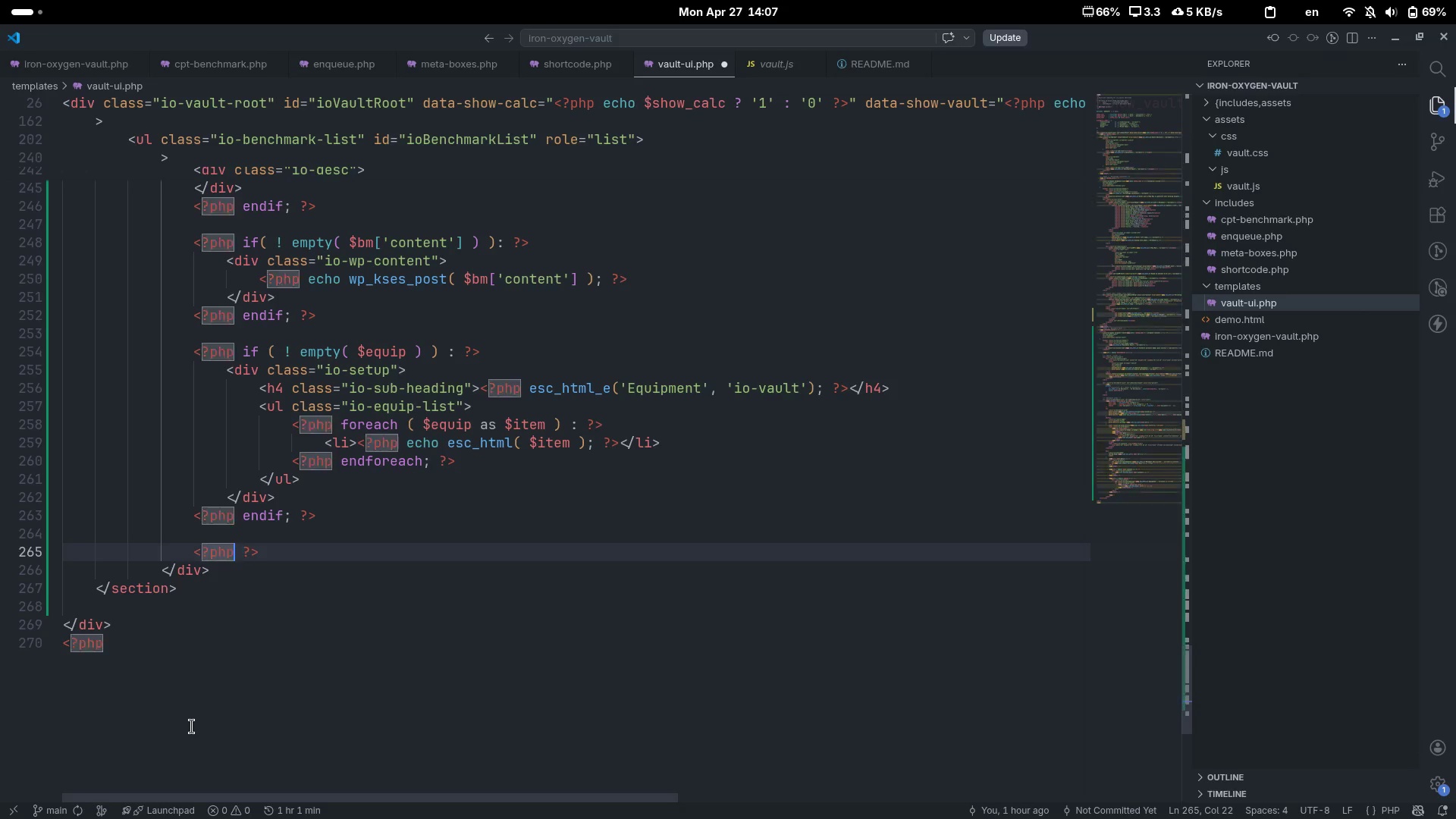 
type( if( )
 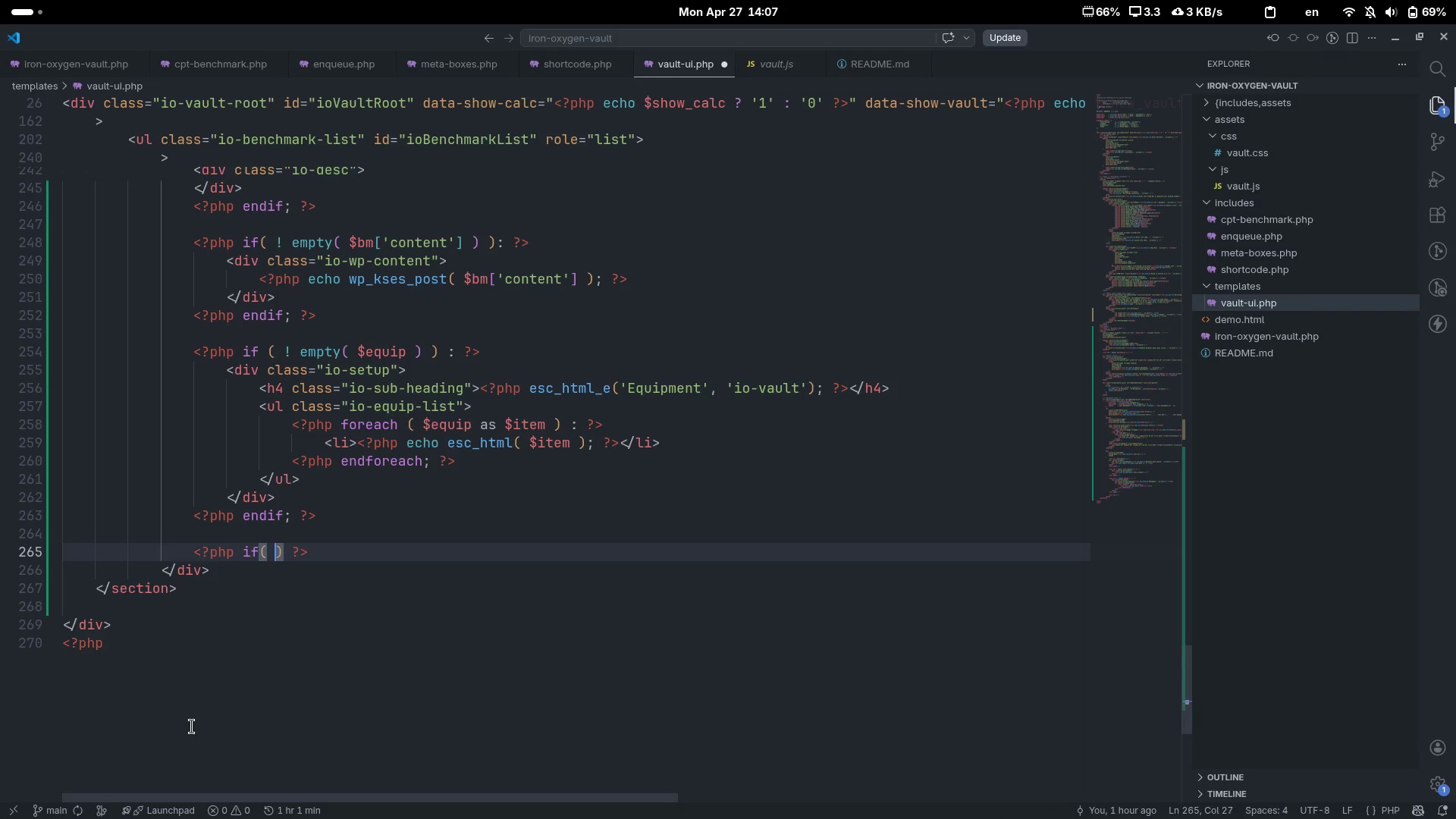 
key(ArrowLeft)
 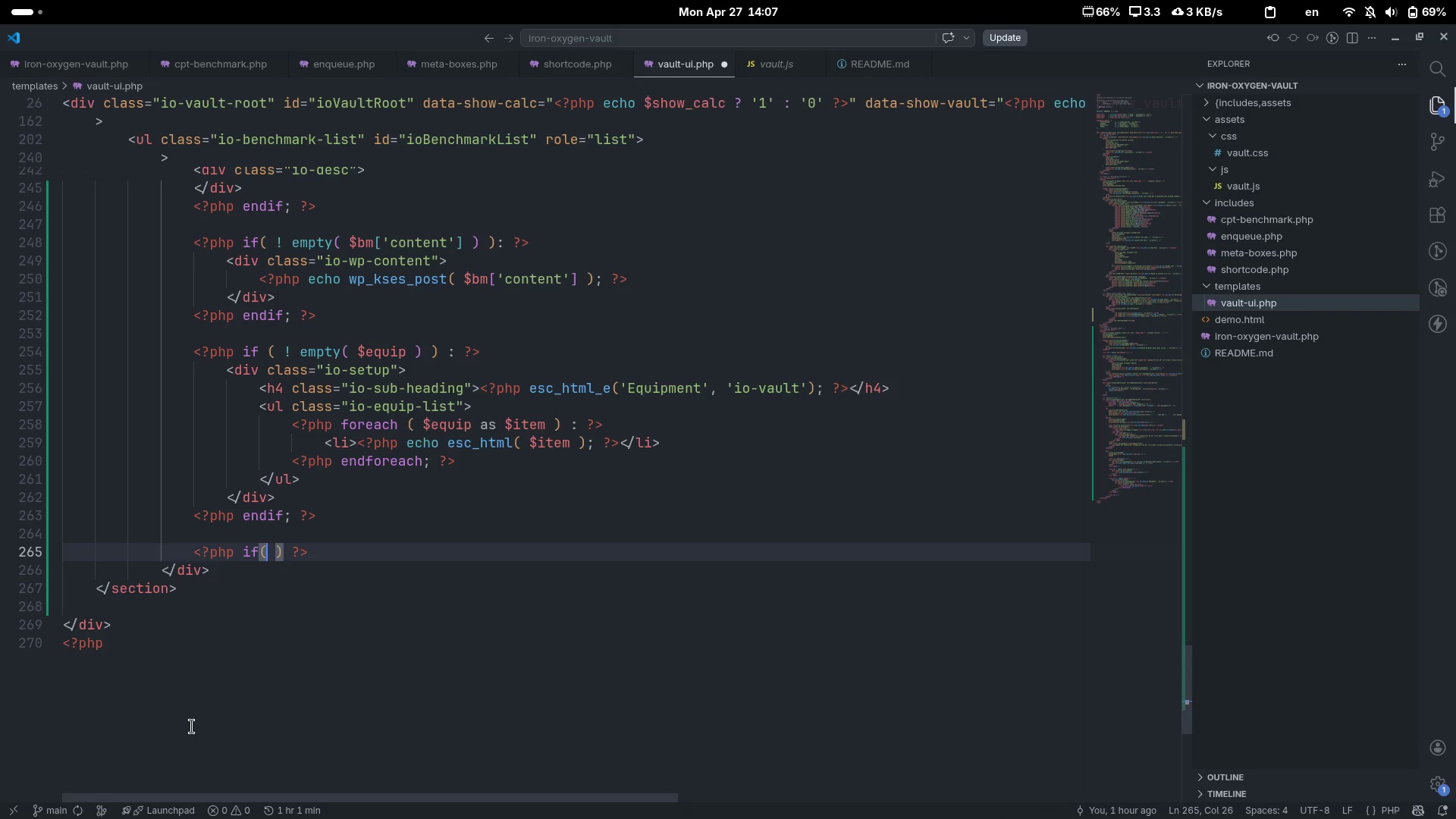 
type( $bm')
key(Backspace)
type(['goal)
 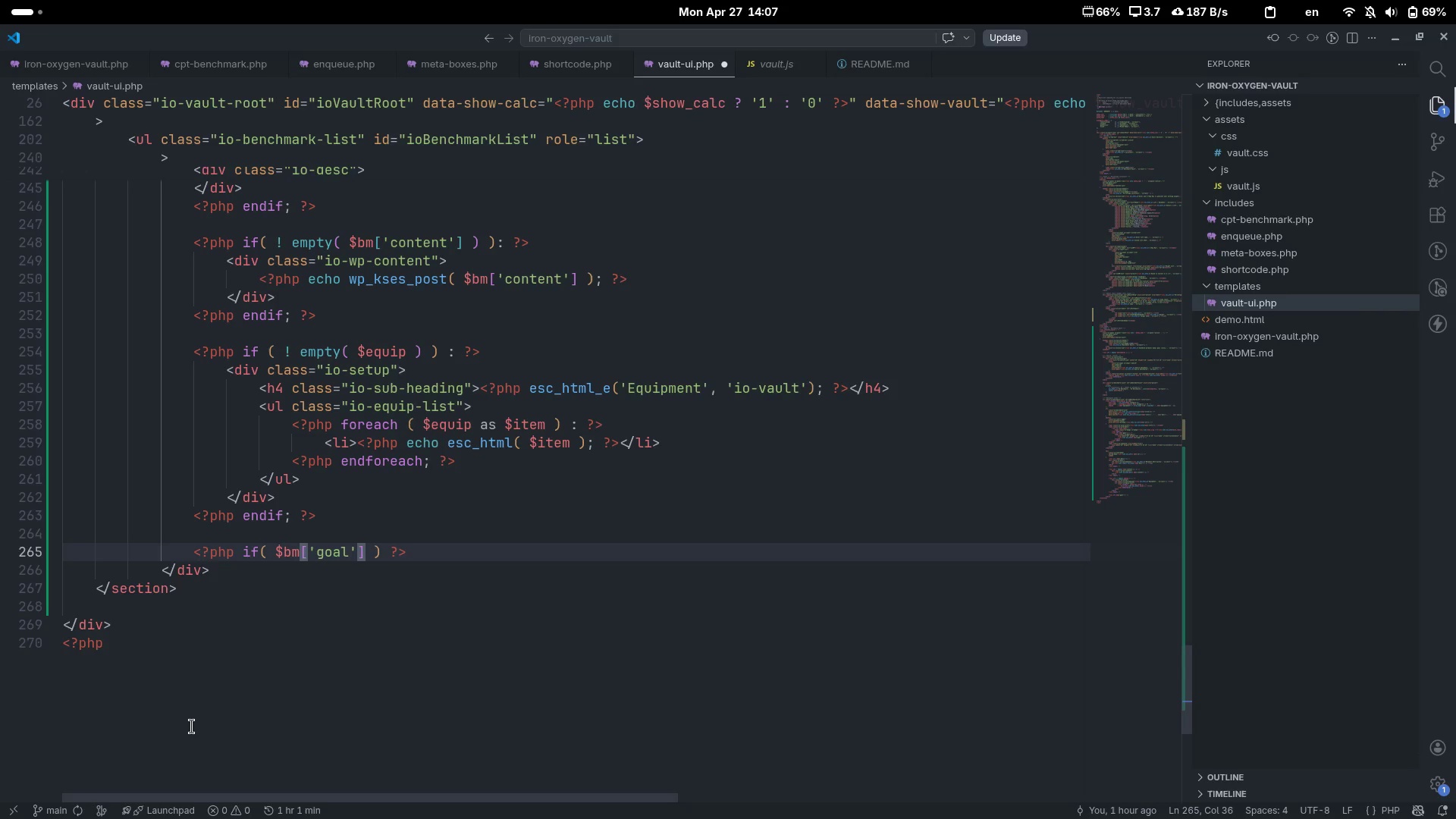 
key(ArrowRight)
 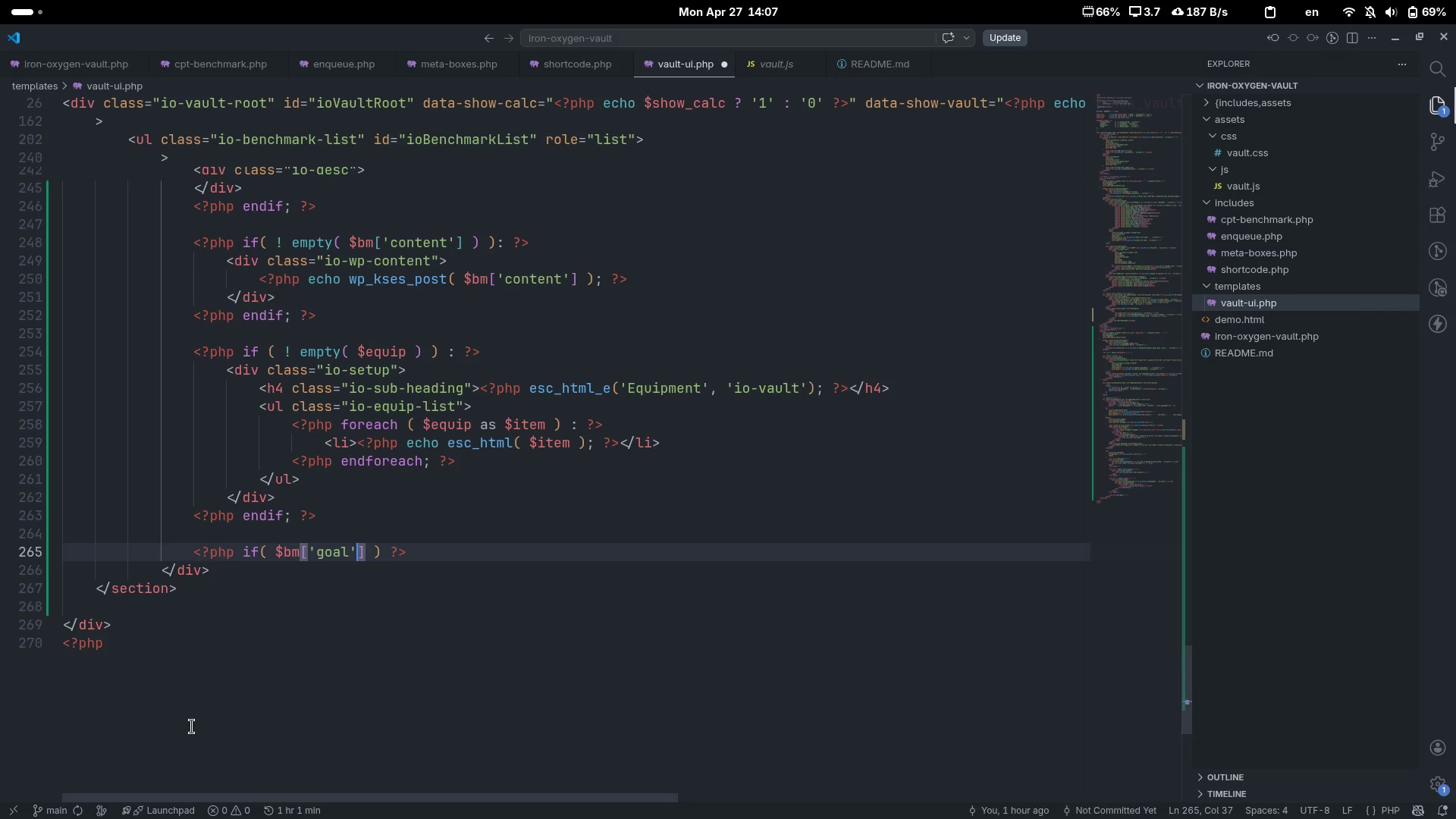 
key(ArrowRight)
 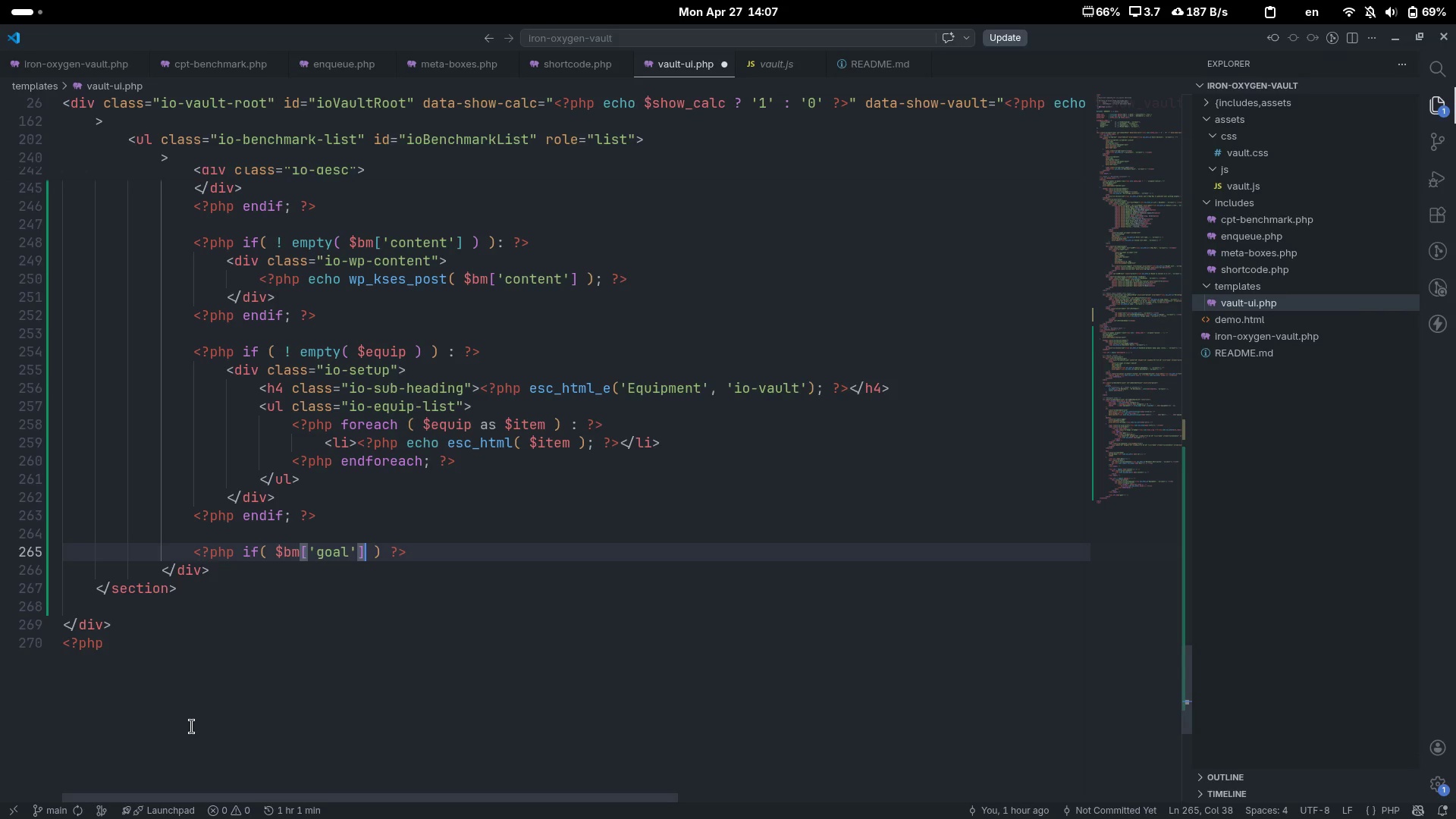 
key(ArrowRight)
 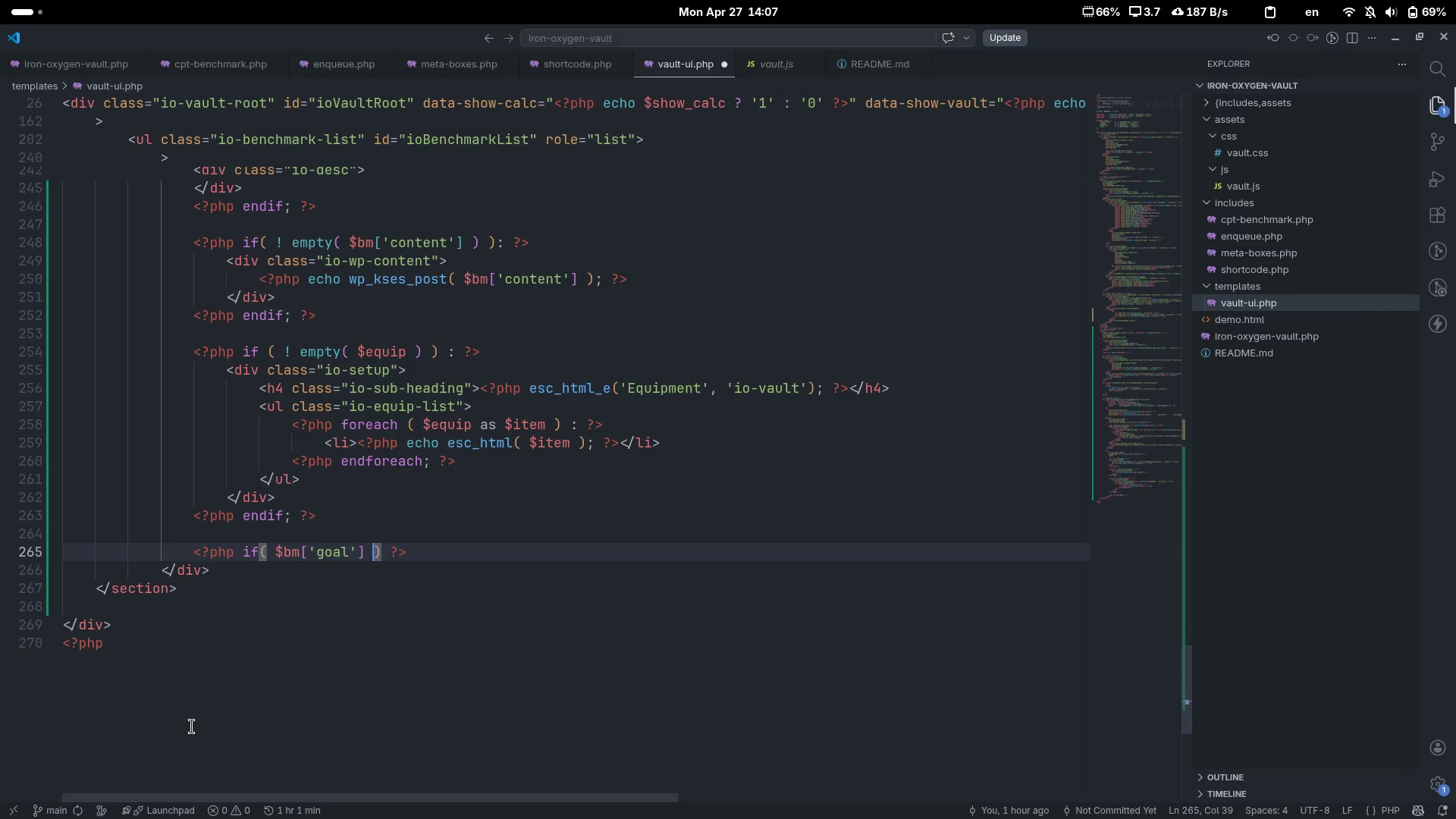 
key(ArrowRight)
 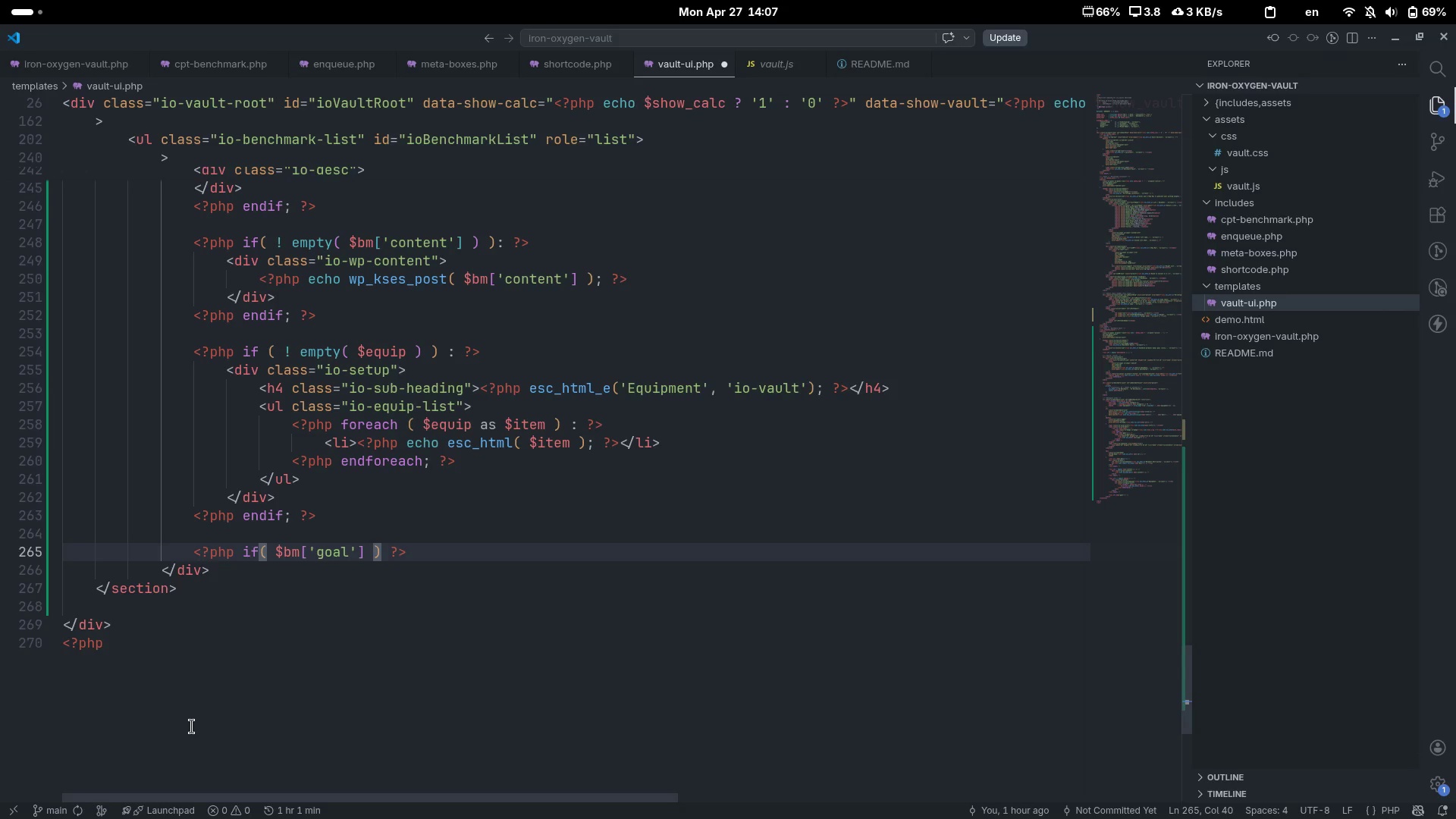 
key(Shift+ShiftLeft)
 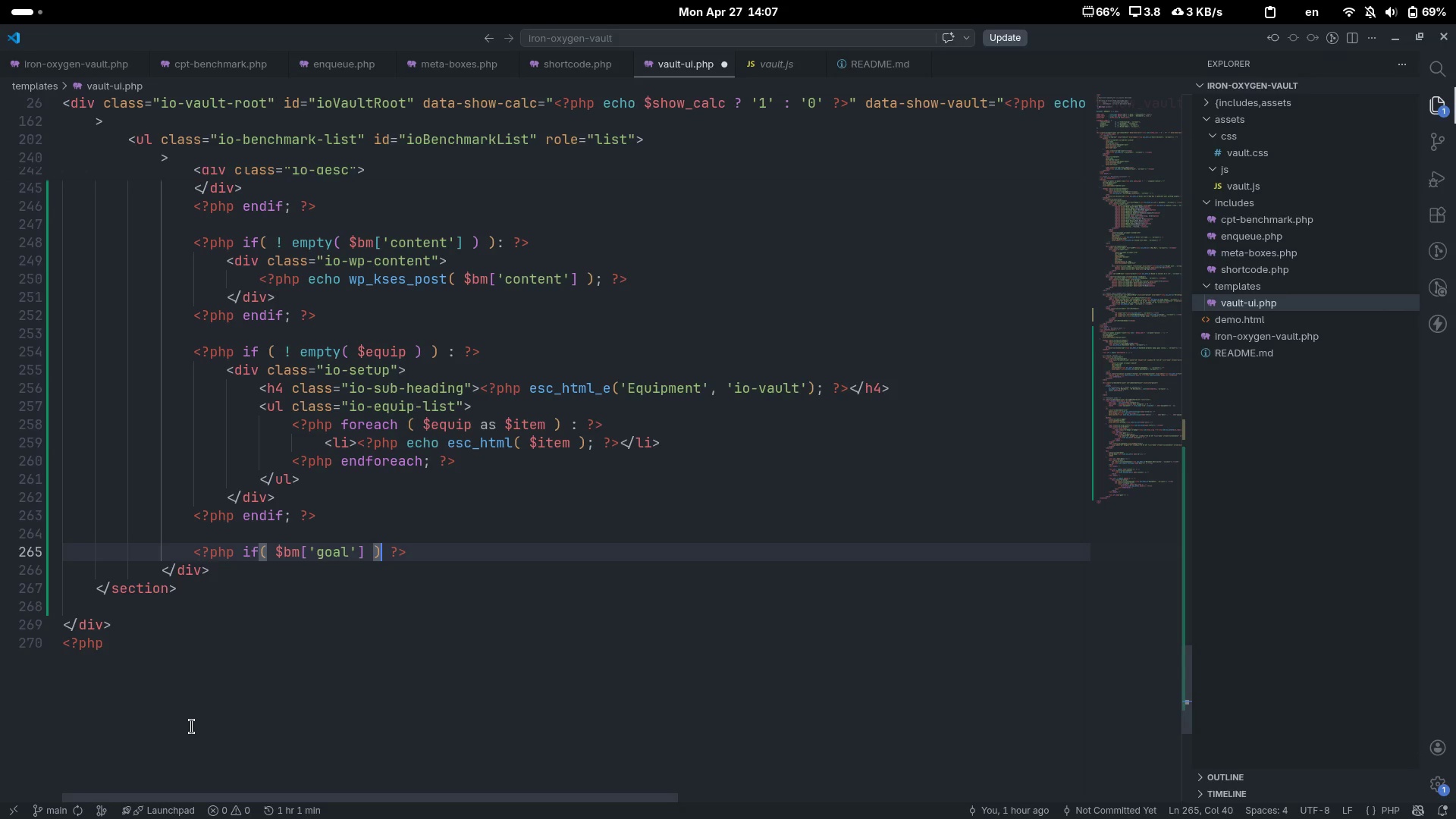 
key(Shift+Semicolon)
 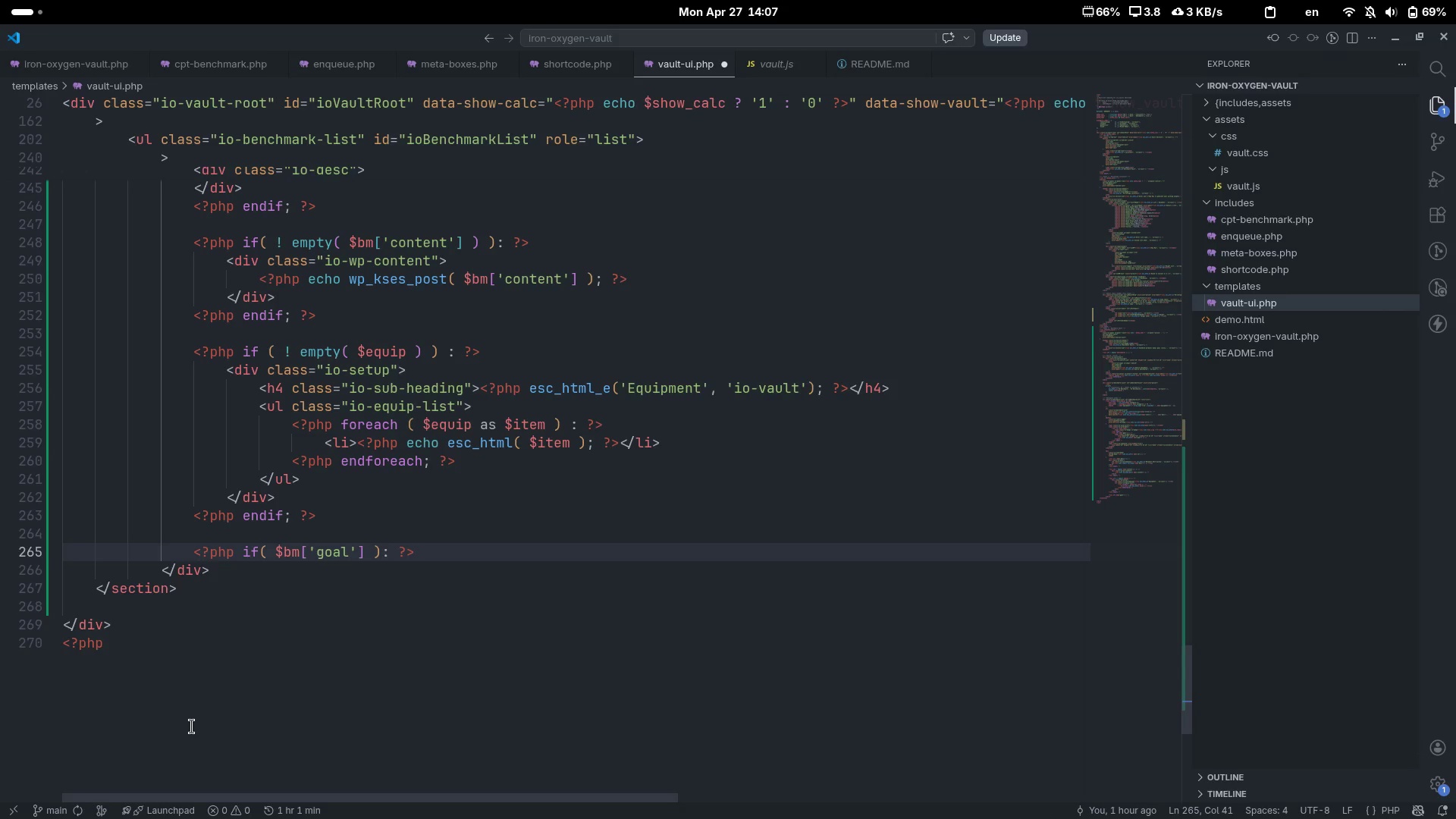 
key(End)
 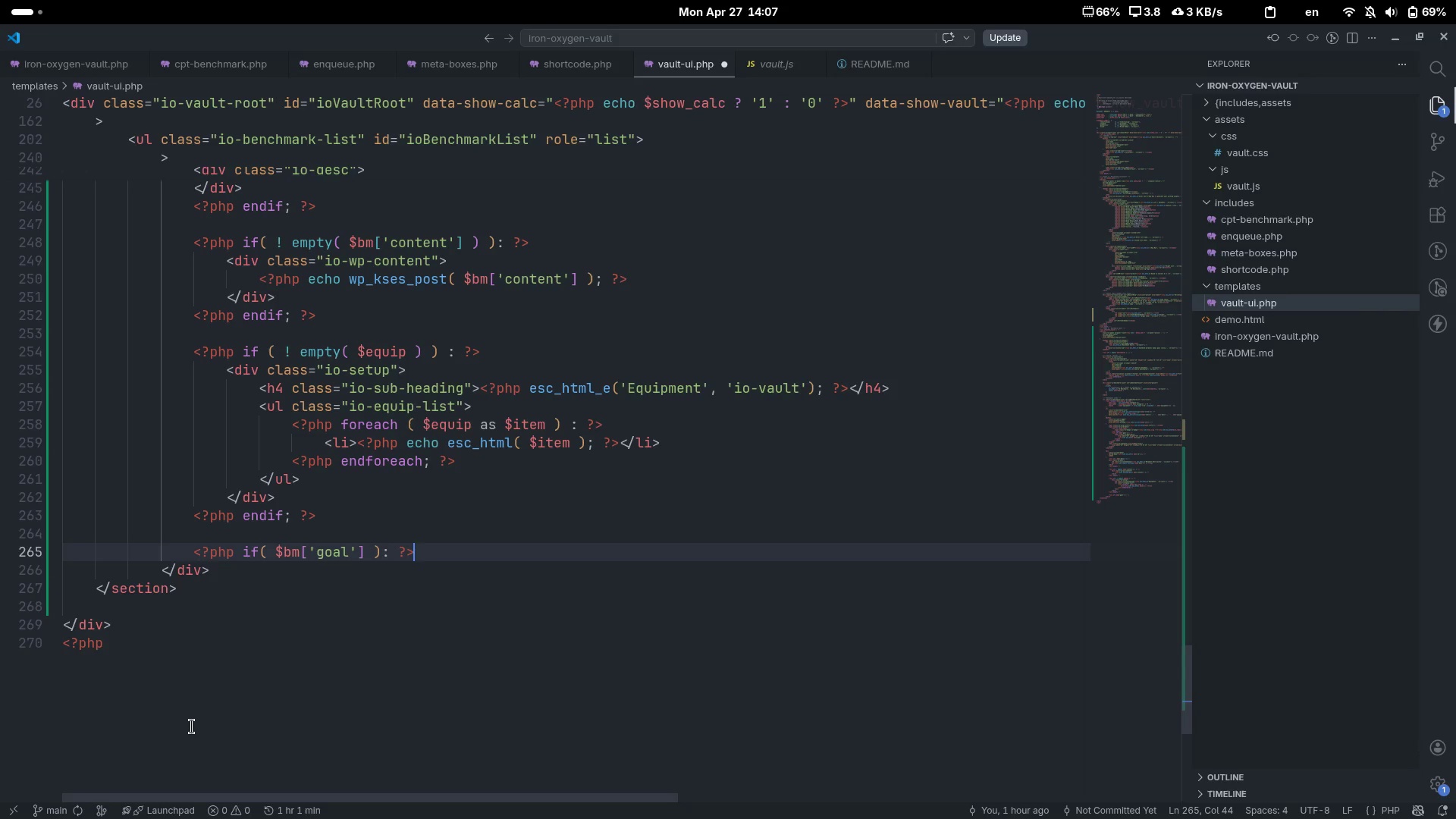 
key(Enter)
 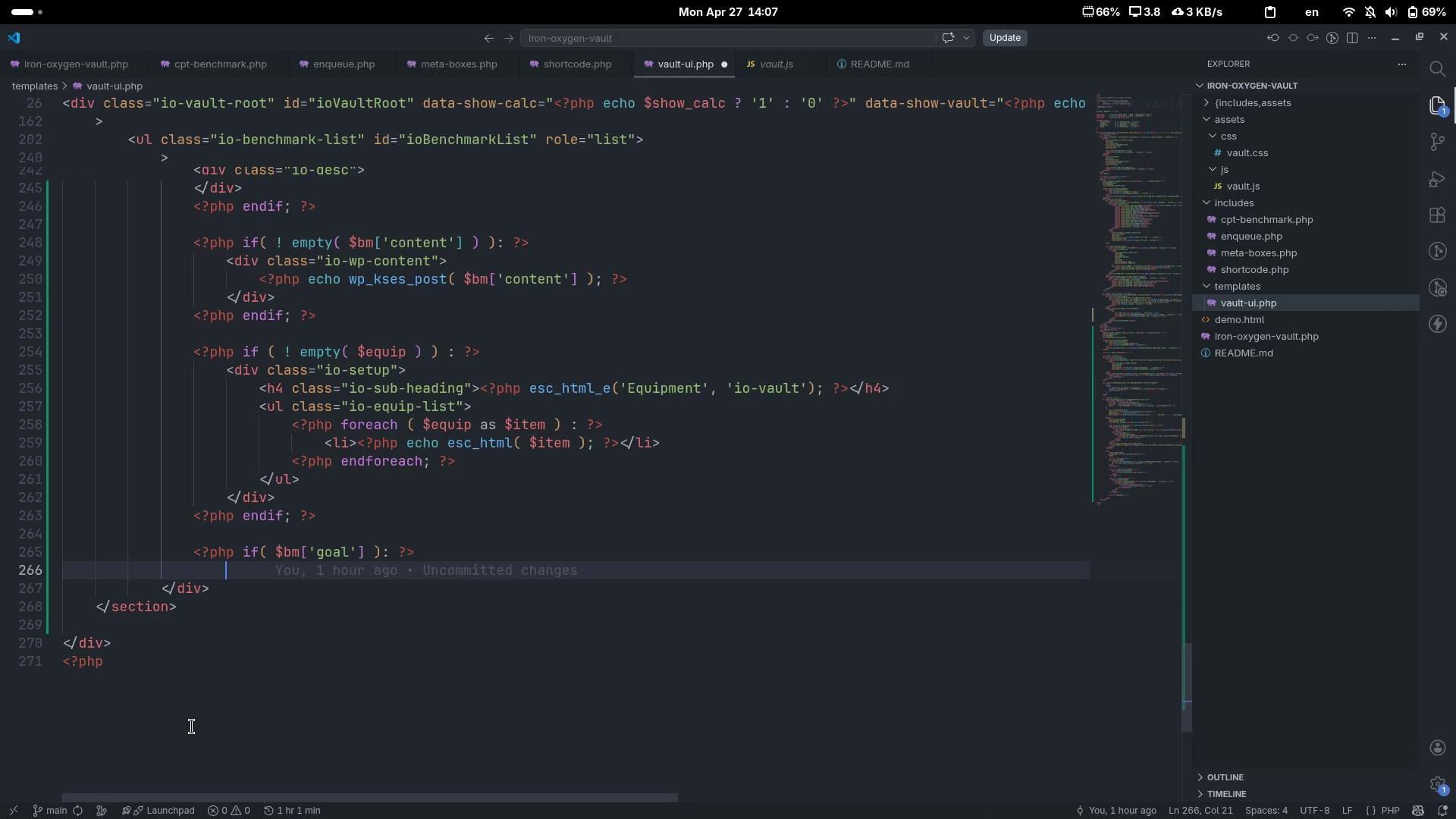 
key(Backspace)
 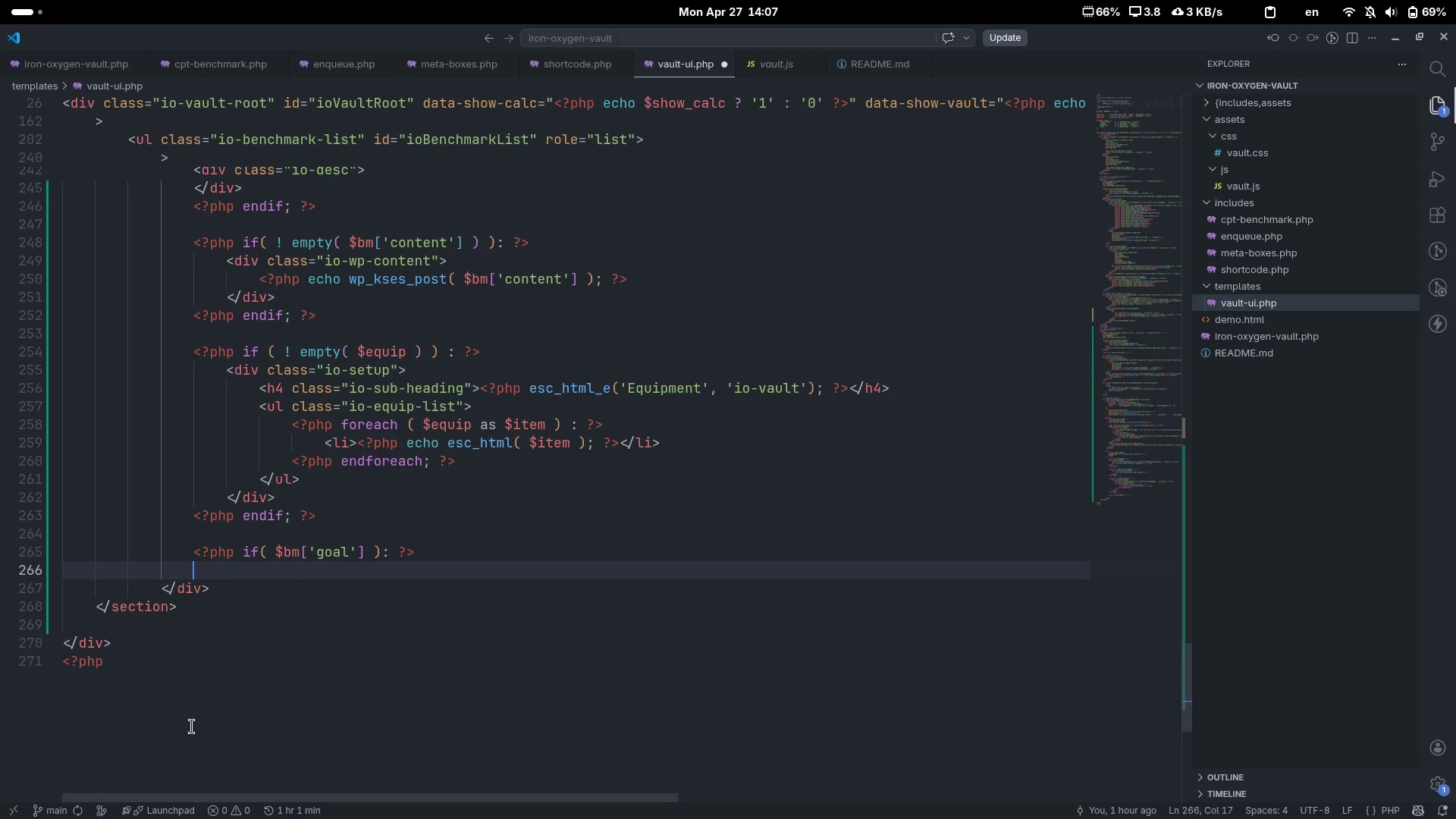 
key(Shift+Comma)
 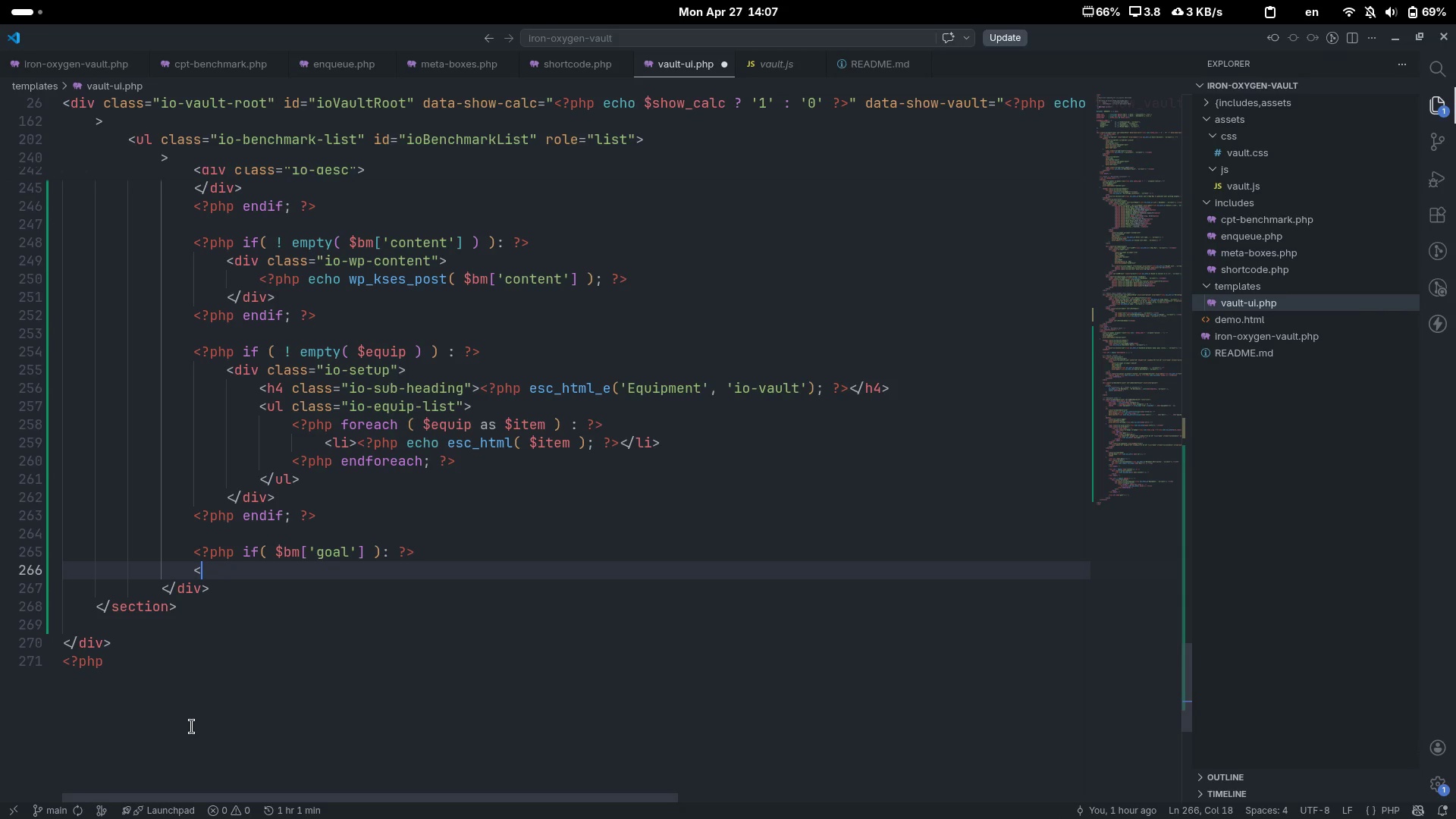 
key(Shift+Slash)
 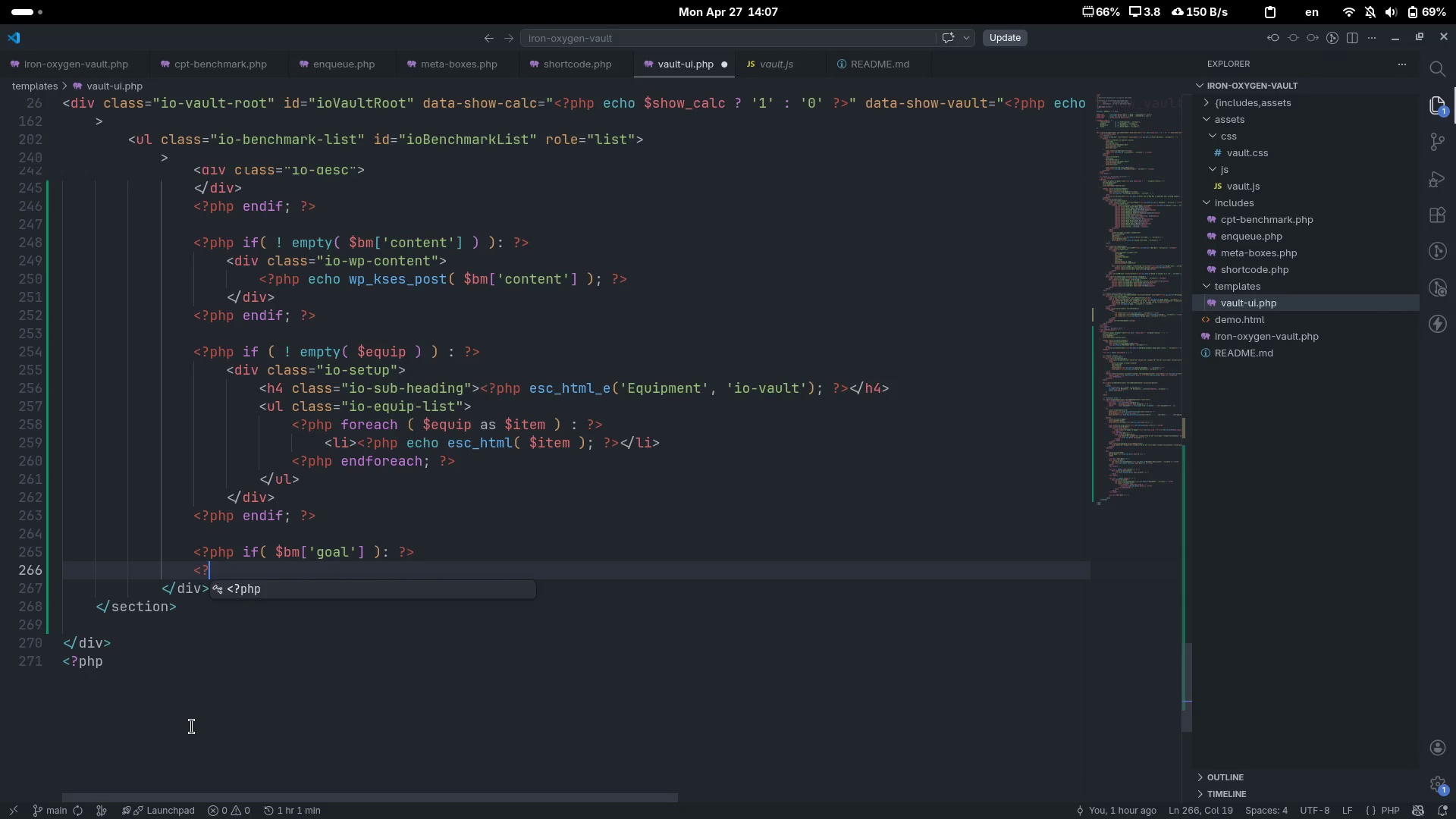 
key(Tab)
 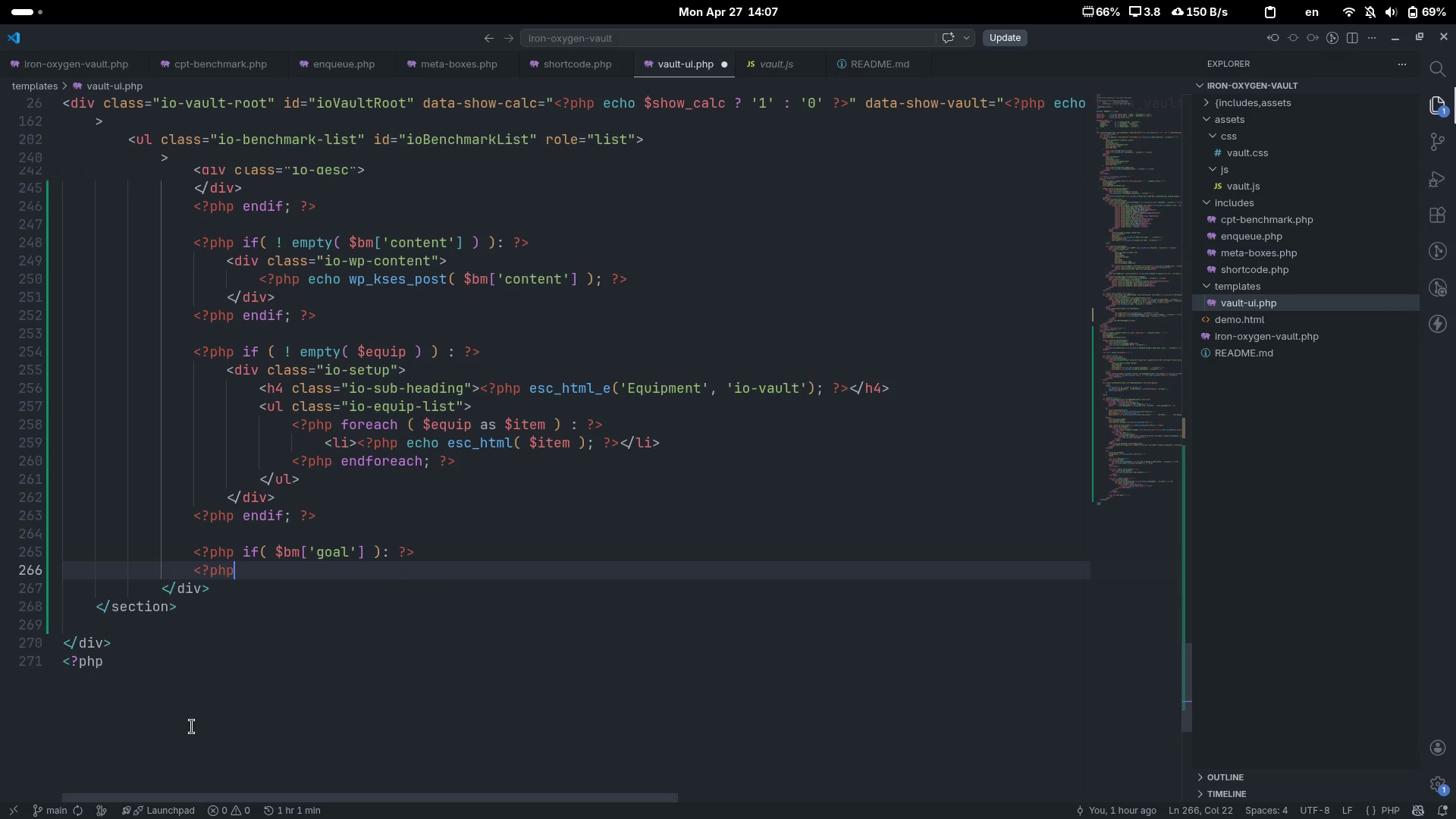 
key(Space)
 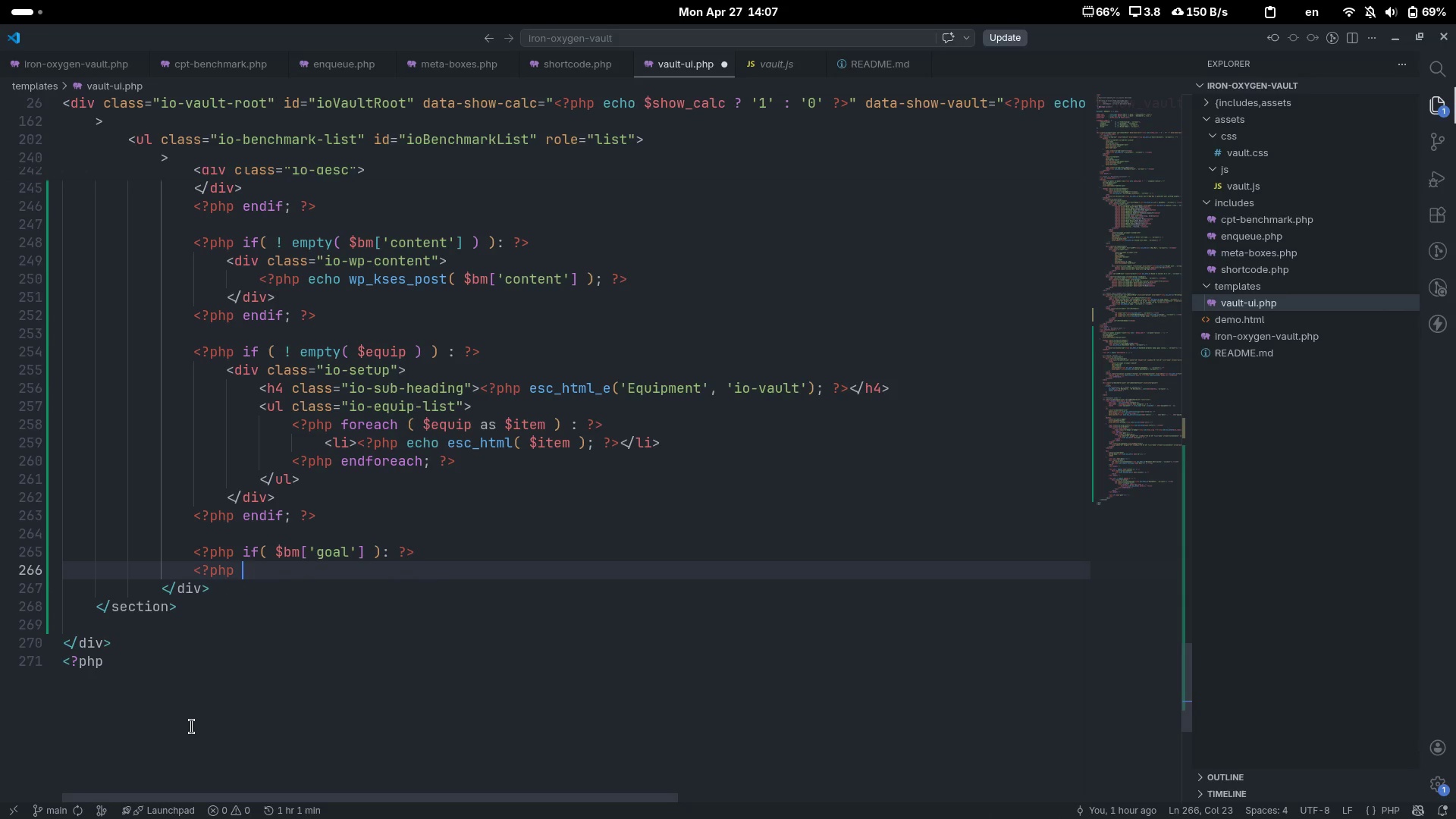 
key(Shift+Slash)
 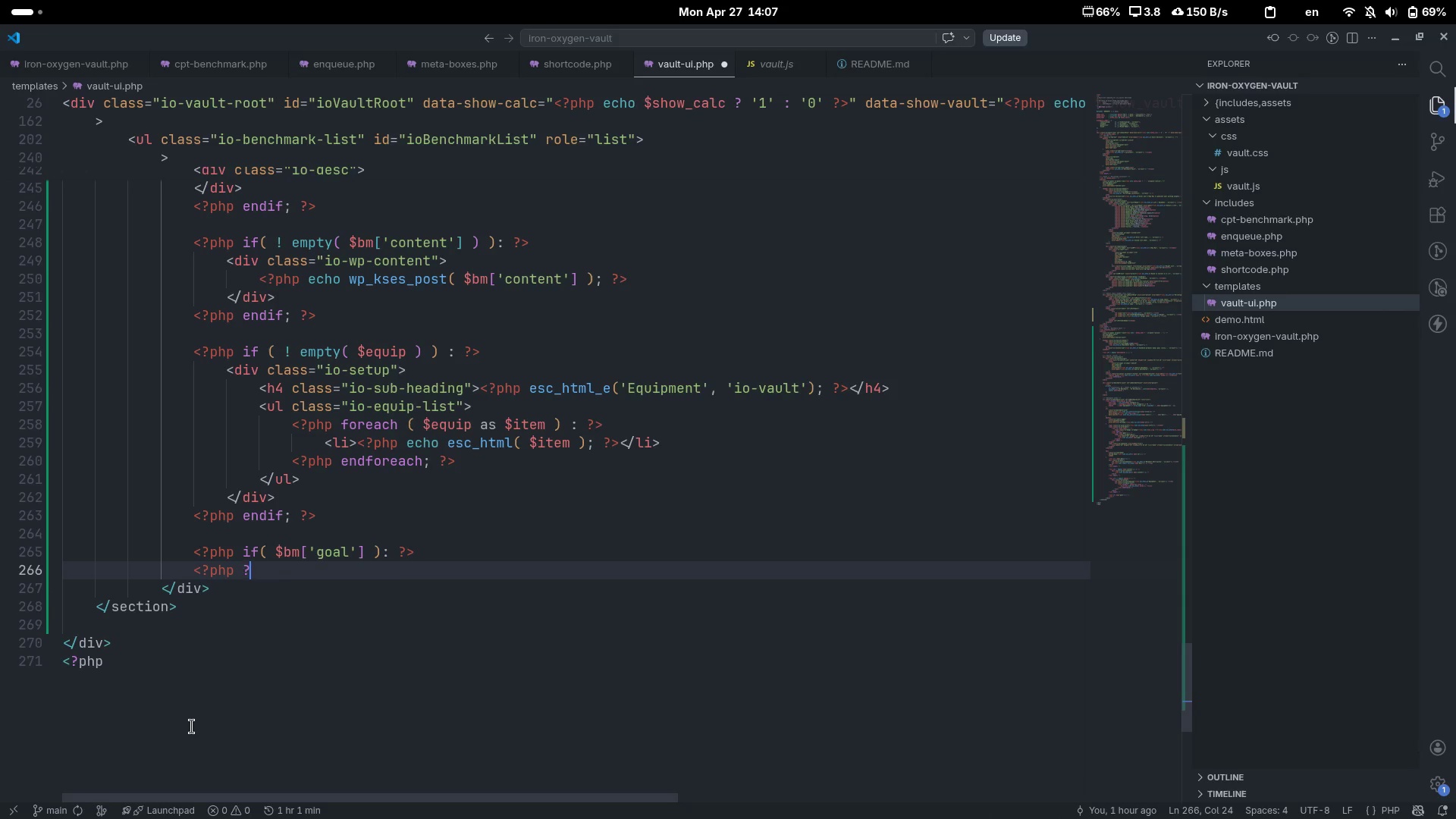 
key(Shift+Period)
 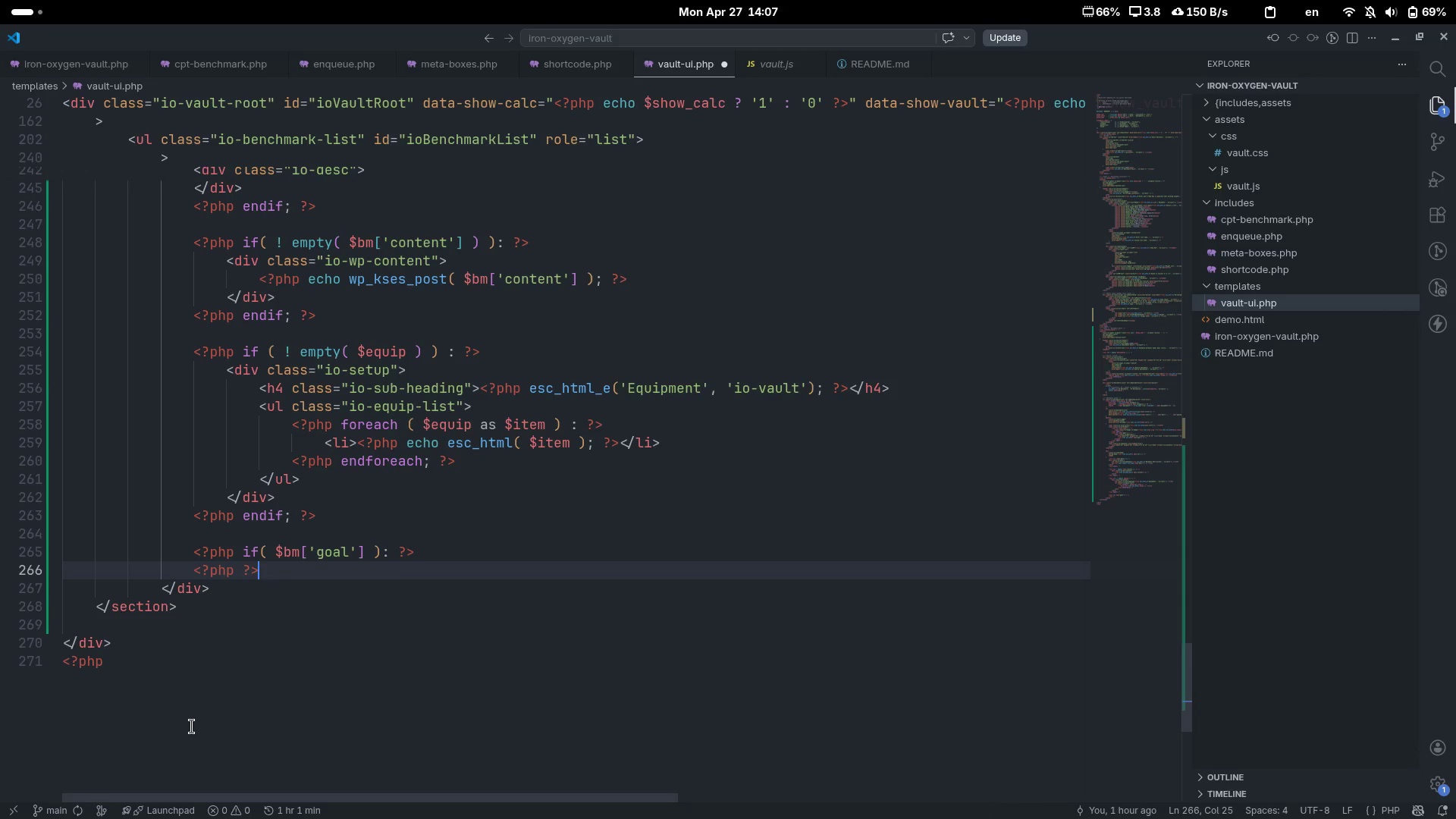 
key(ArrowLeft)
 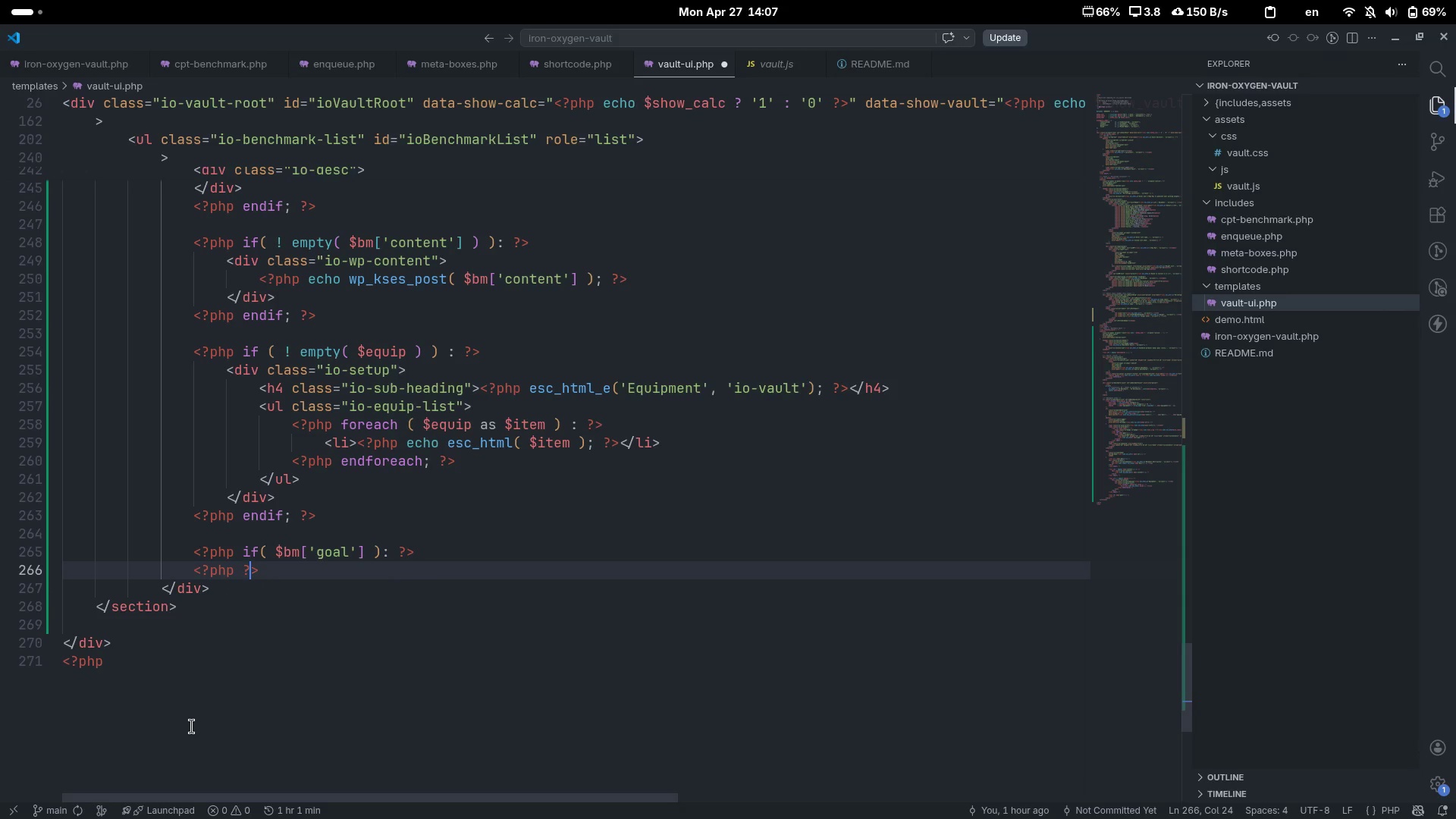 
key(Control+ArrowLeft)
 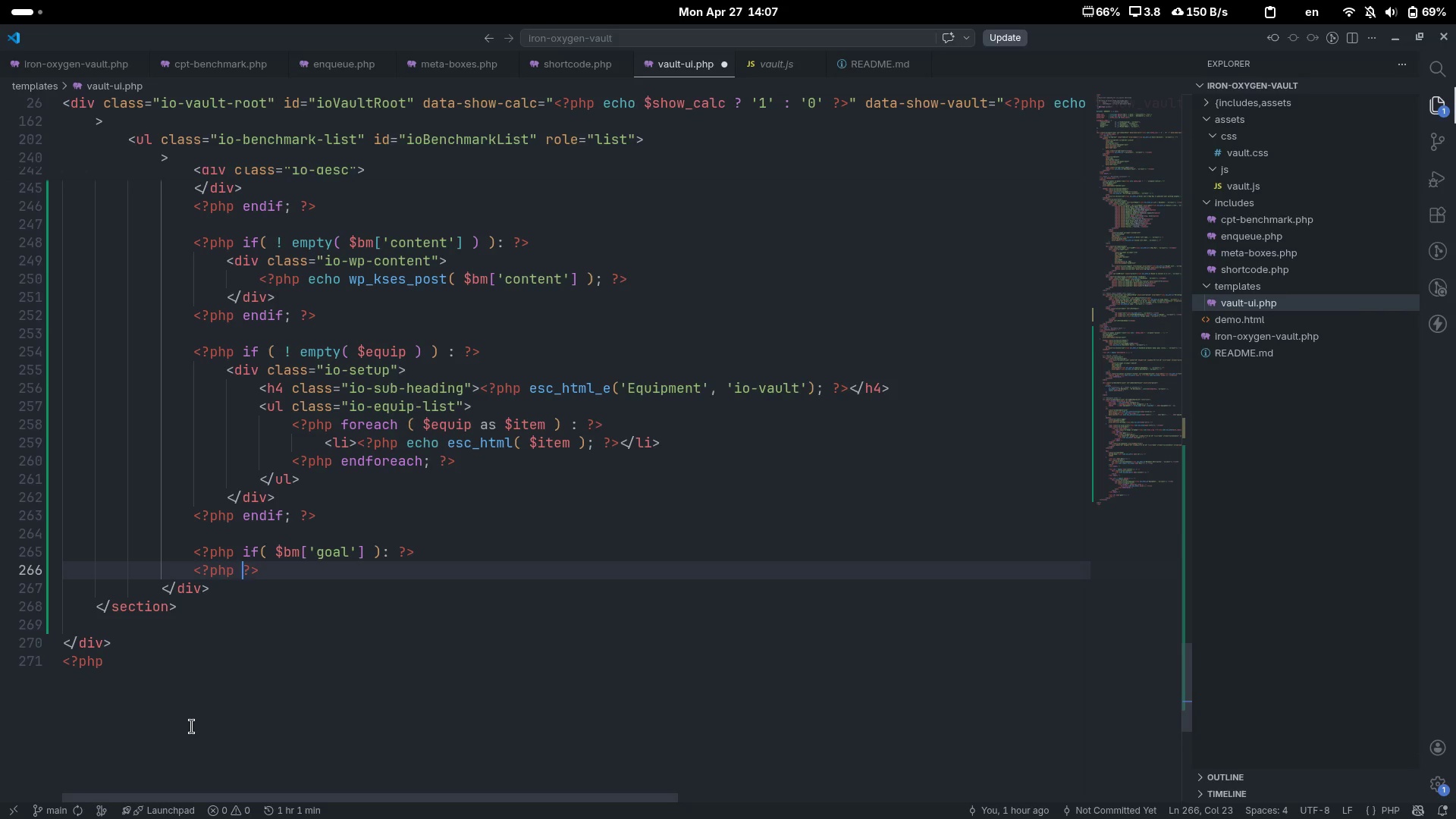 
type(endinf)
key(Backspace)
key(Backspace)
type(f )
 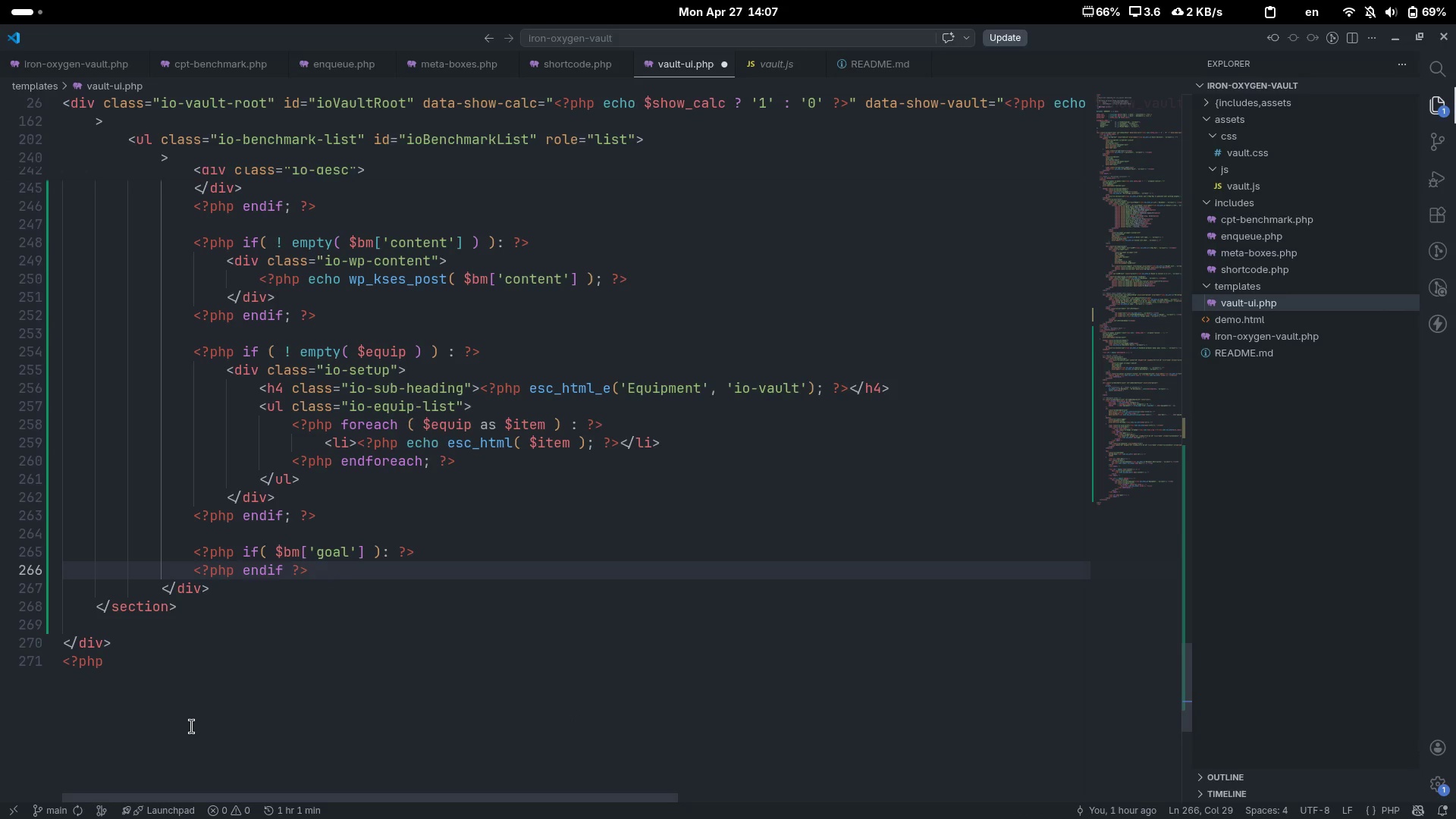 
key(ArrowLeft)
 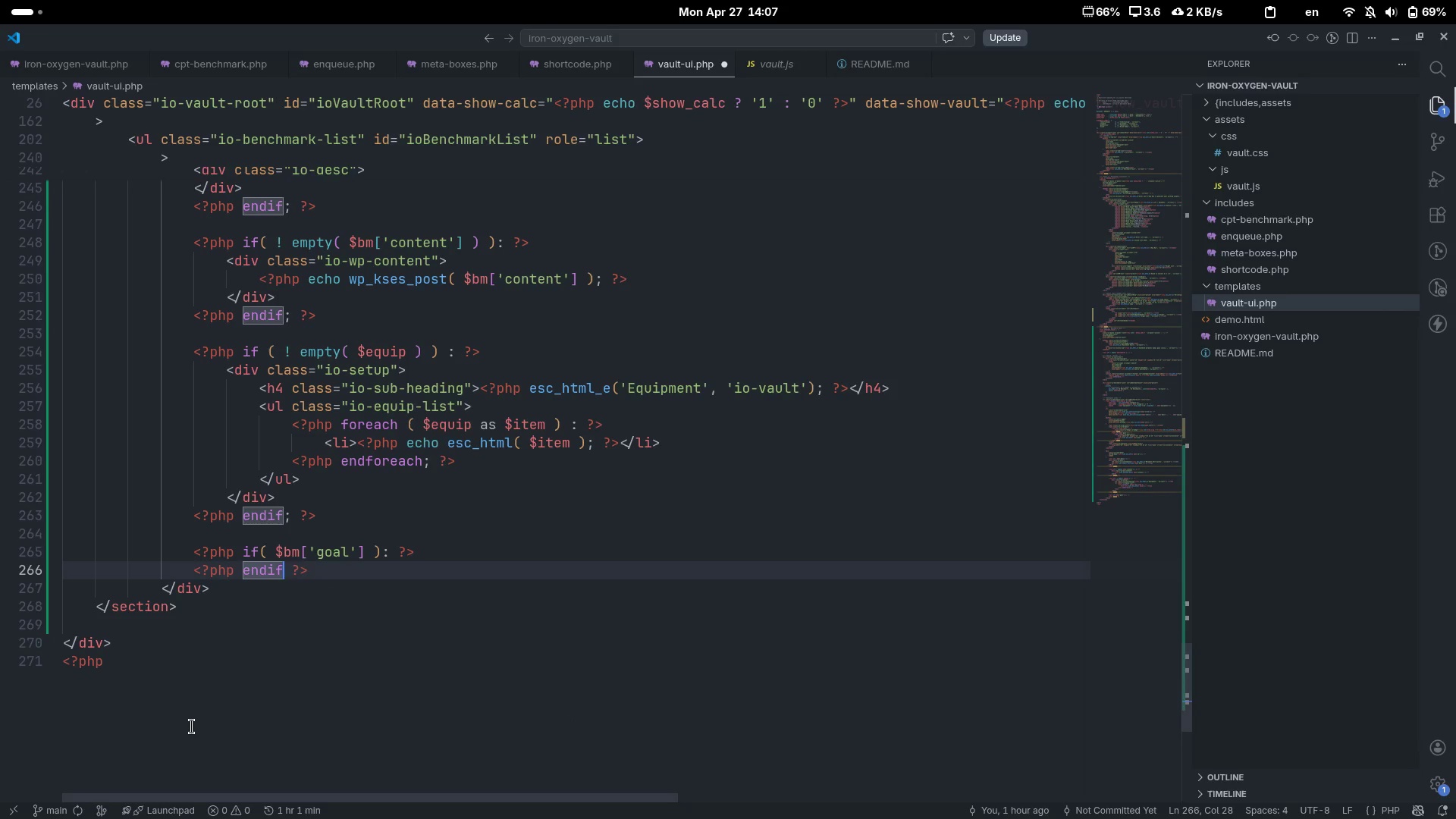 
key(Semicolon)
 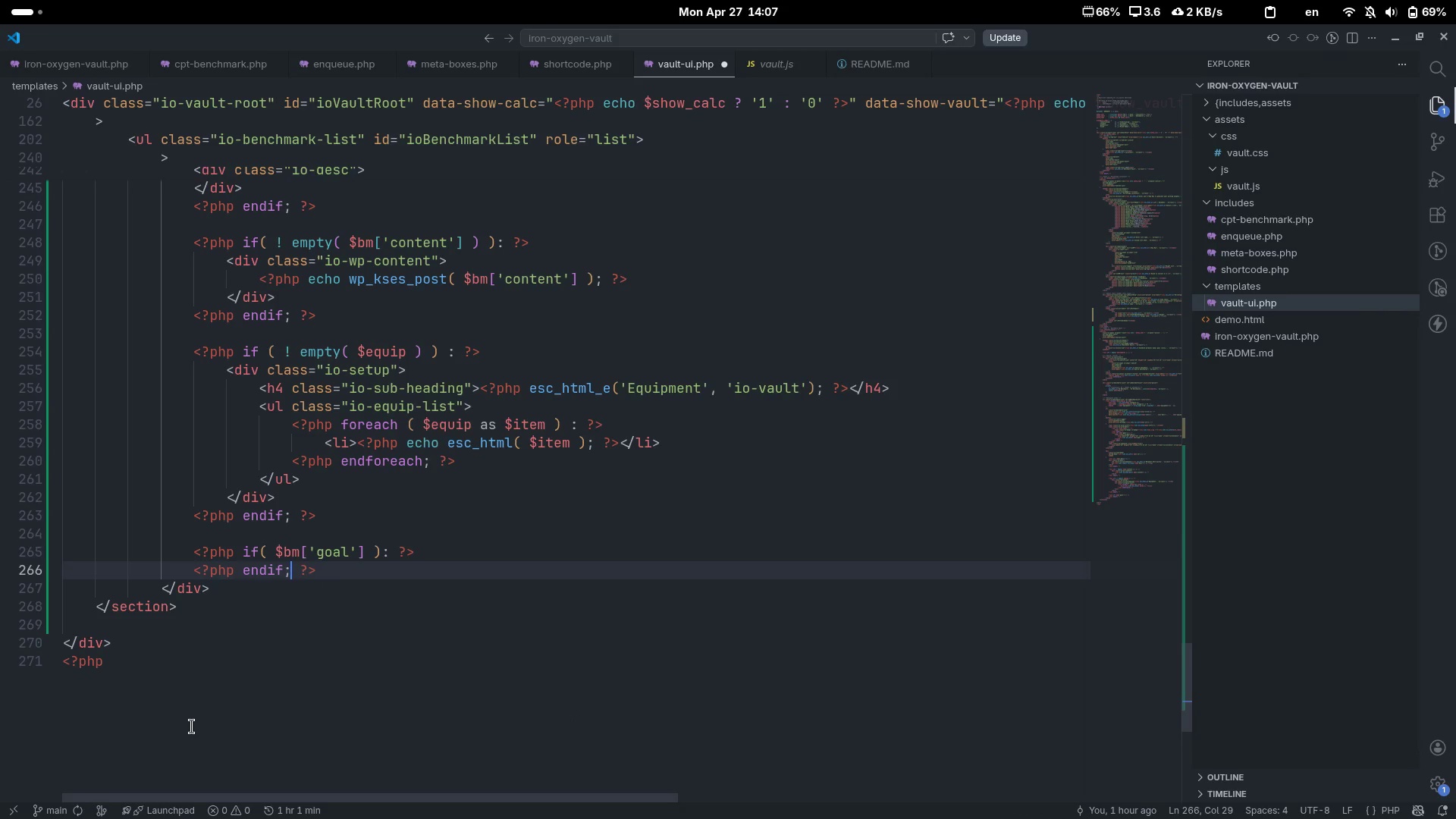 
key(ArrowUp)
 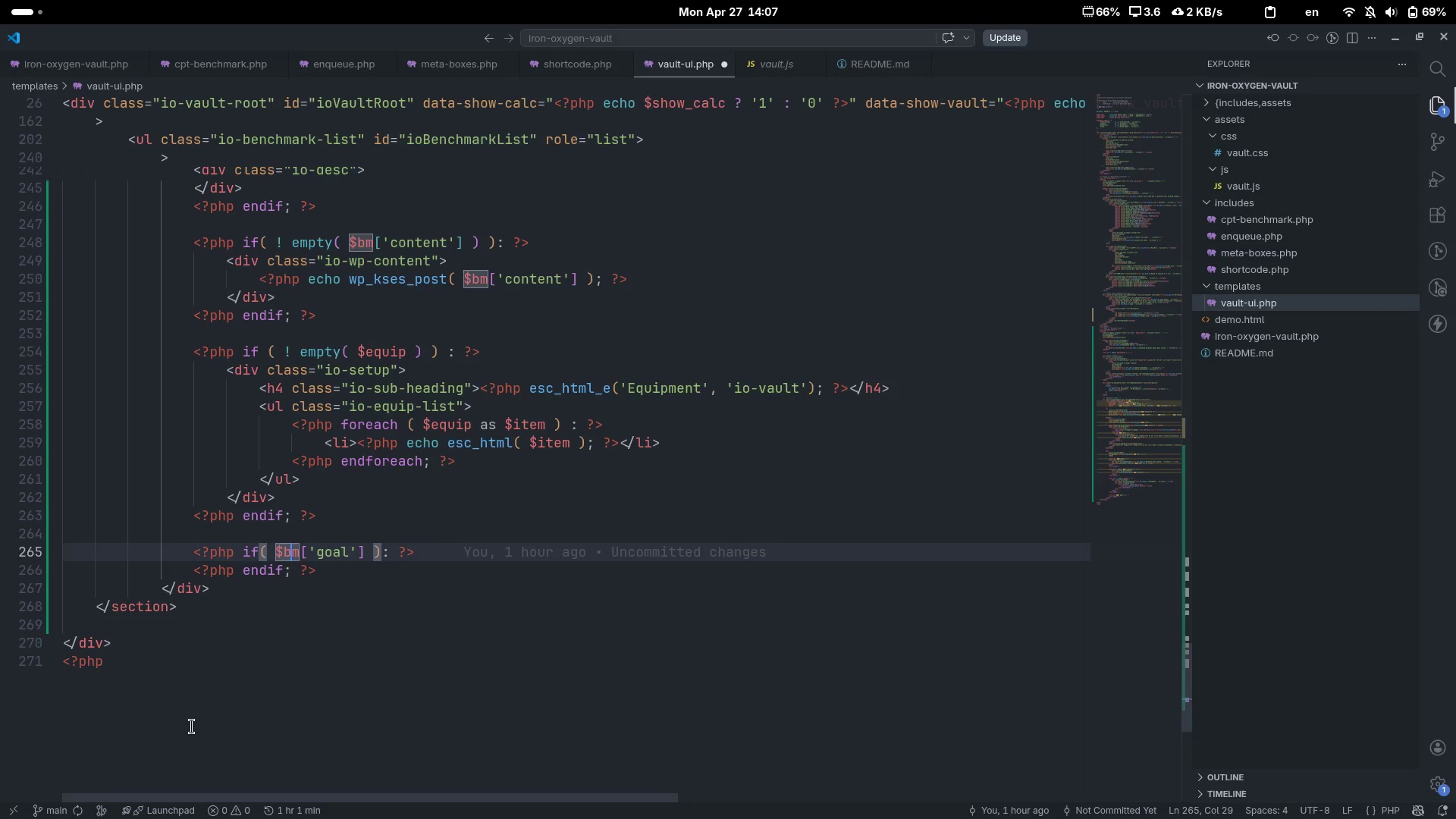 
key(End)
 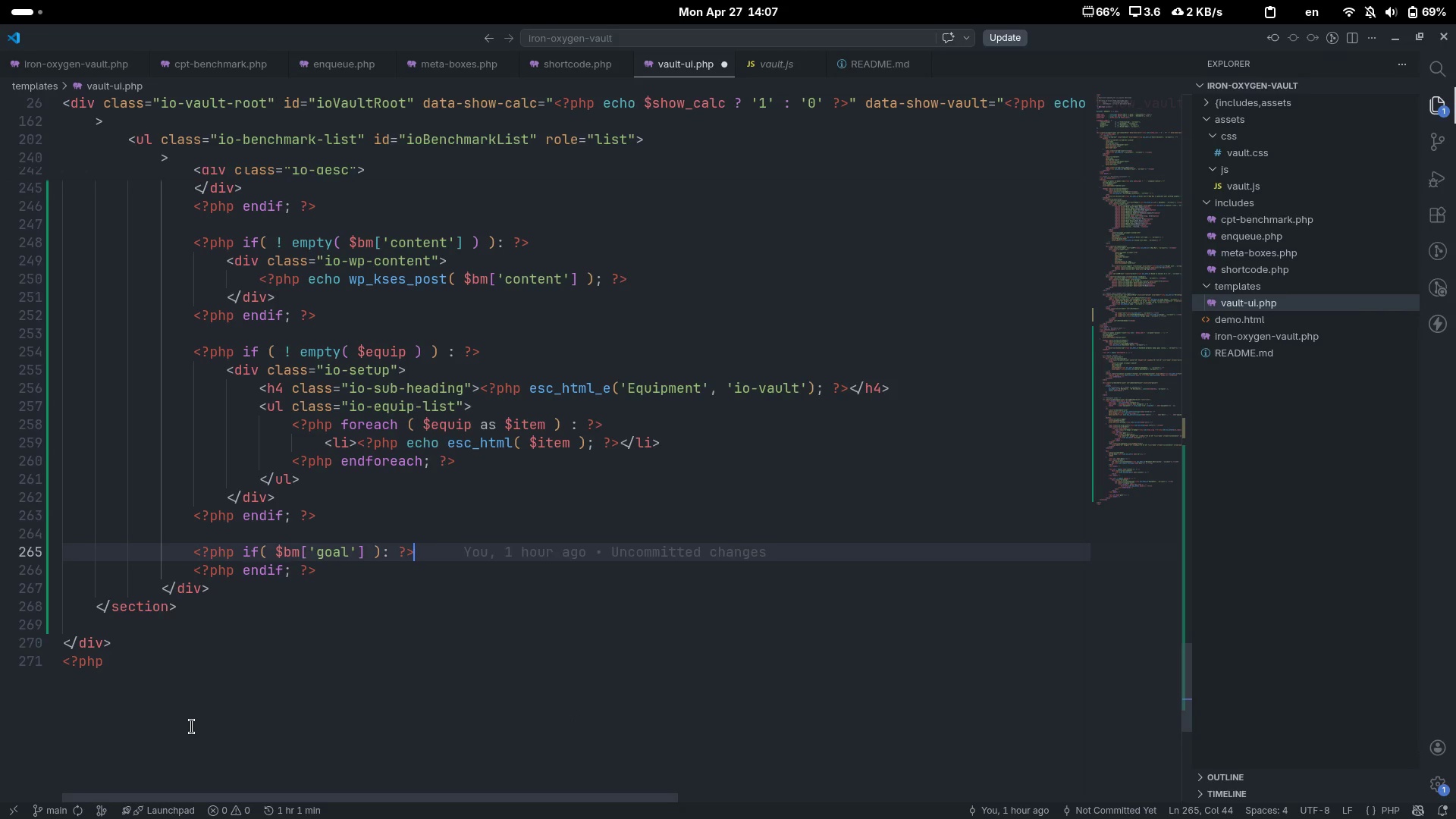 
key(Enter)
 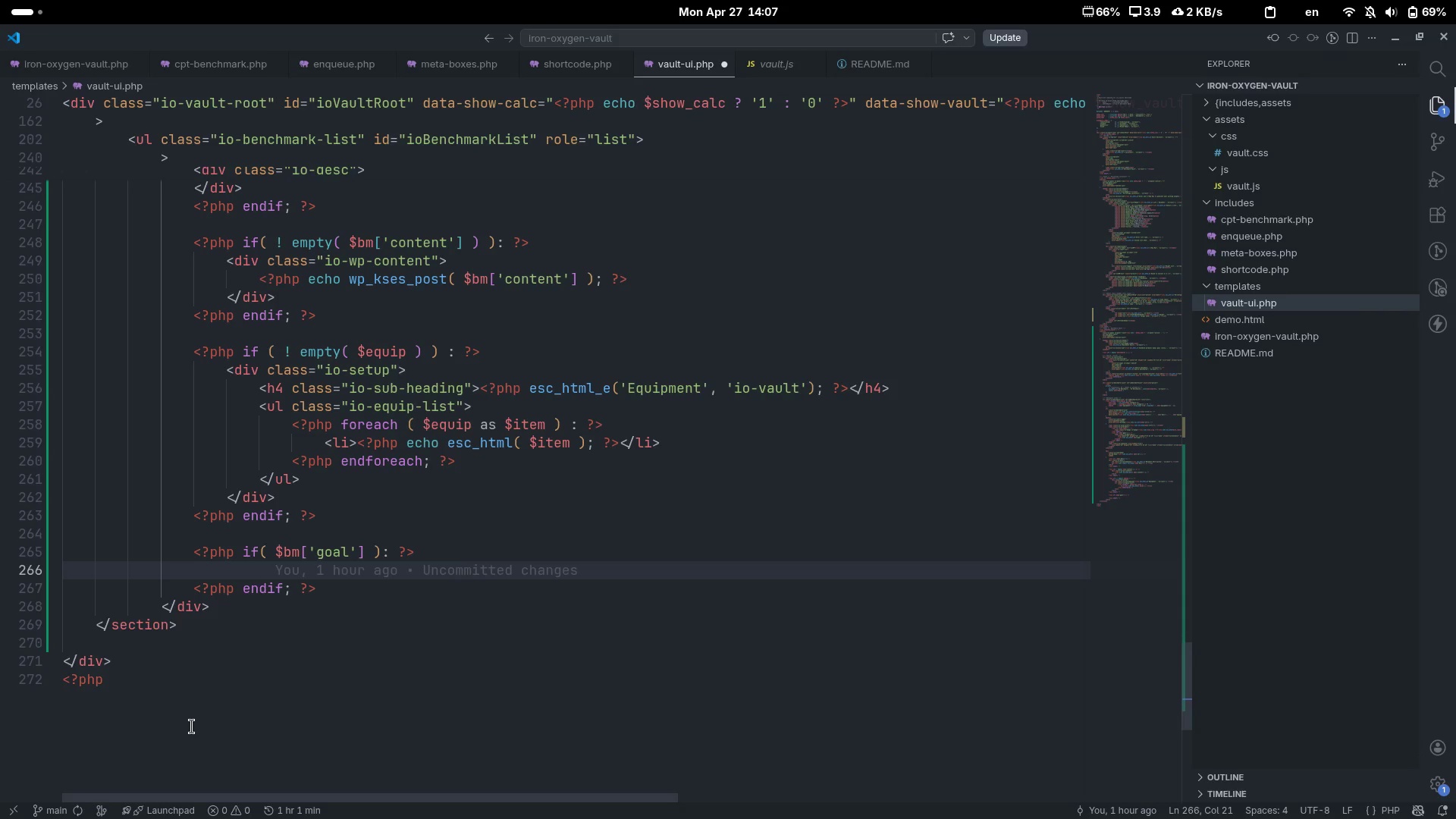 
wait(12.06)
 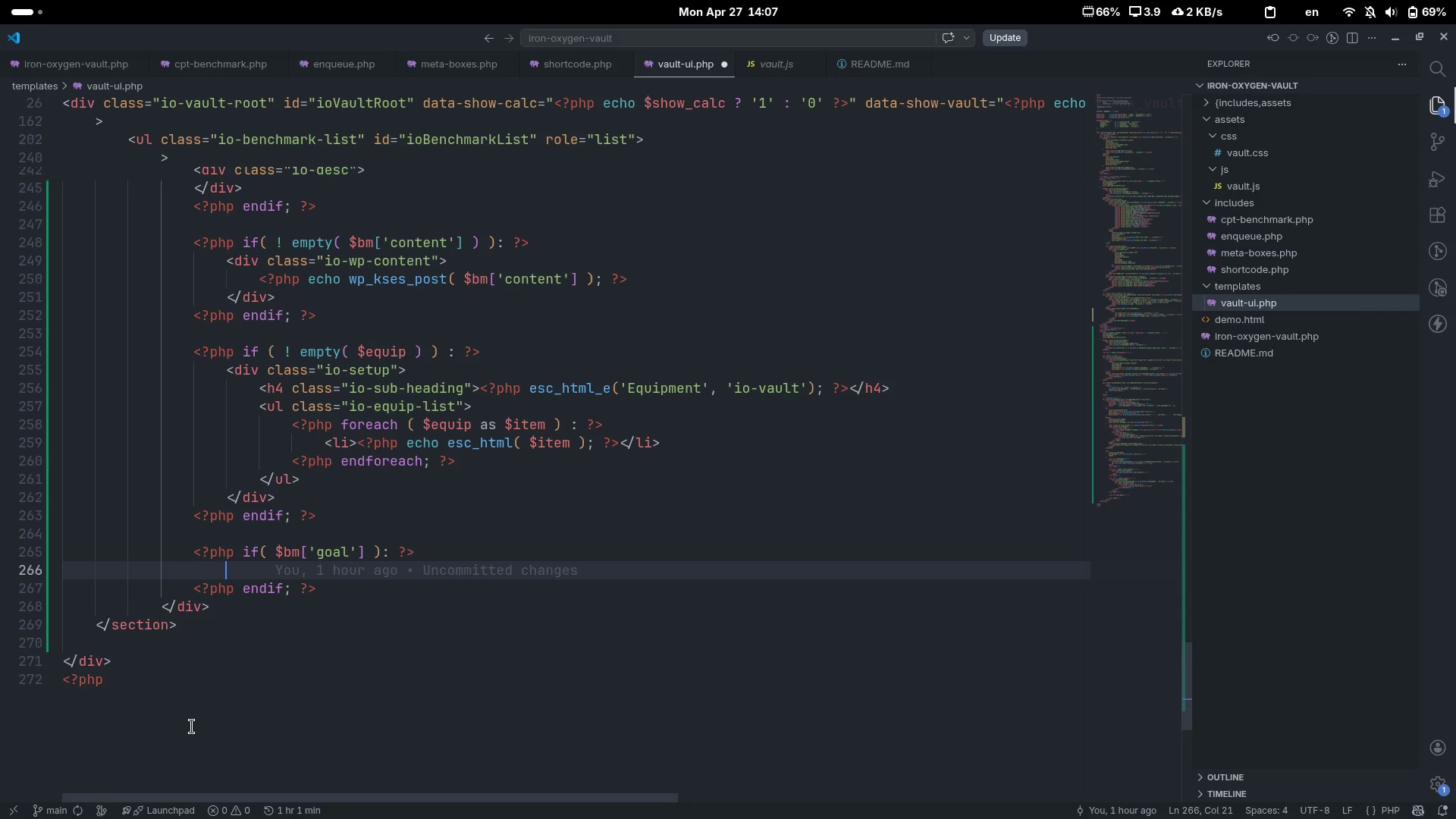 
key(Shift+Comma)
 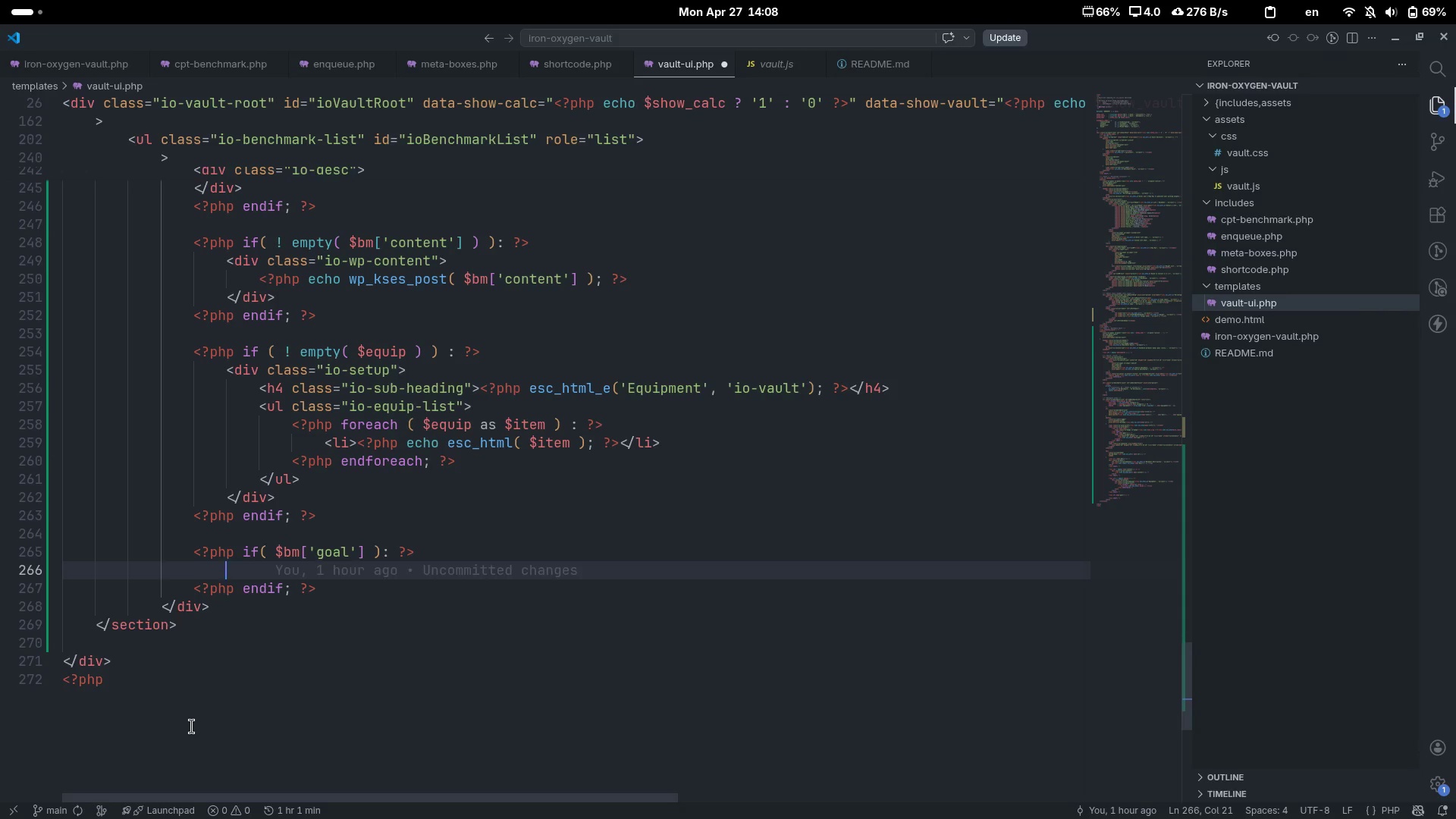 
key(Shift+Period)
 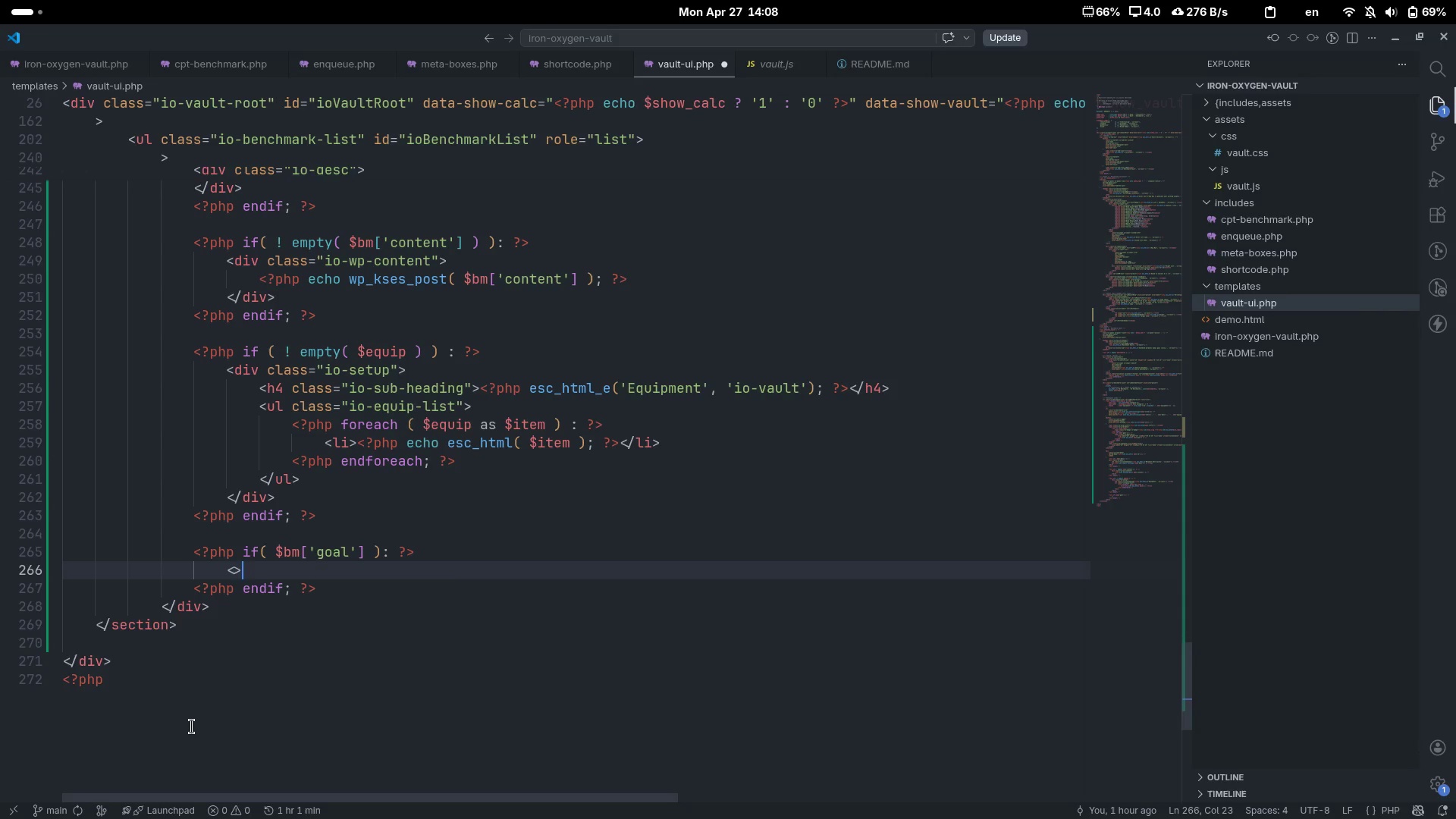 
key(ArrowLeft)
 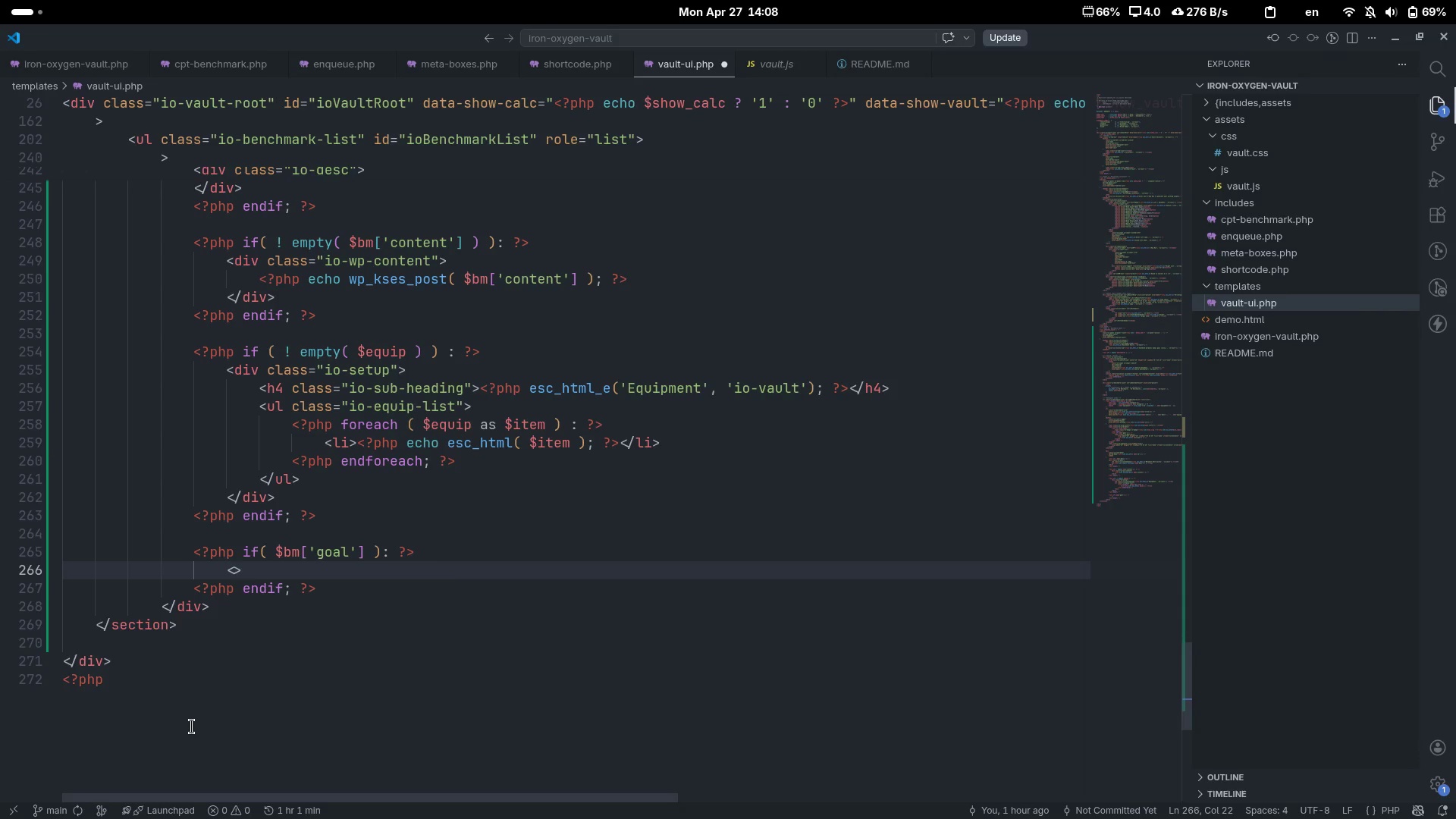 
key(ArrowRight)
 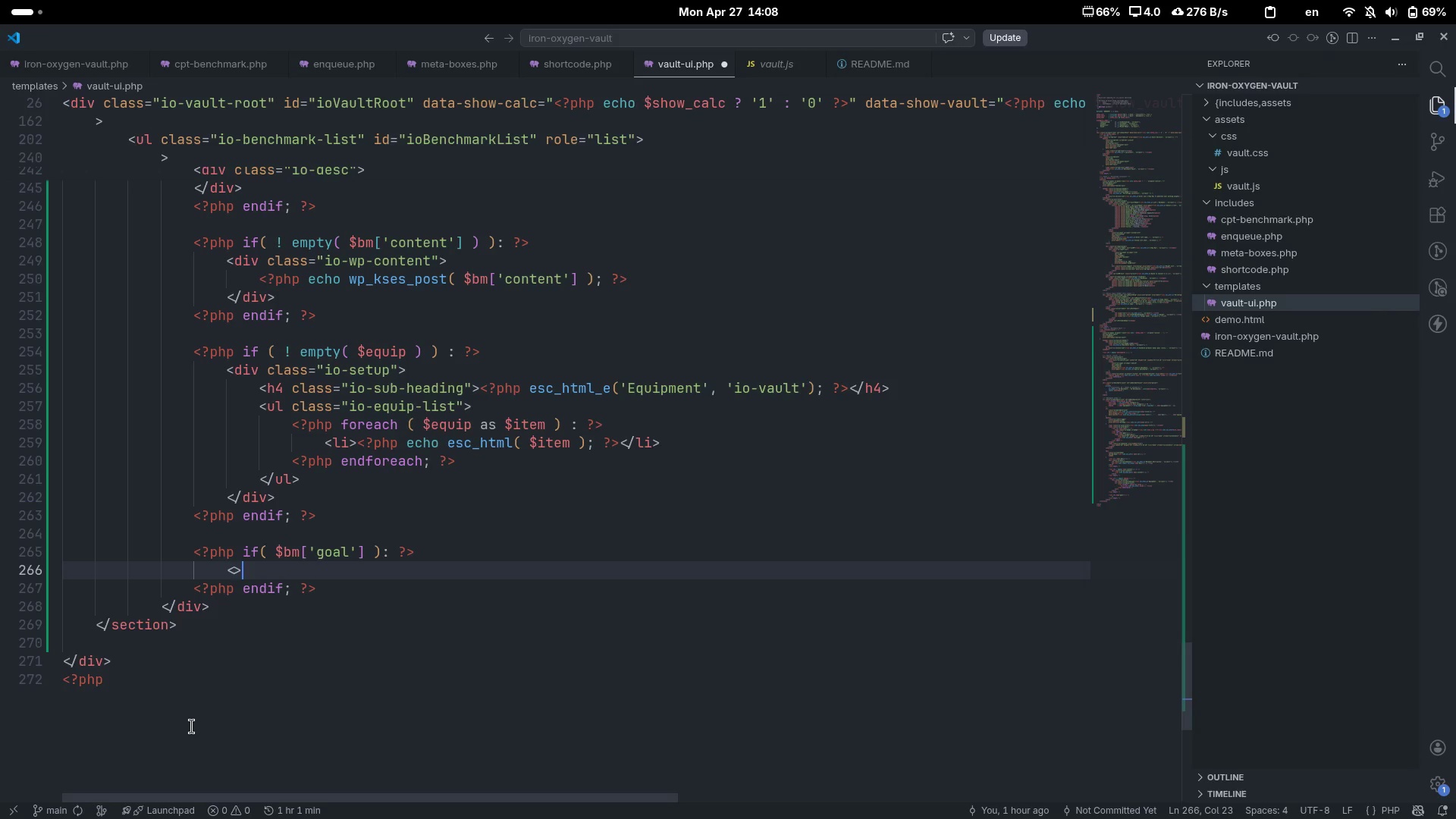 
key(Shift+ShiftLeft)
 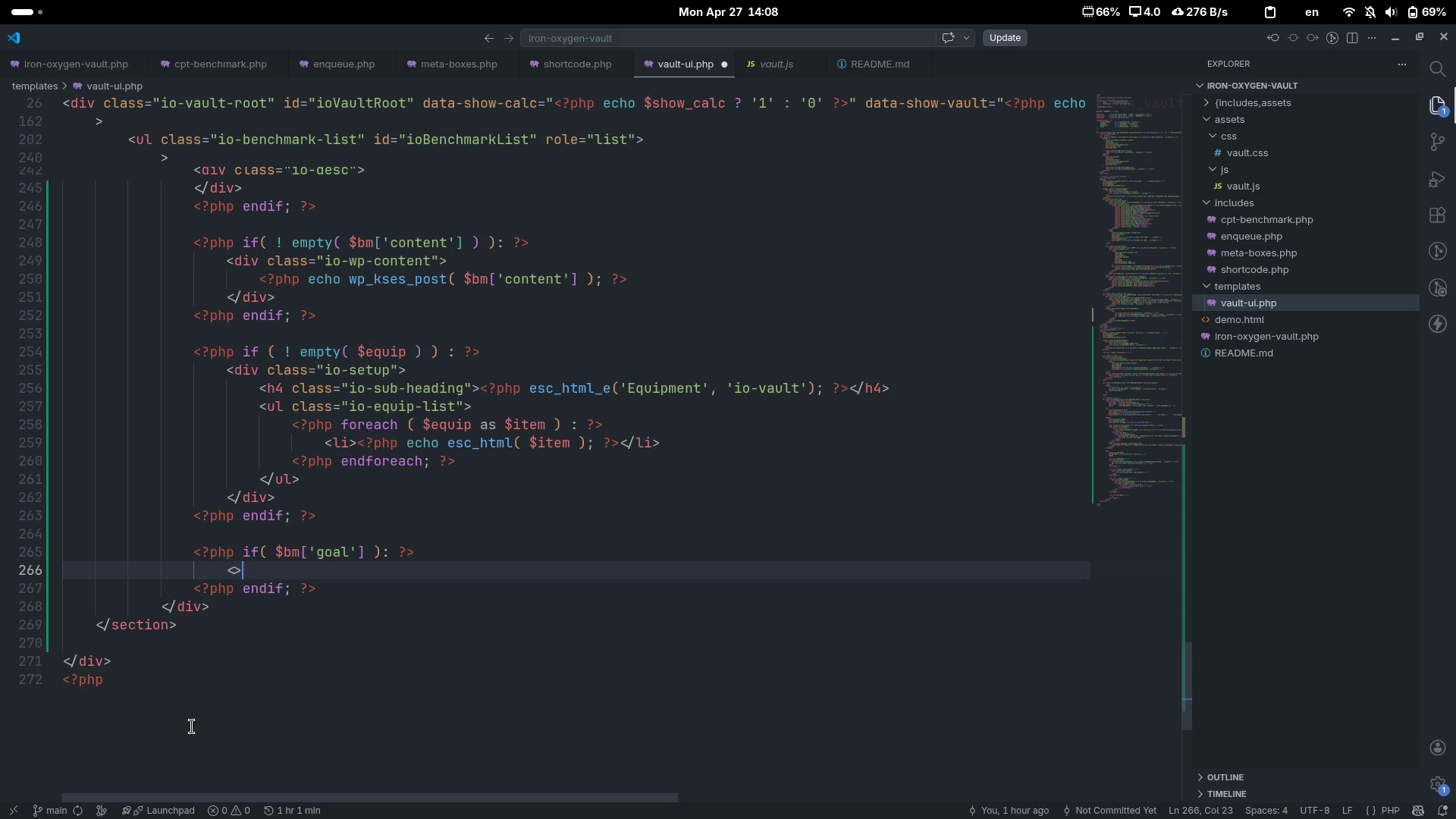 
key(Shift+Comma)
 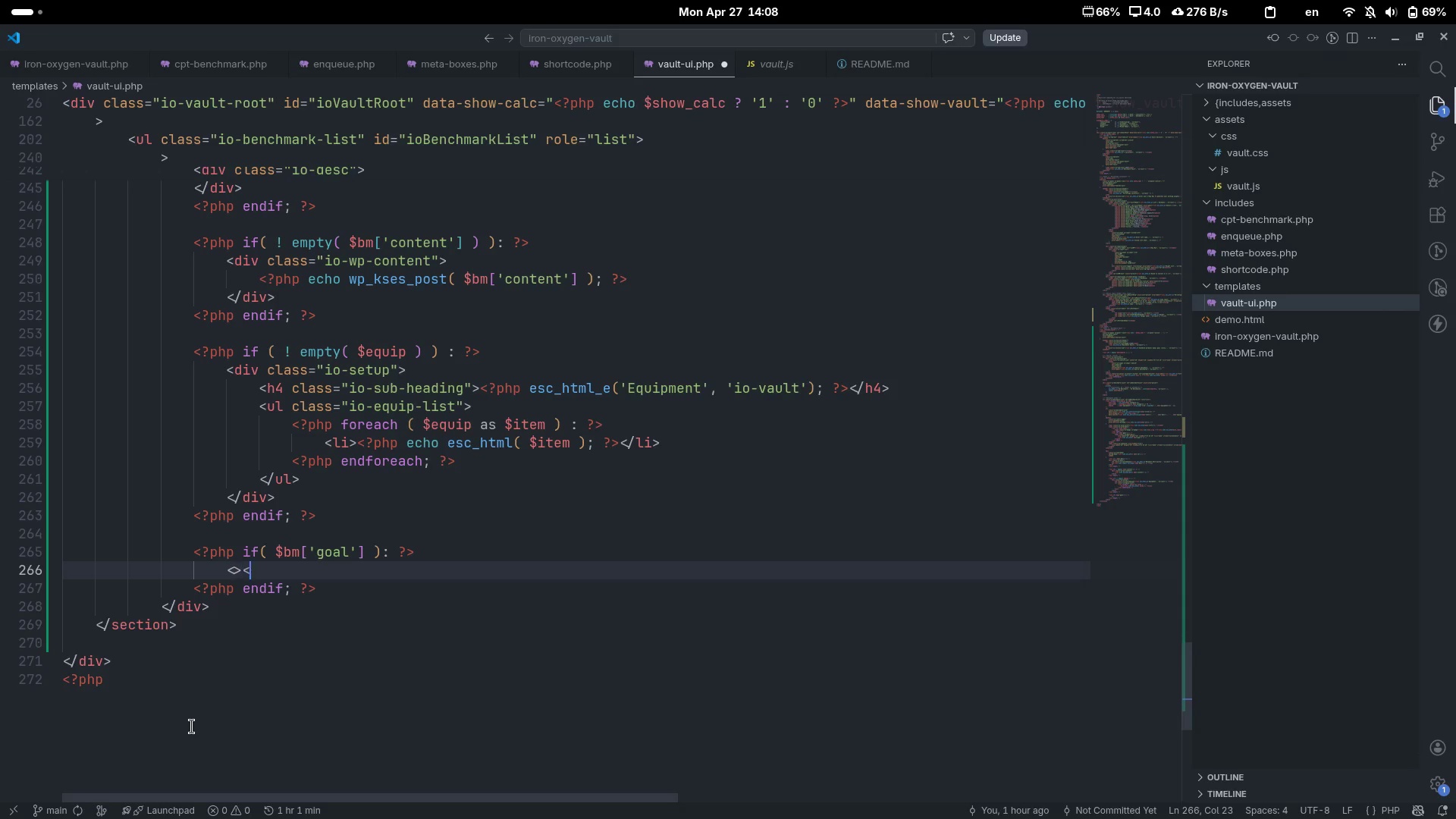 
key(Shift+Period)
 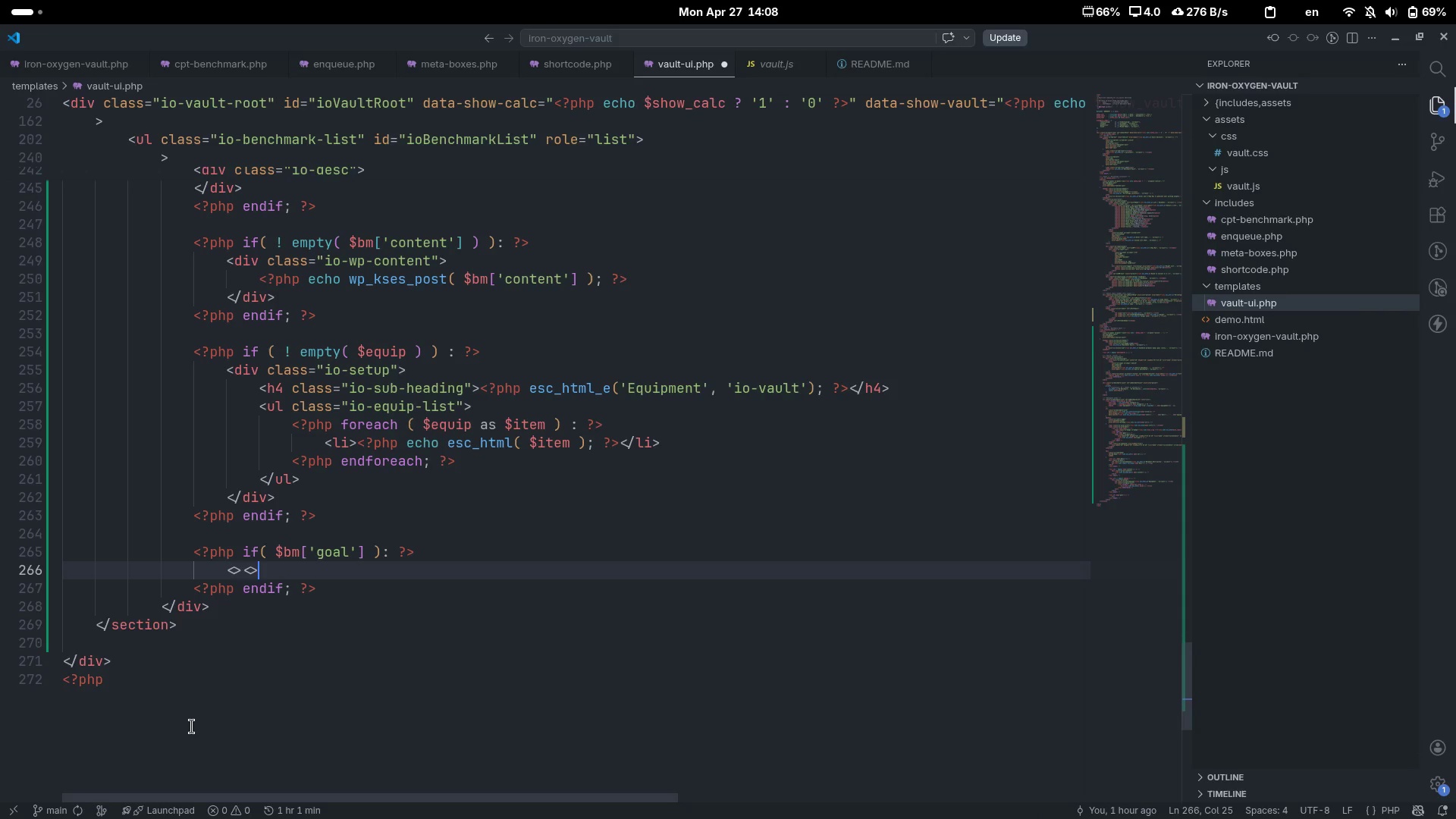 
key(ArrowLeft)
 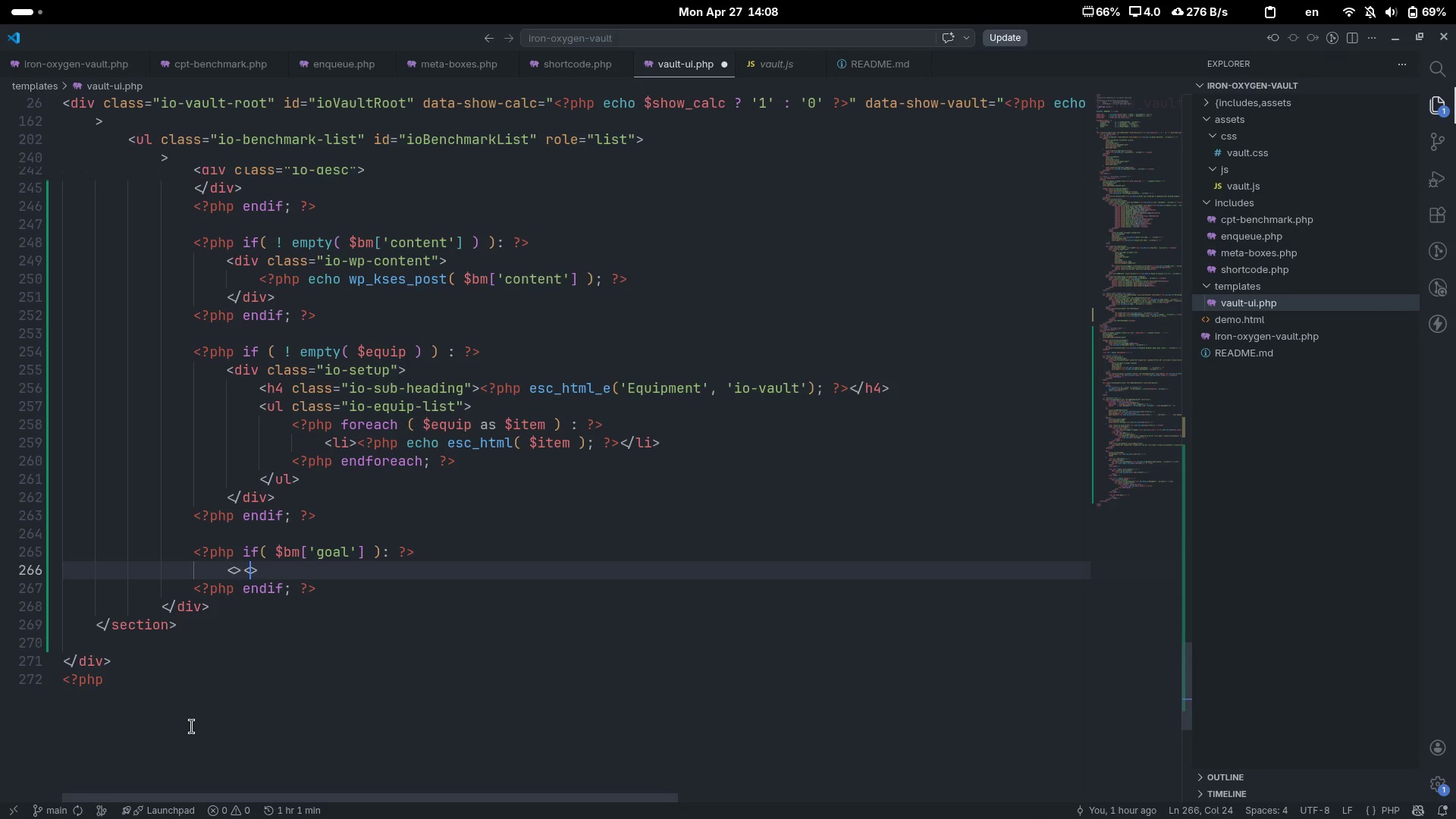 
type(/div)
key(Escape)
 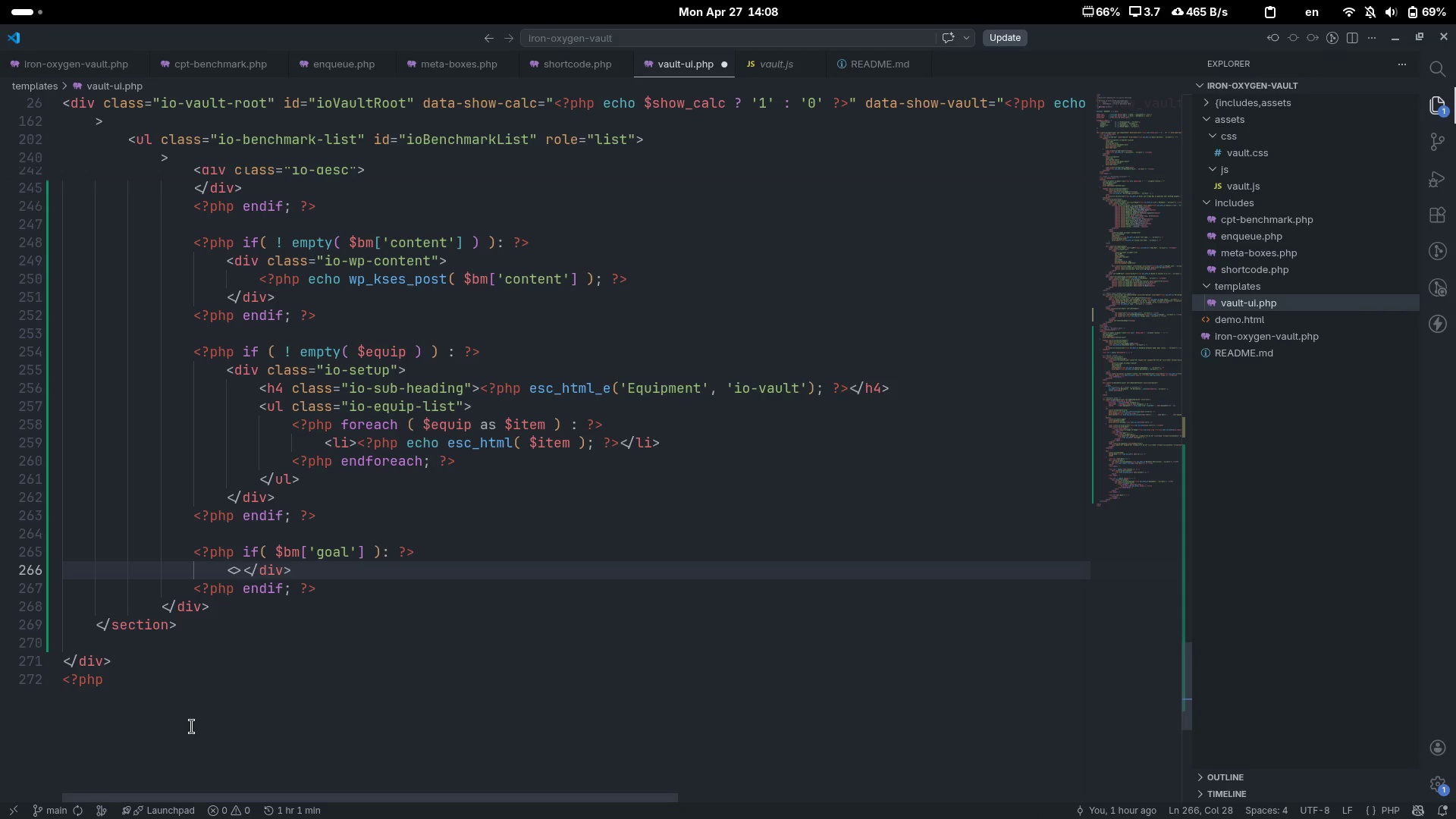 
key(Control+ControlLeft)
 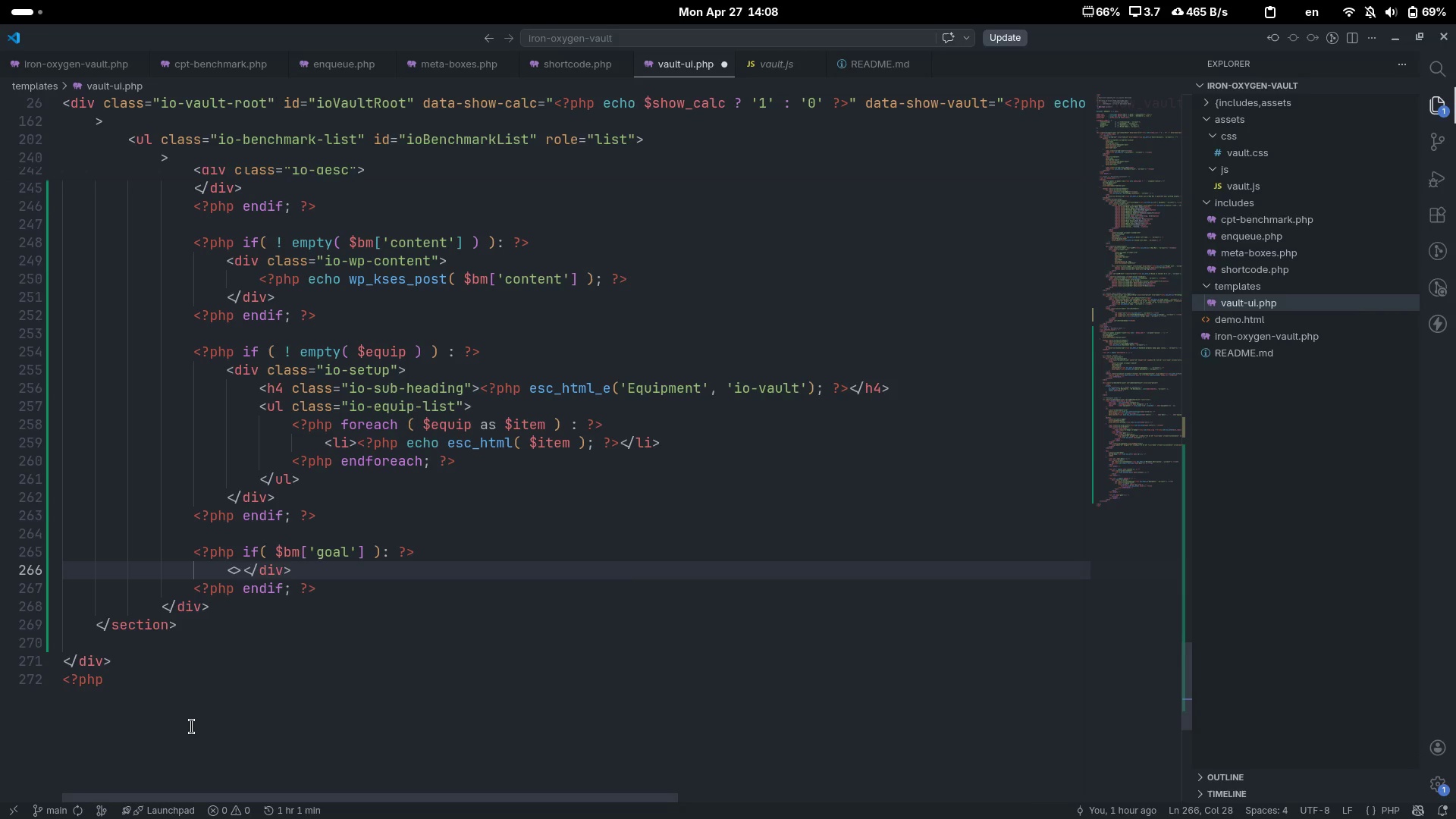 
key(Control+ArrowLeft)
 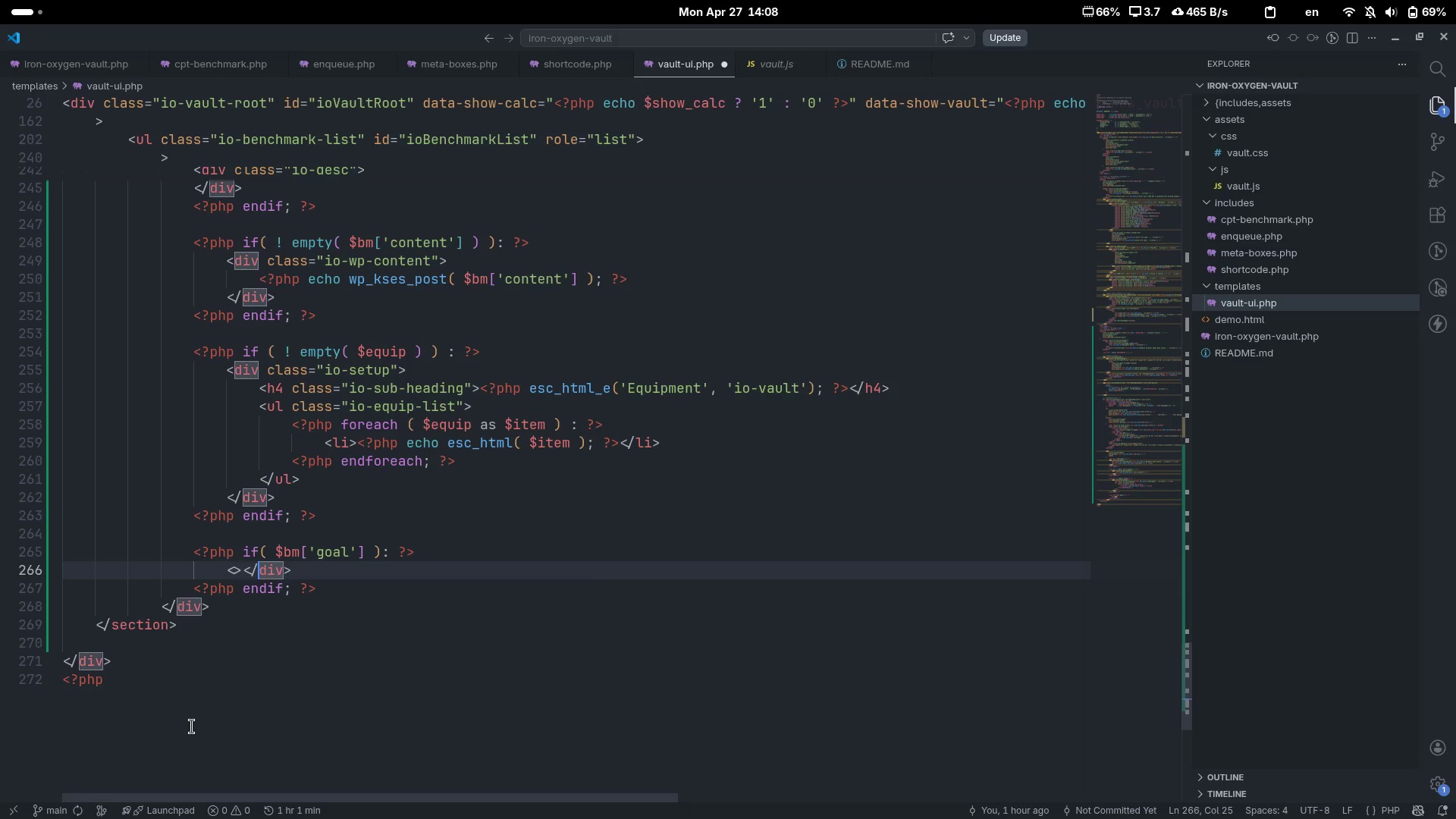 
key(ArrowLeft)
 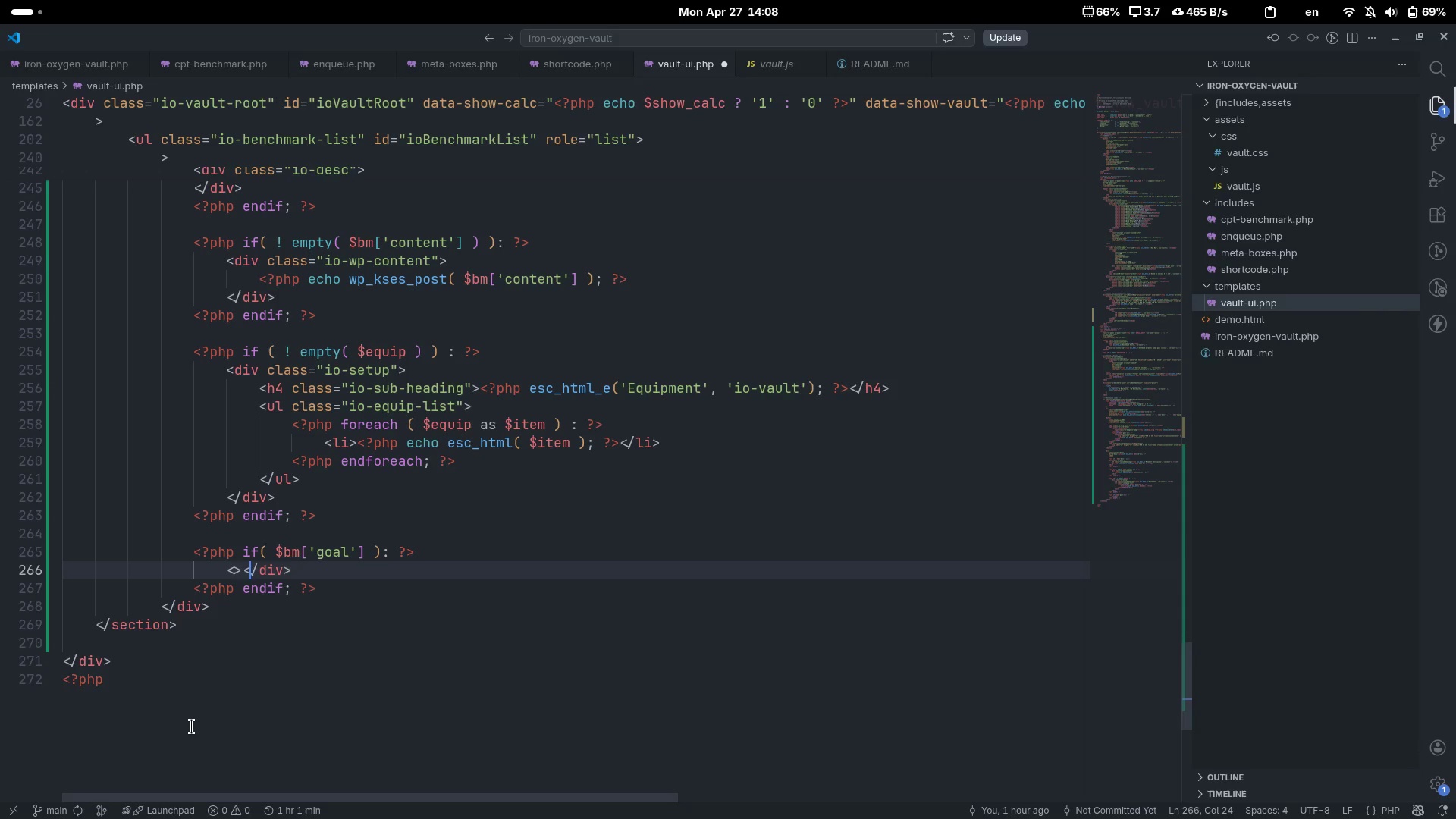 
key(ArrowLeft)
 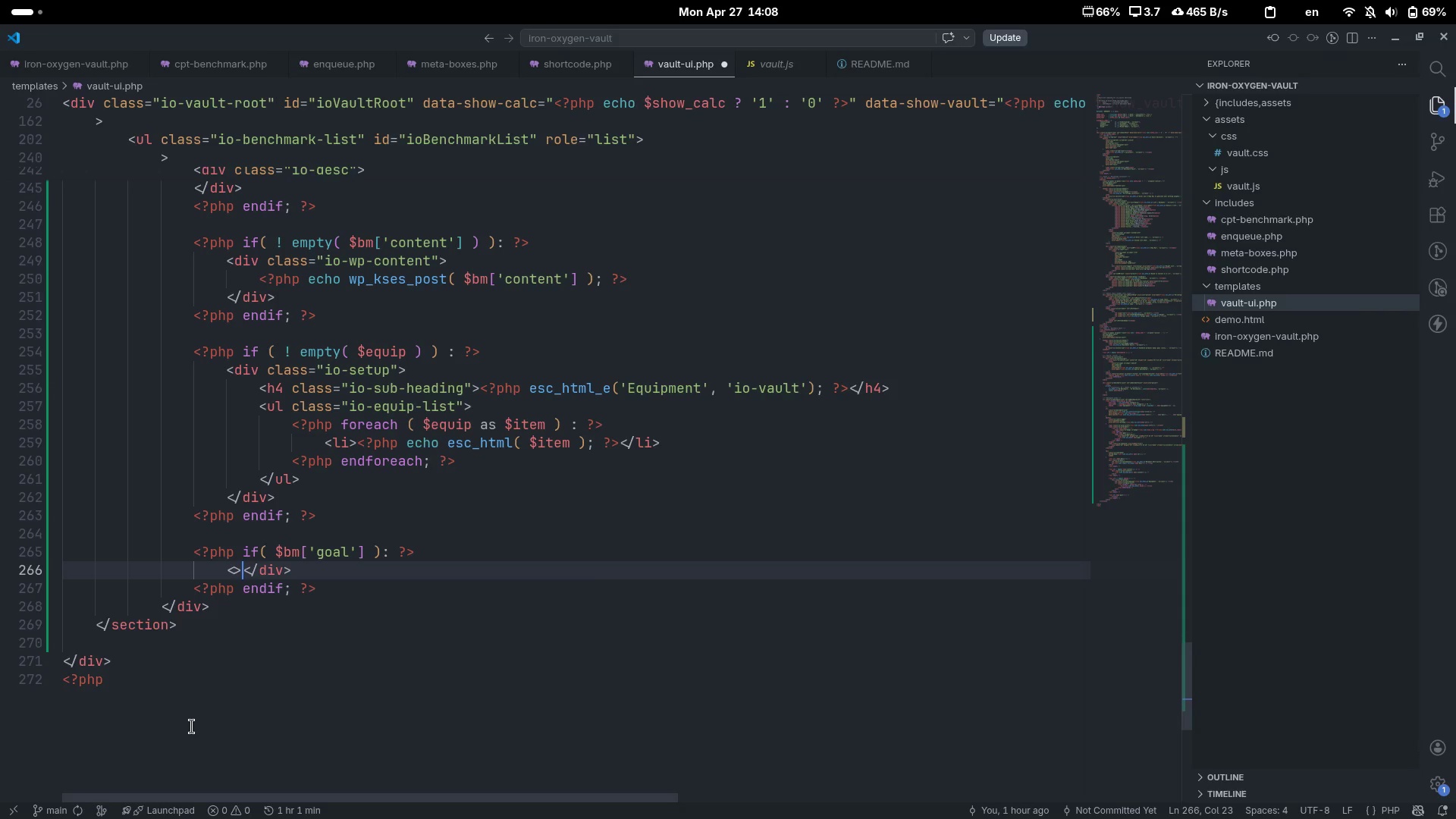 
key(ArrowLeft)
 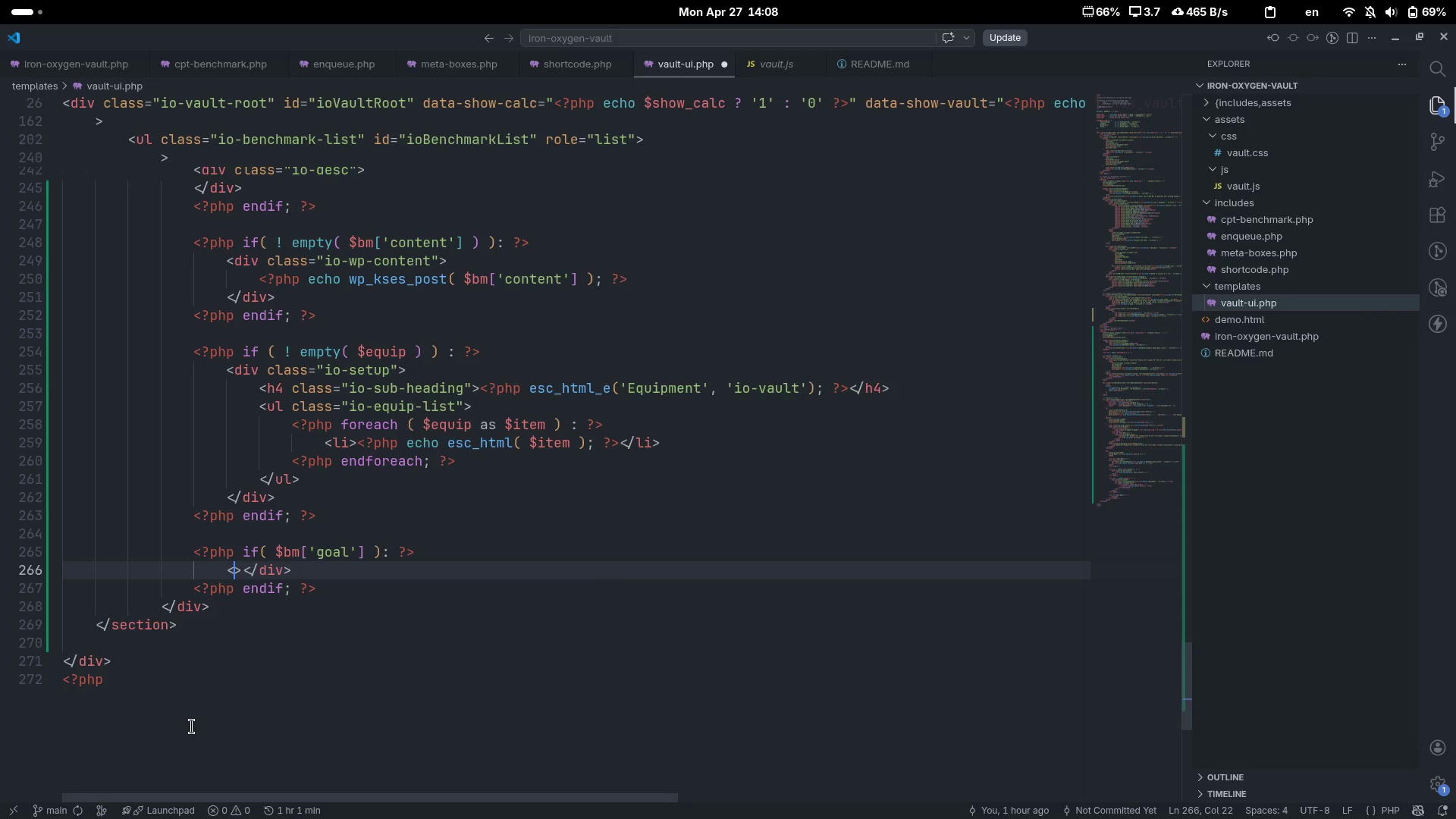 
type(div)
key(Escape)
type( )
key(Backspace)
 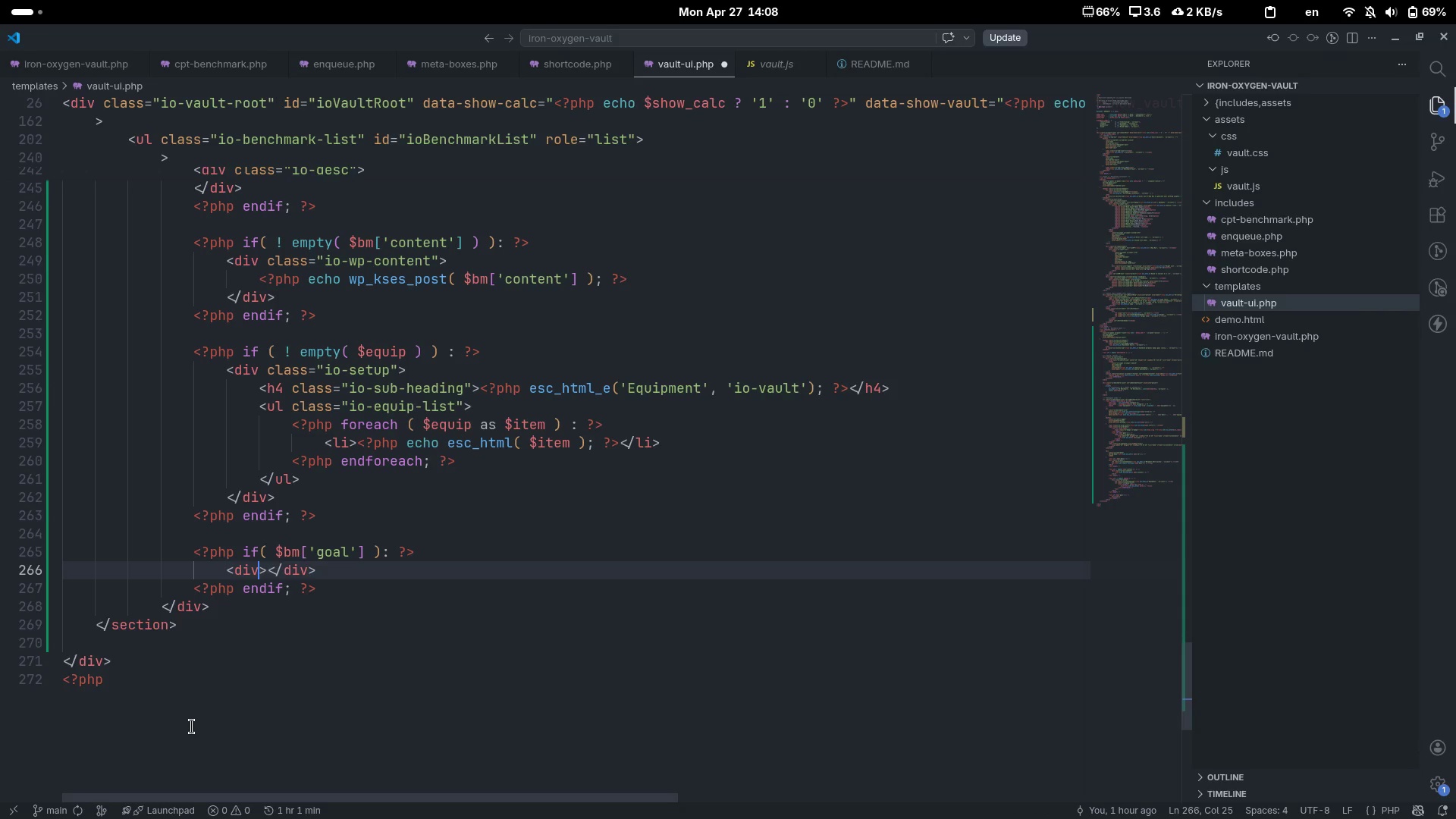 
key(ArrowRight)
 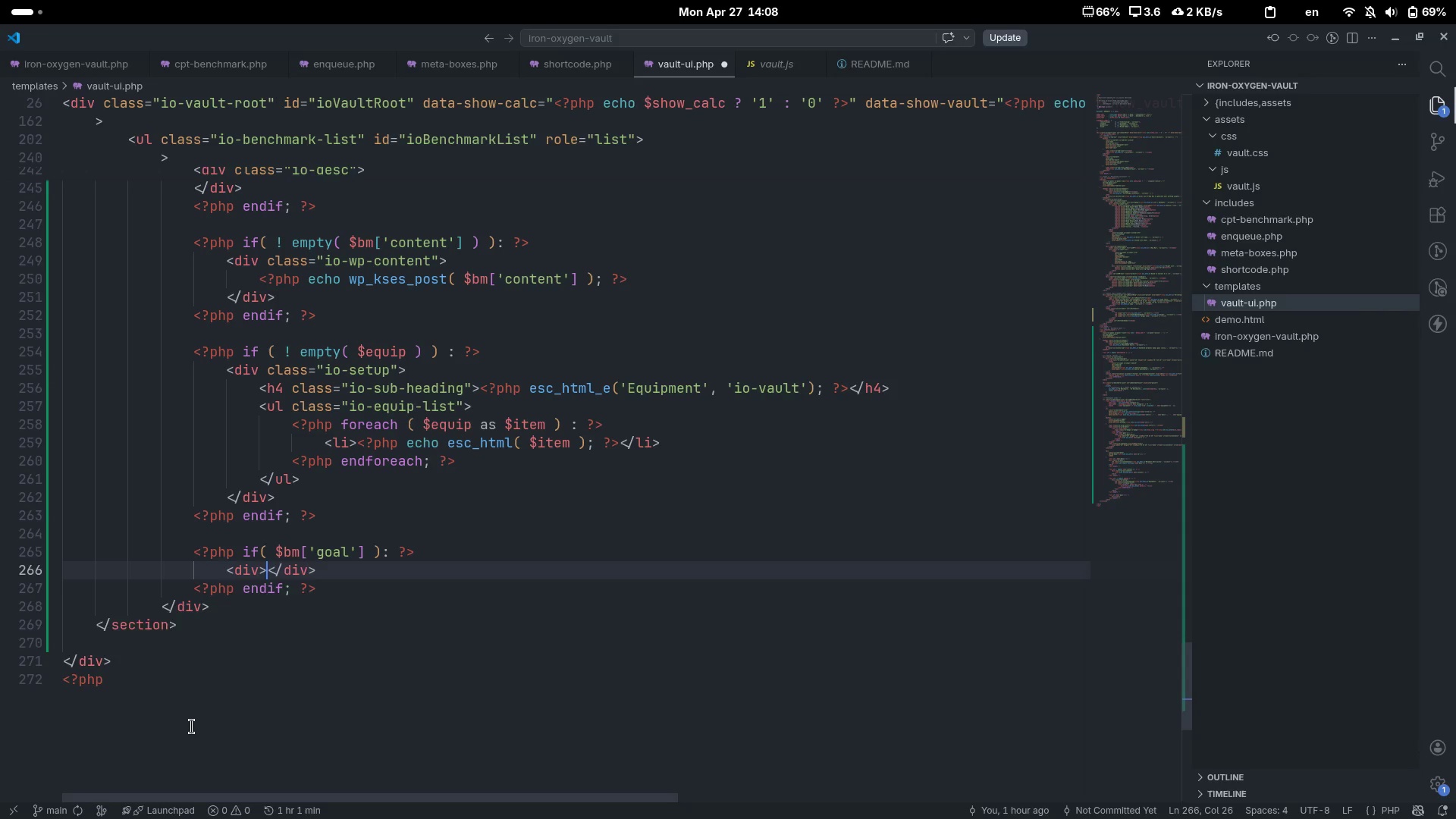 
key(Enter)
 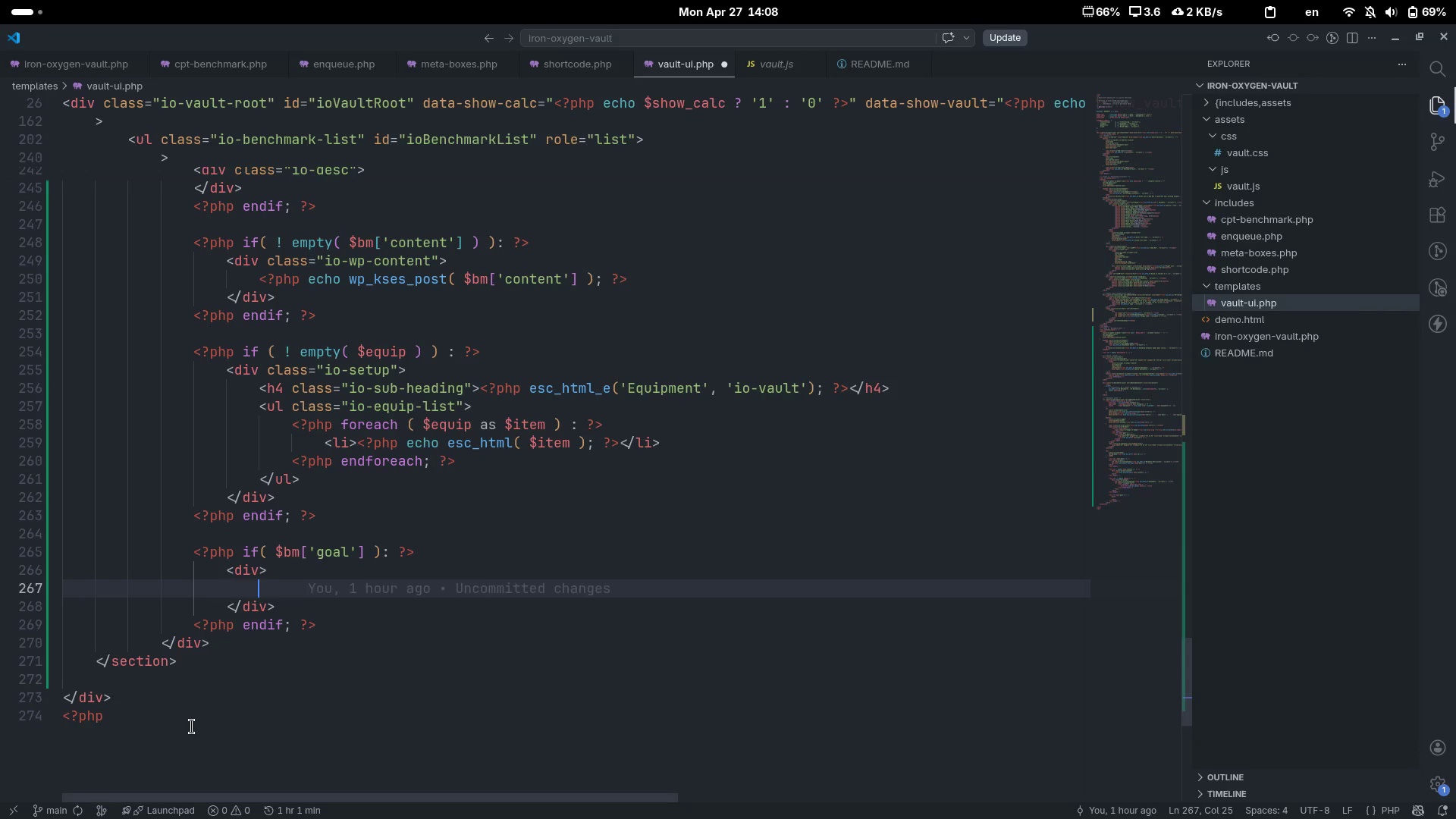 
key(ArrowUp)
 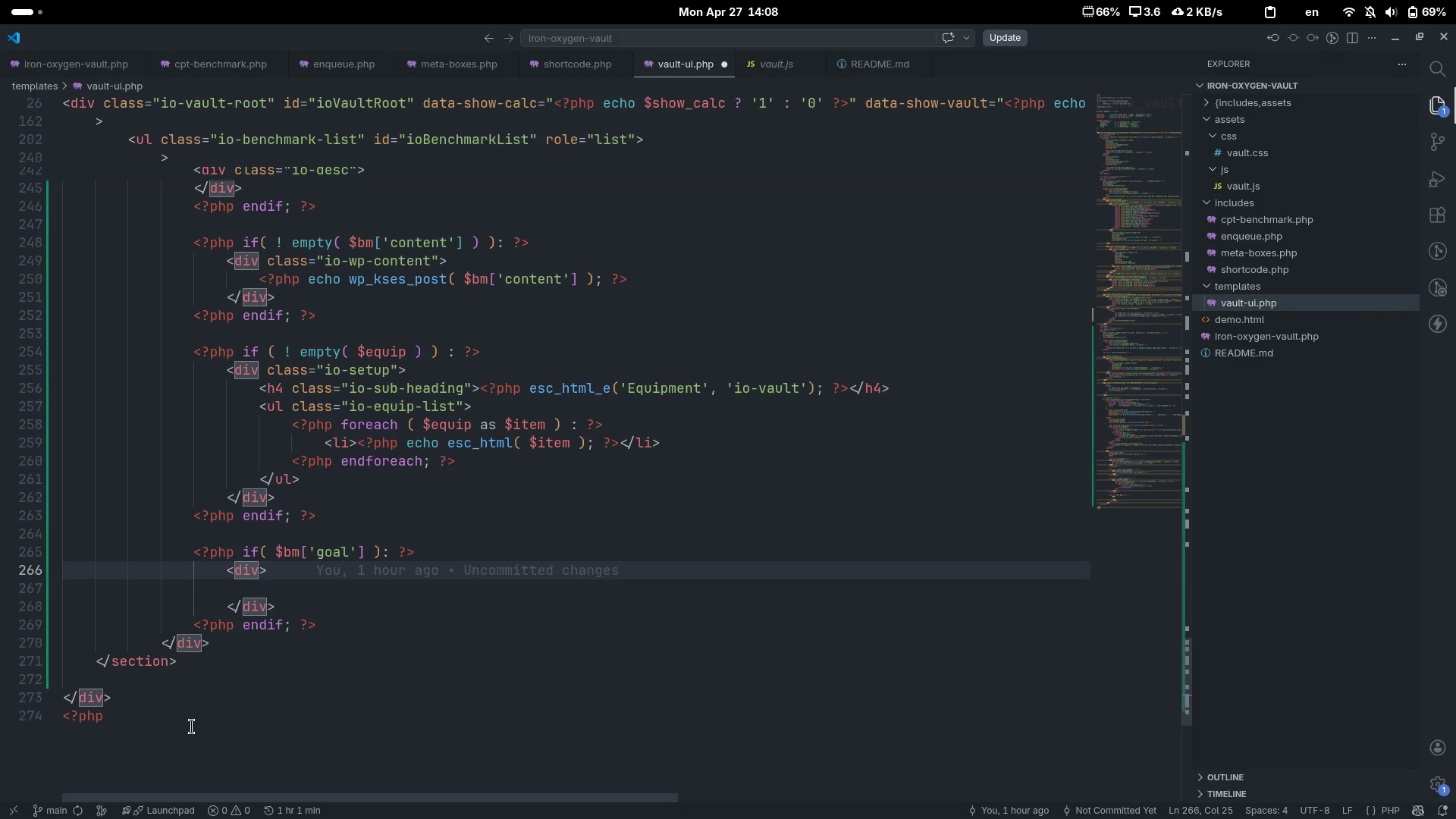 
type( class="")
 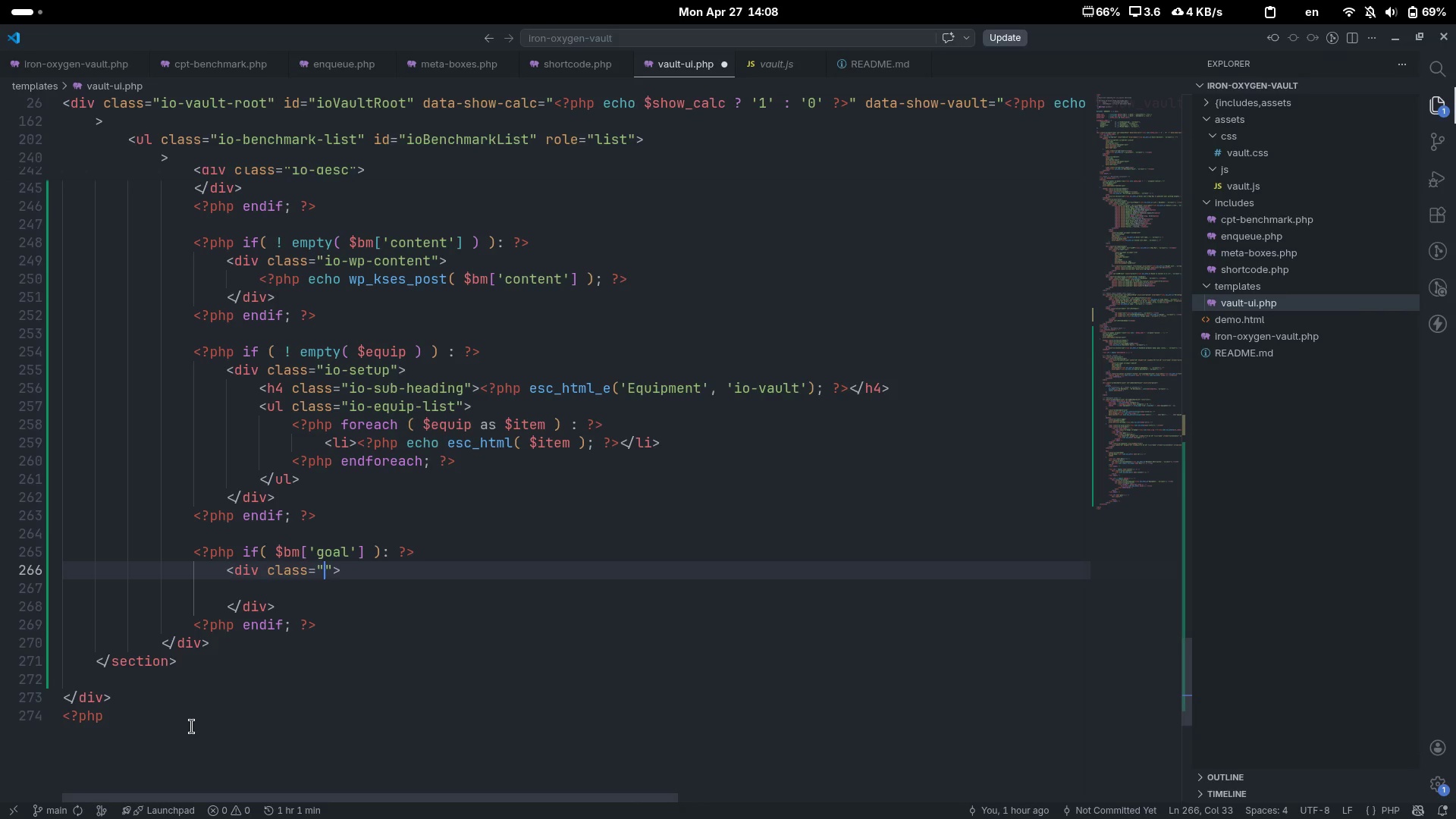 
 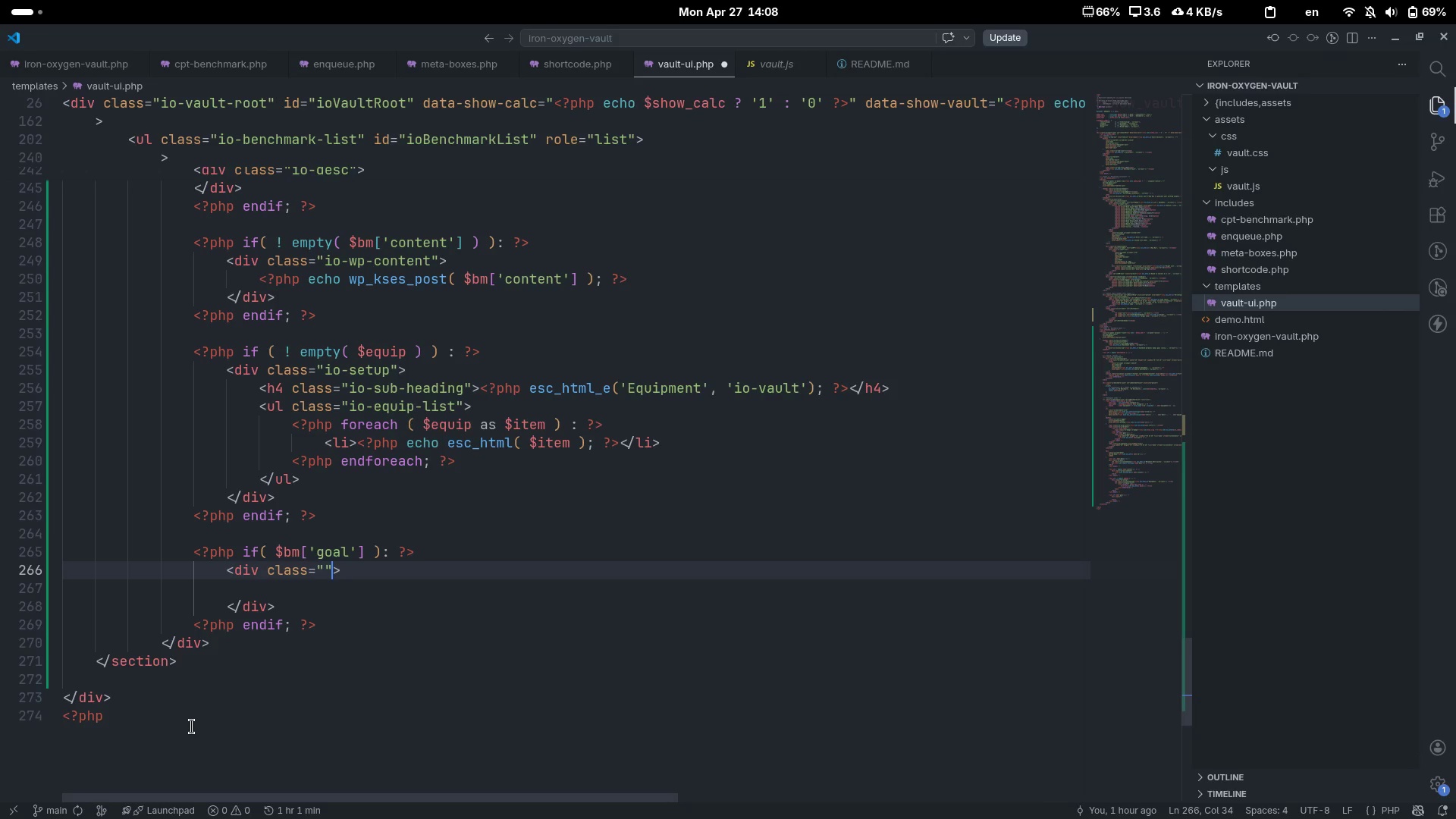 
key(ArrowLeft)
 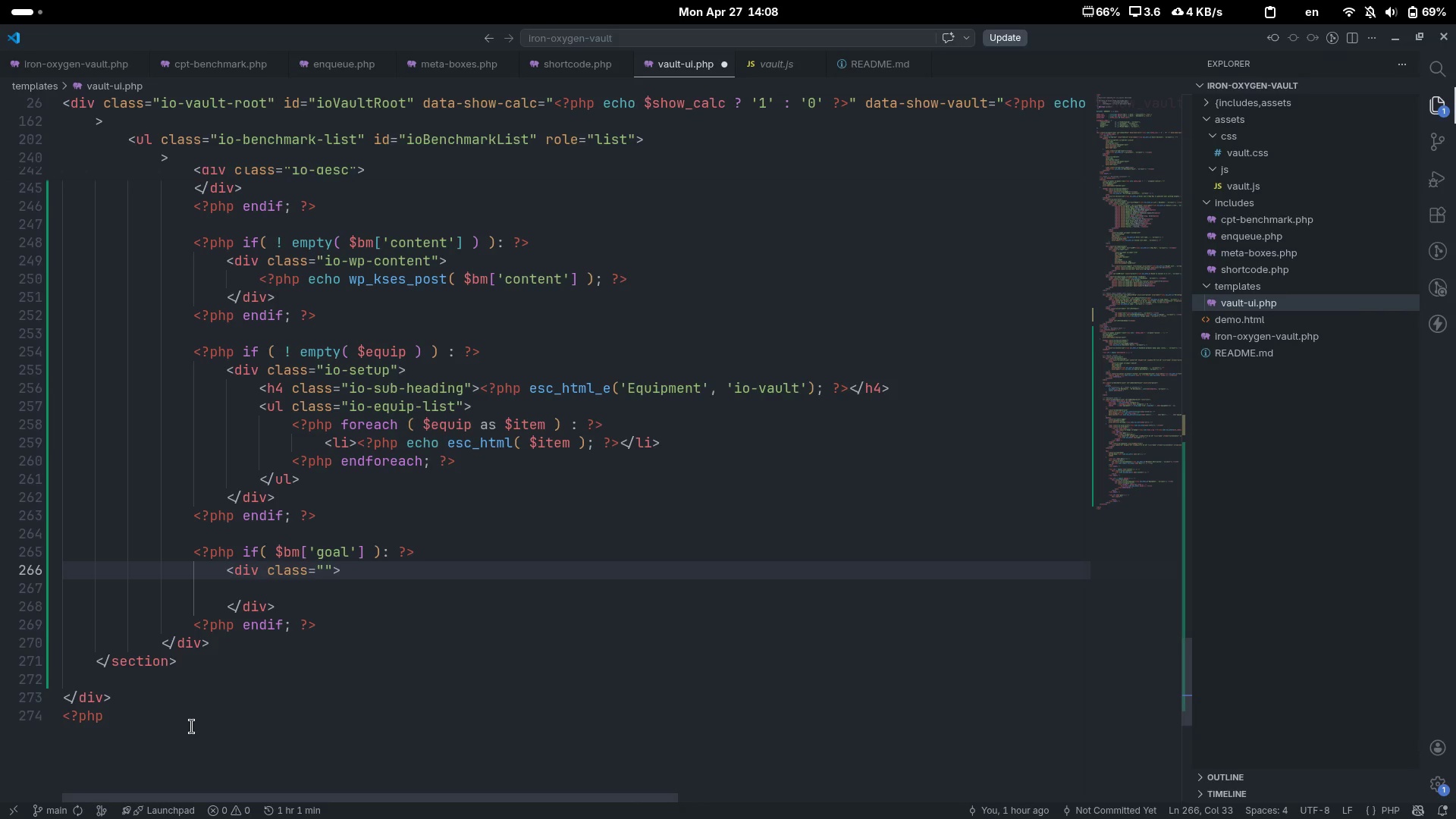 
type(io-goal-block)
 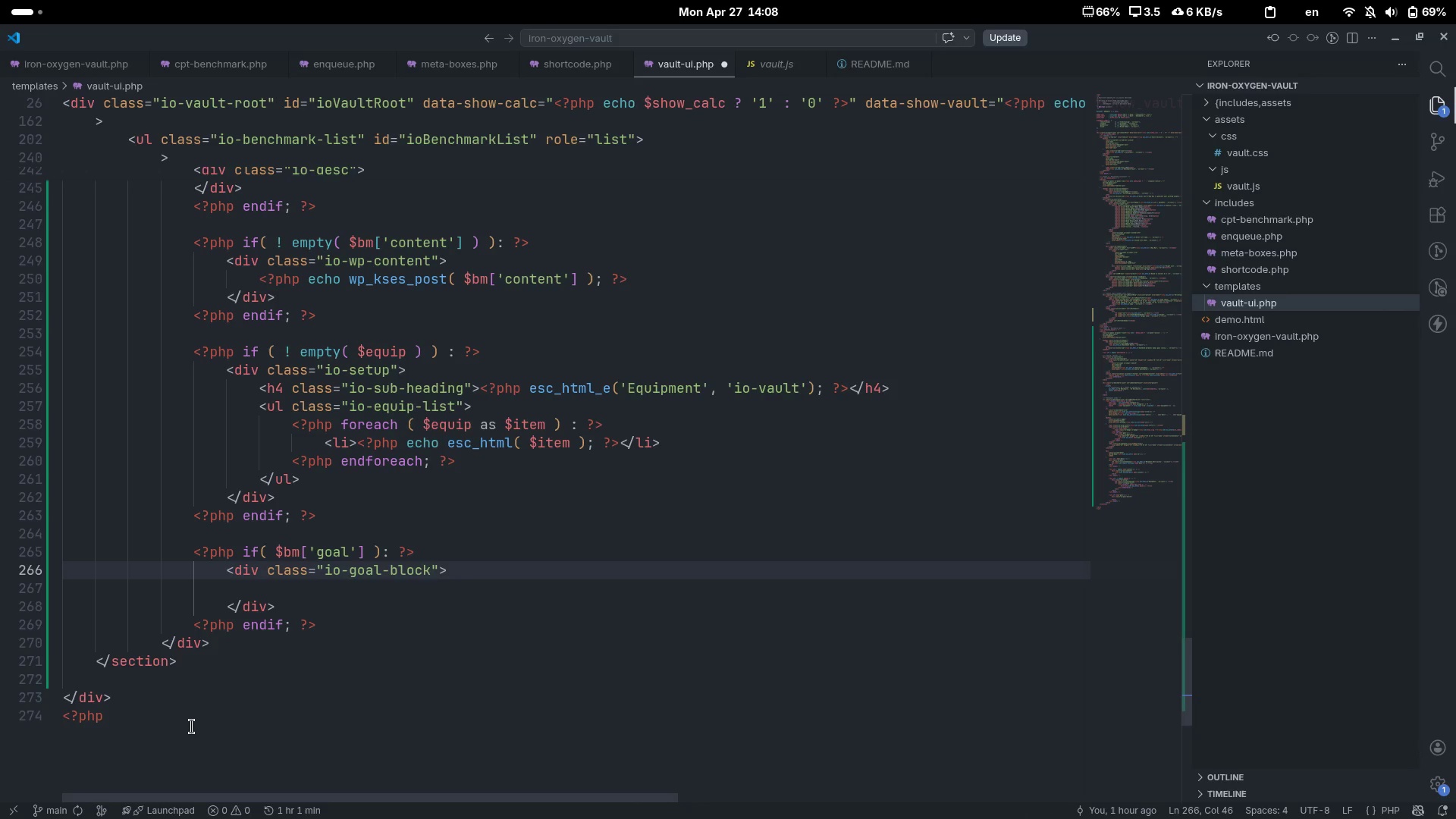 
key(ArrowDown)
 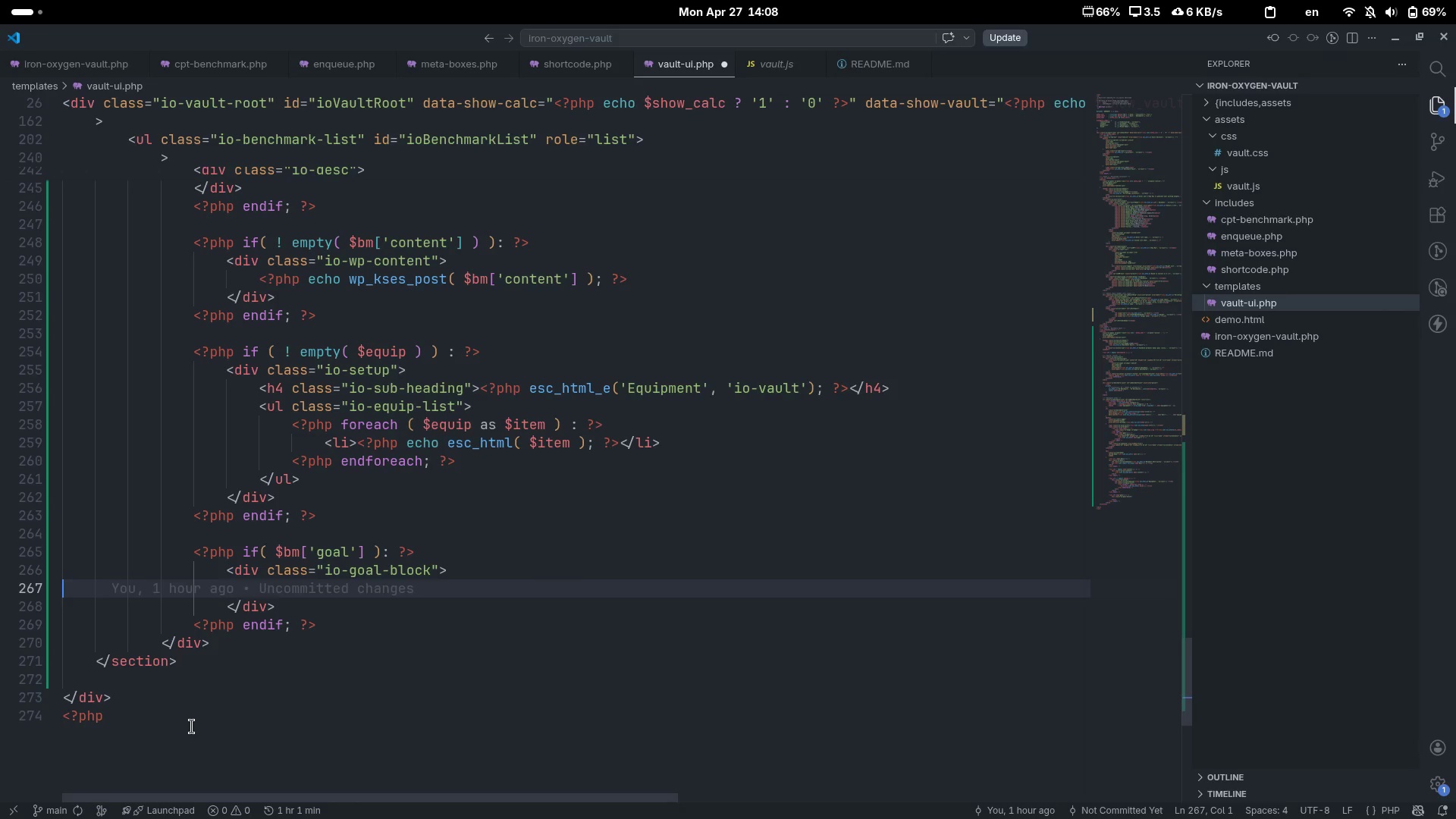 
key(Tab)
 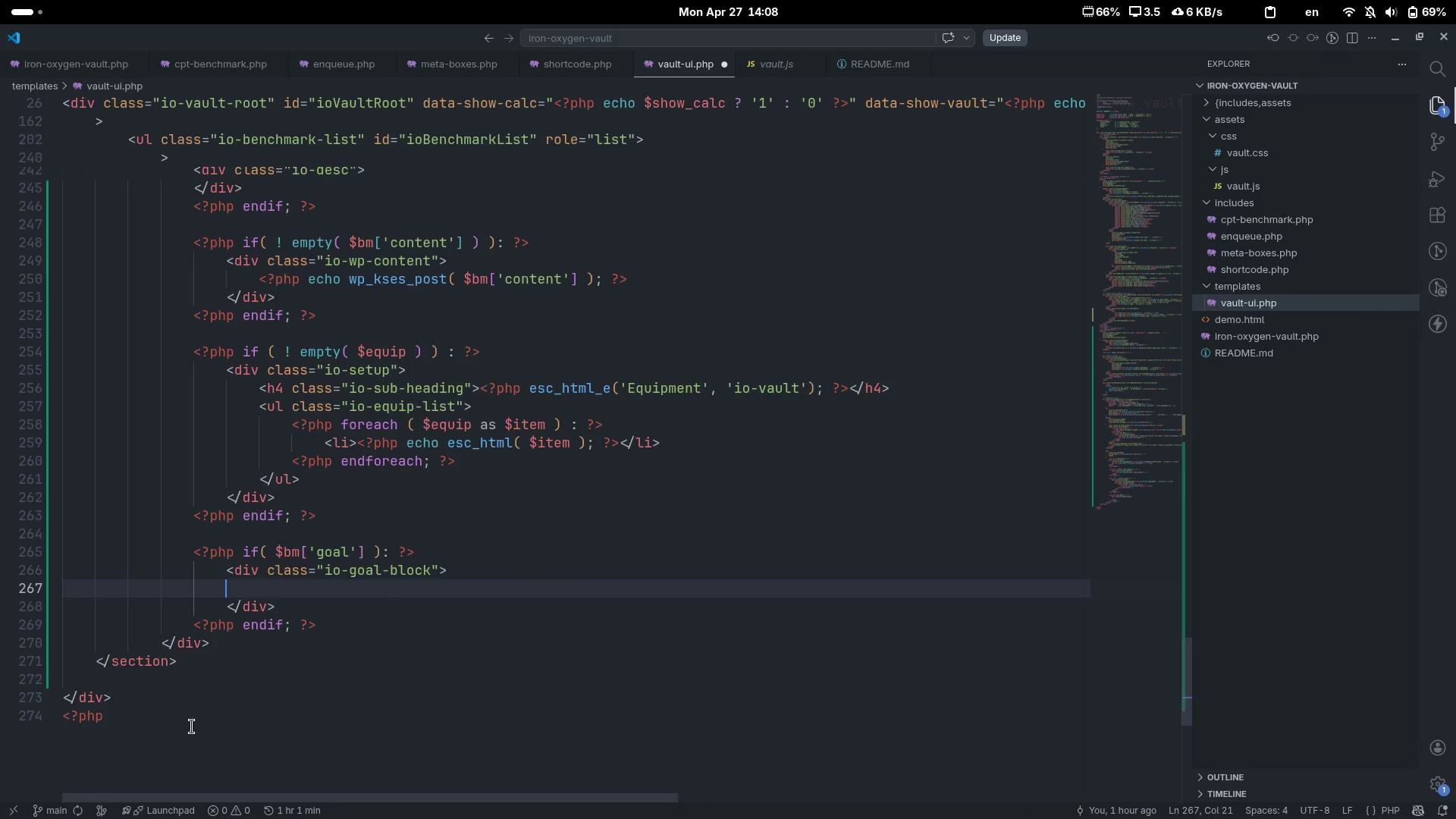 
key(Tab)
 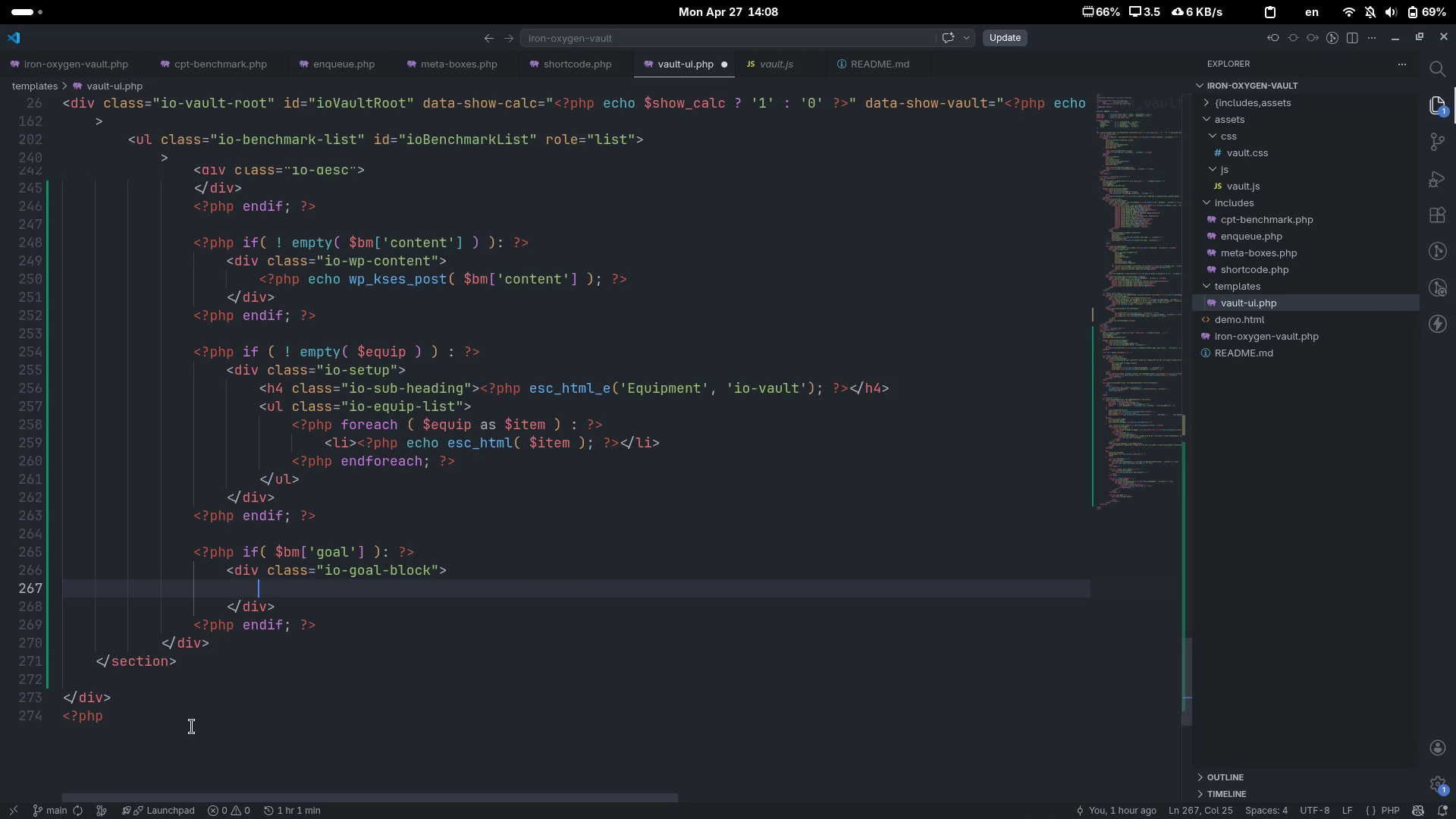 
key(Shift+ShiftLeft)
 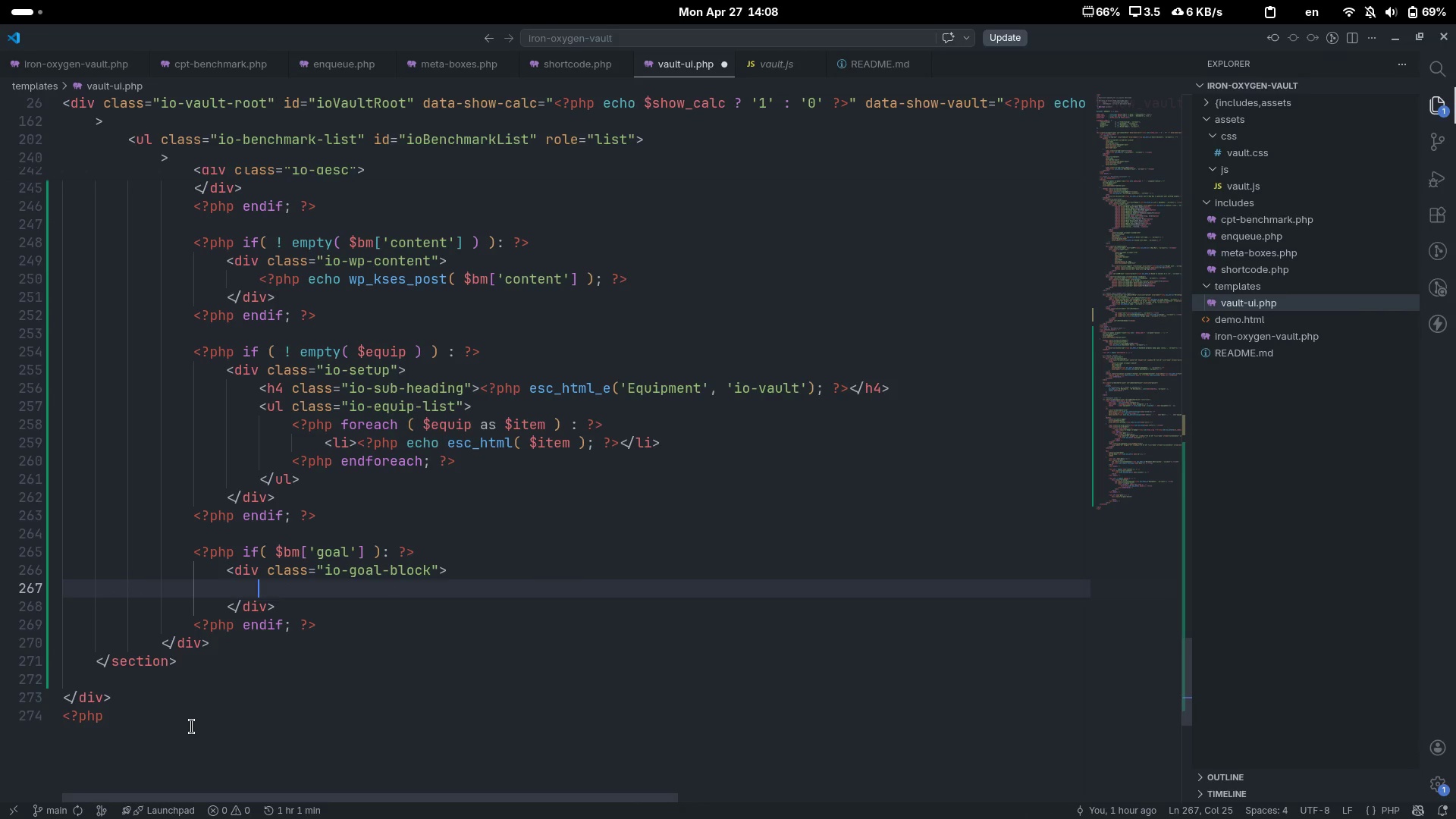 
key(Shift+Comma)
 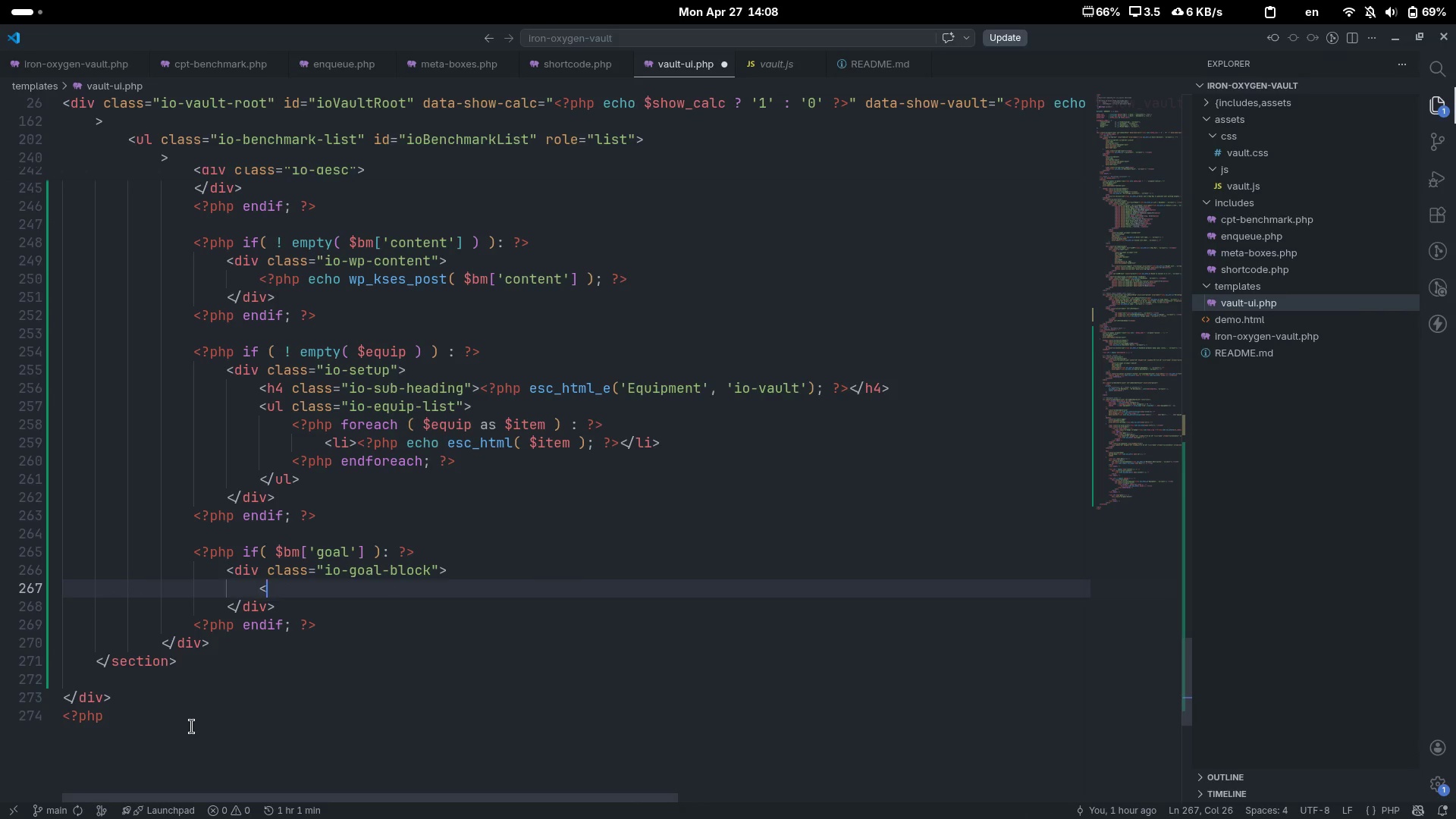 
key(Shift+Period)
 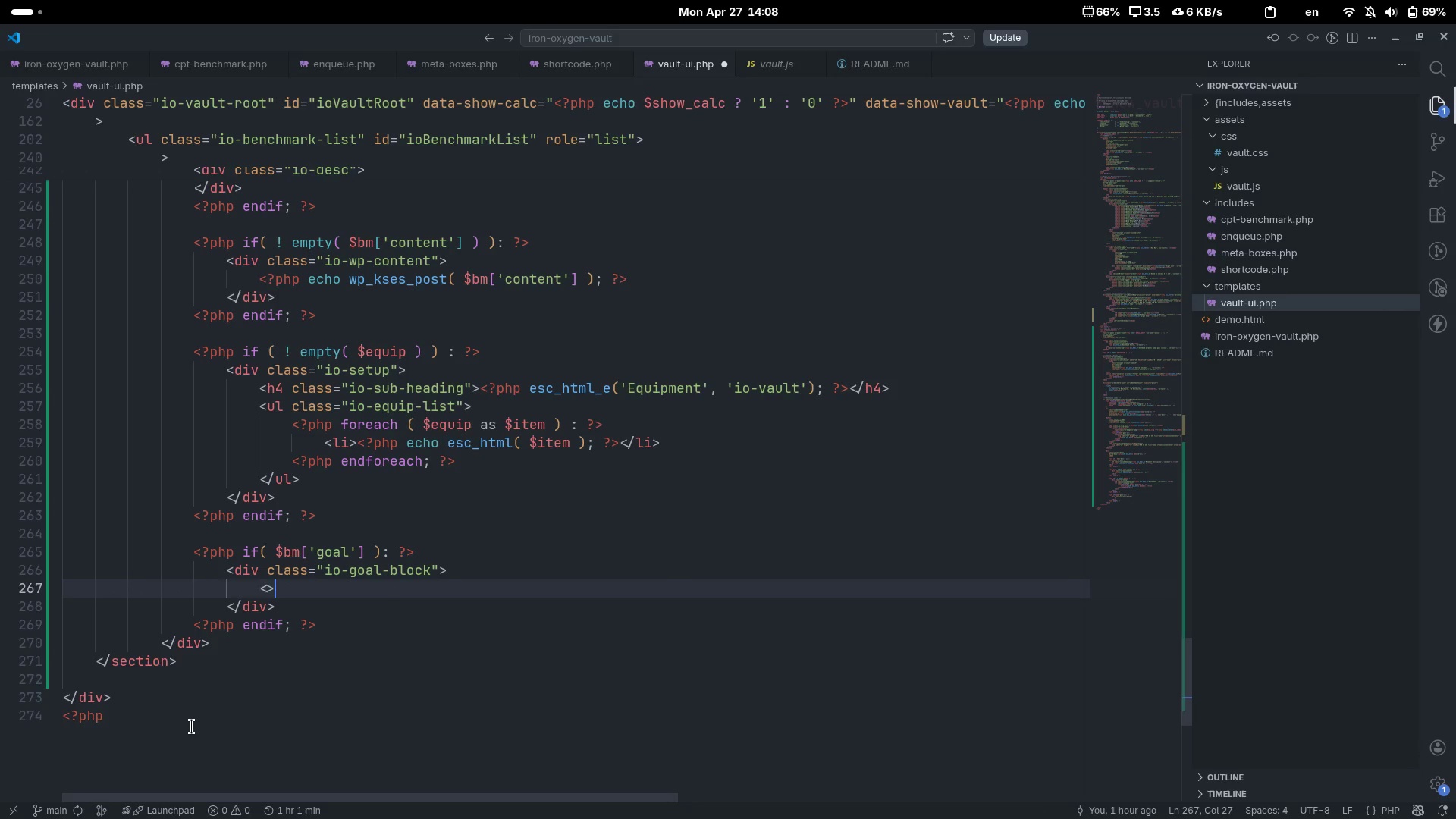 
key(ArrowLeft)
 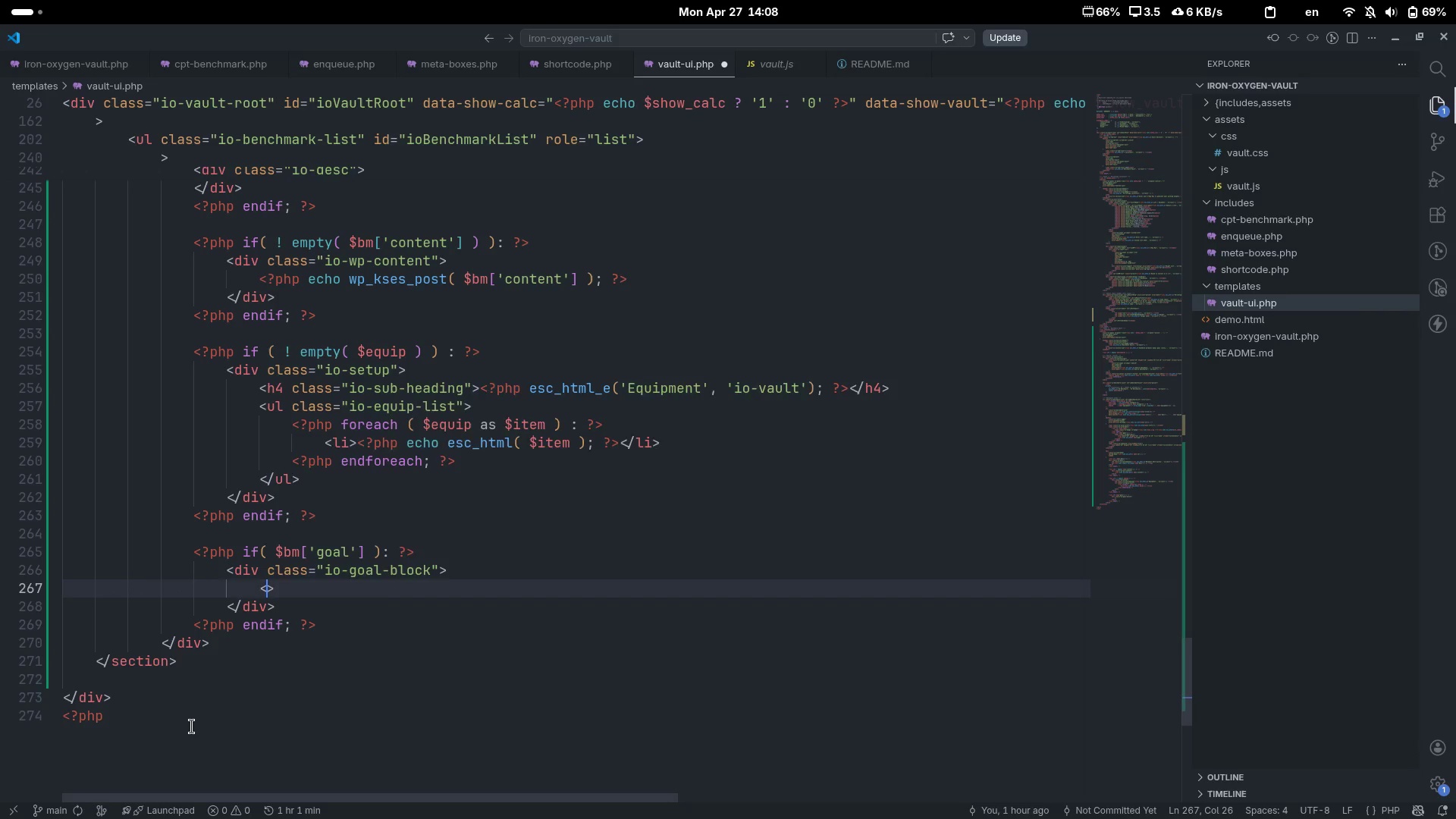 
type(span)
 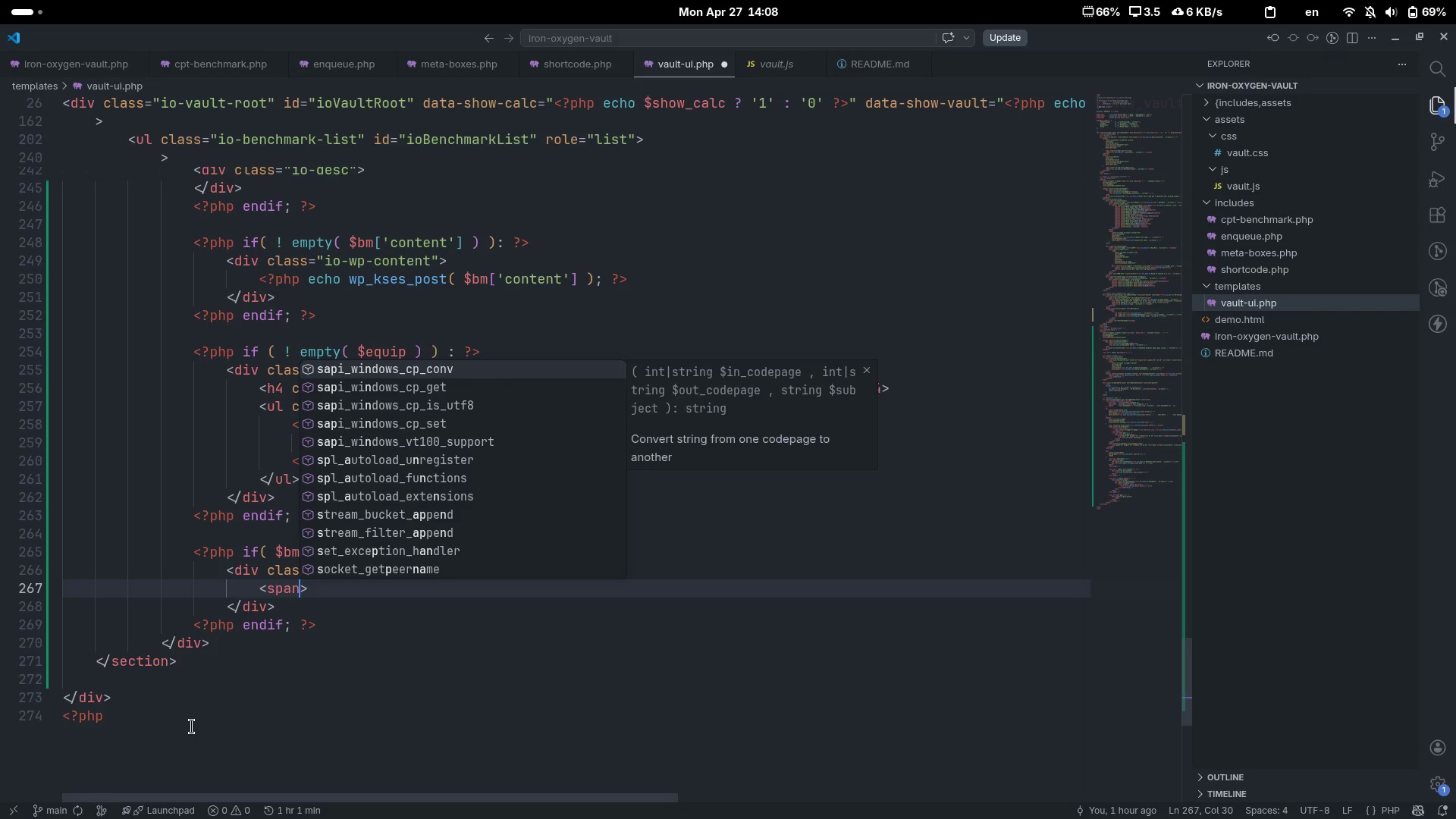 
key(ArrowRight)
 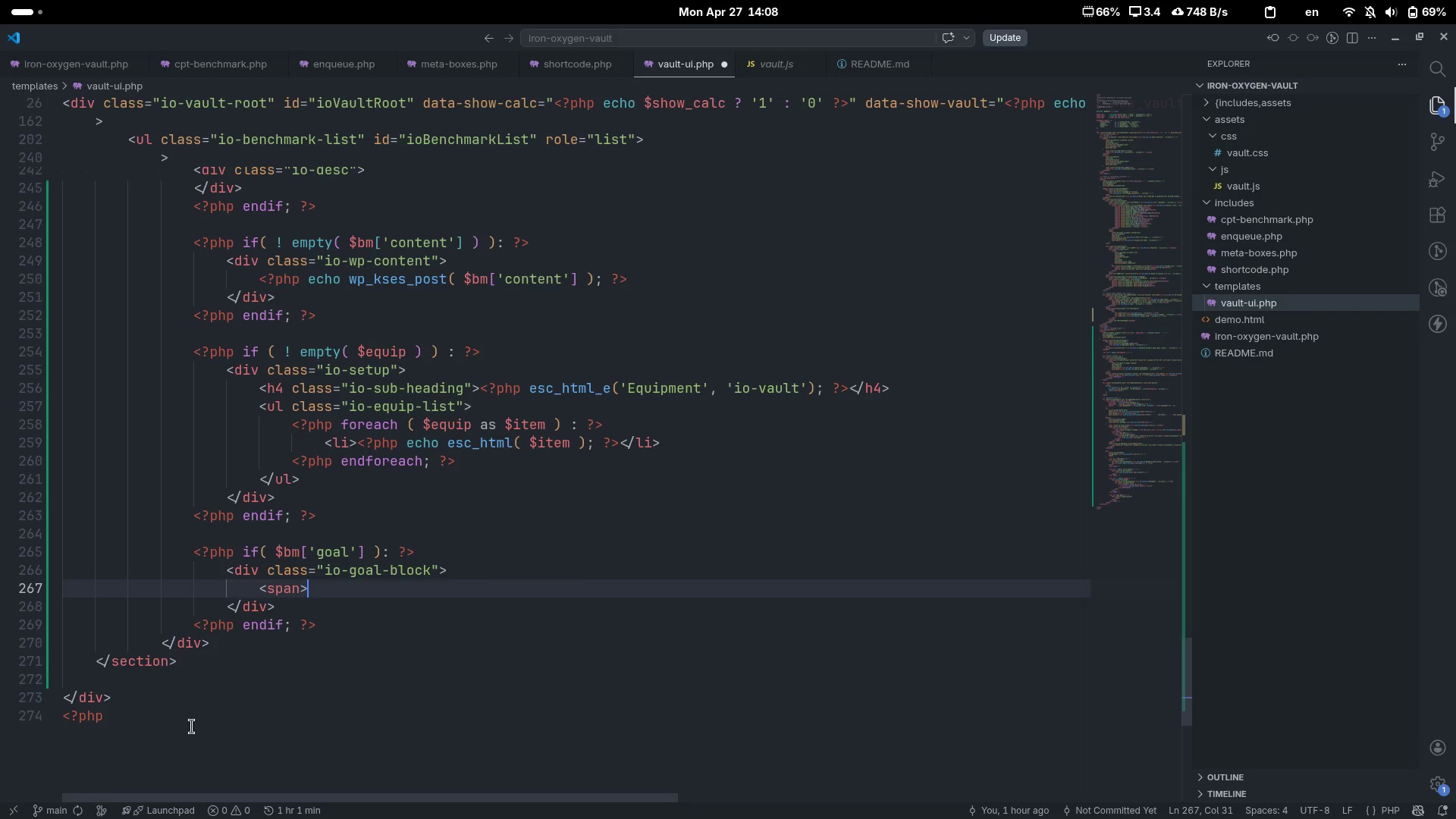 
key(Shift+Comma)
 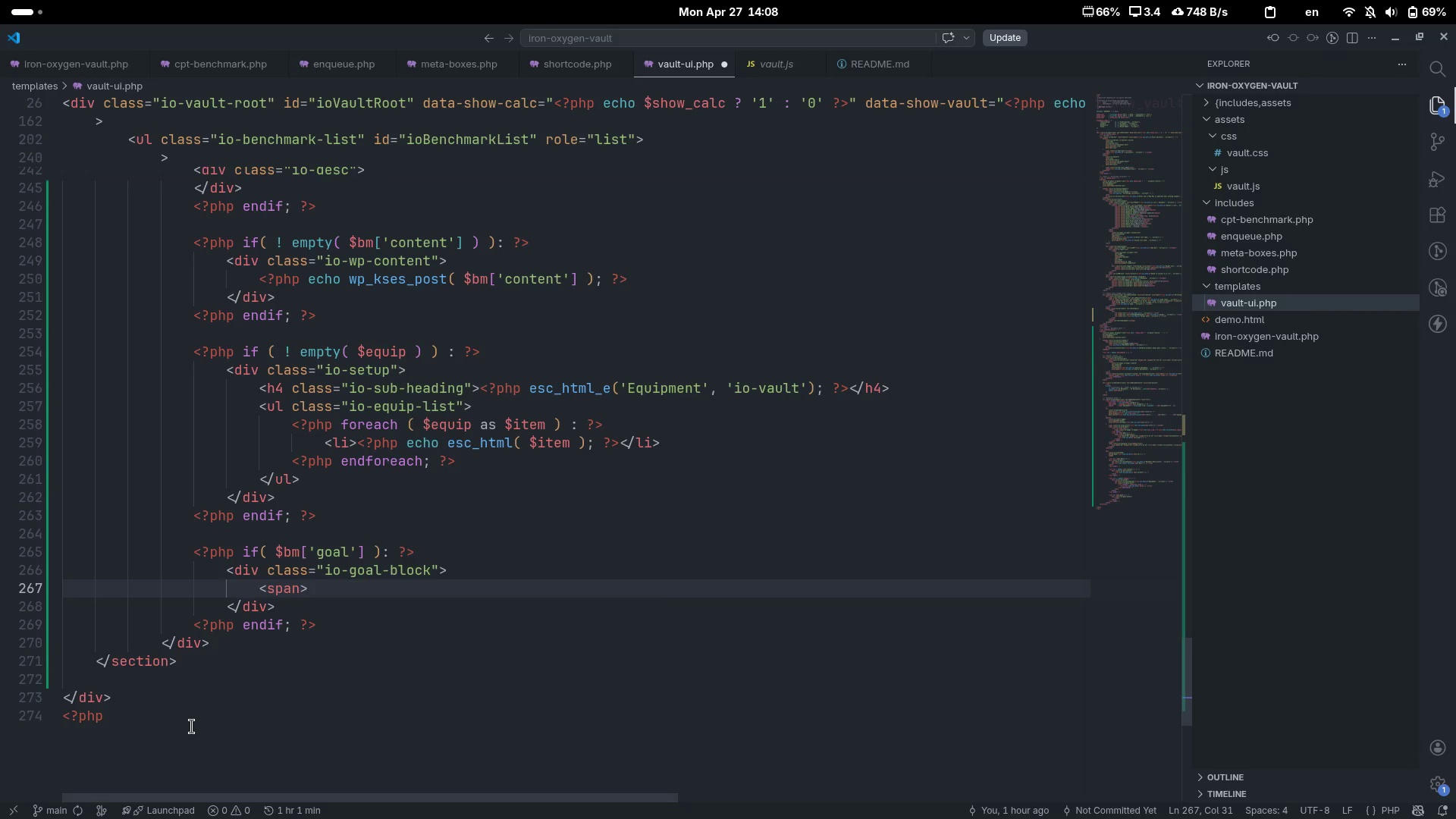 
key(Shift+Period)
 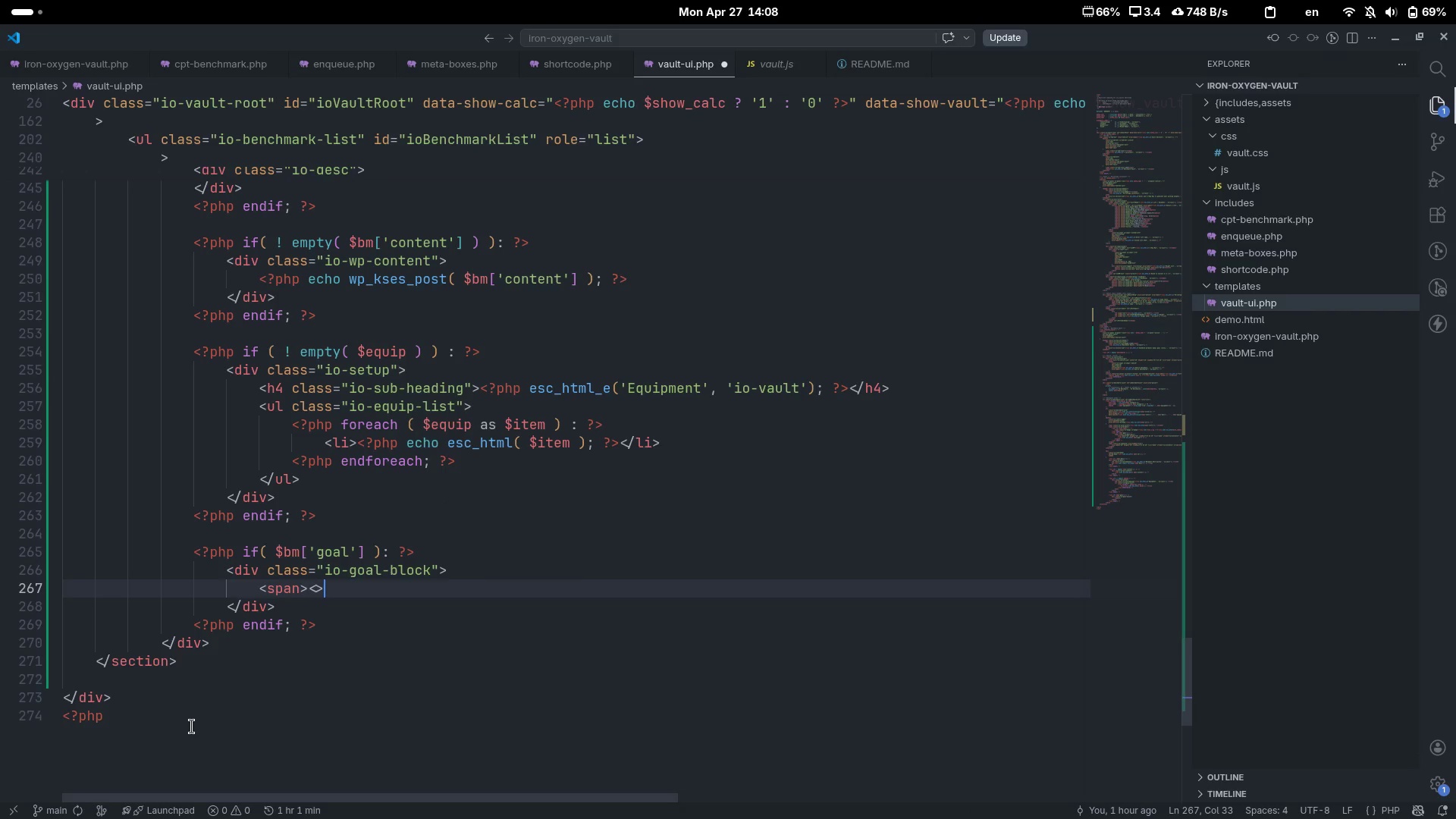 
key(ArrowLeft)
 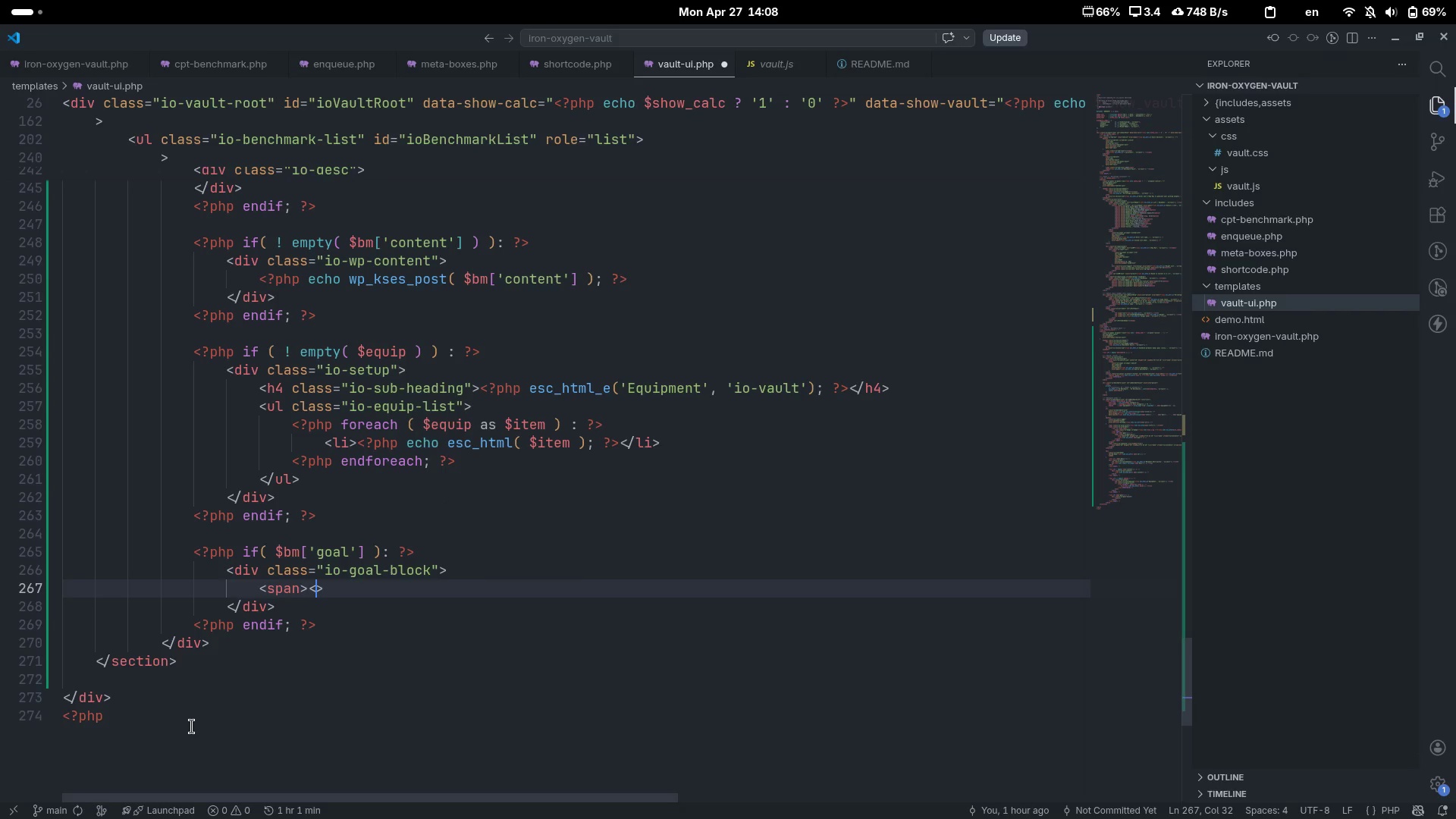 
type(/span)
key(Escape)
 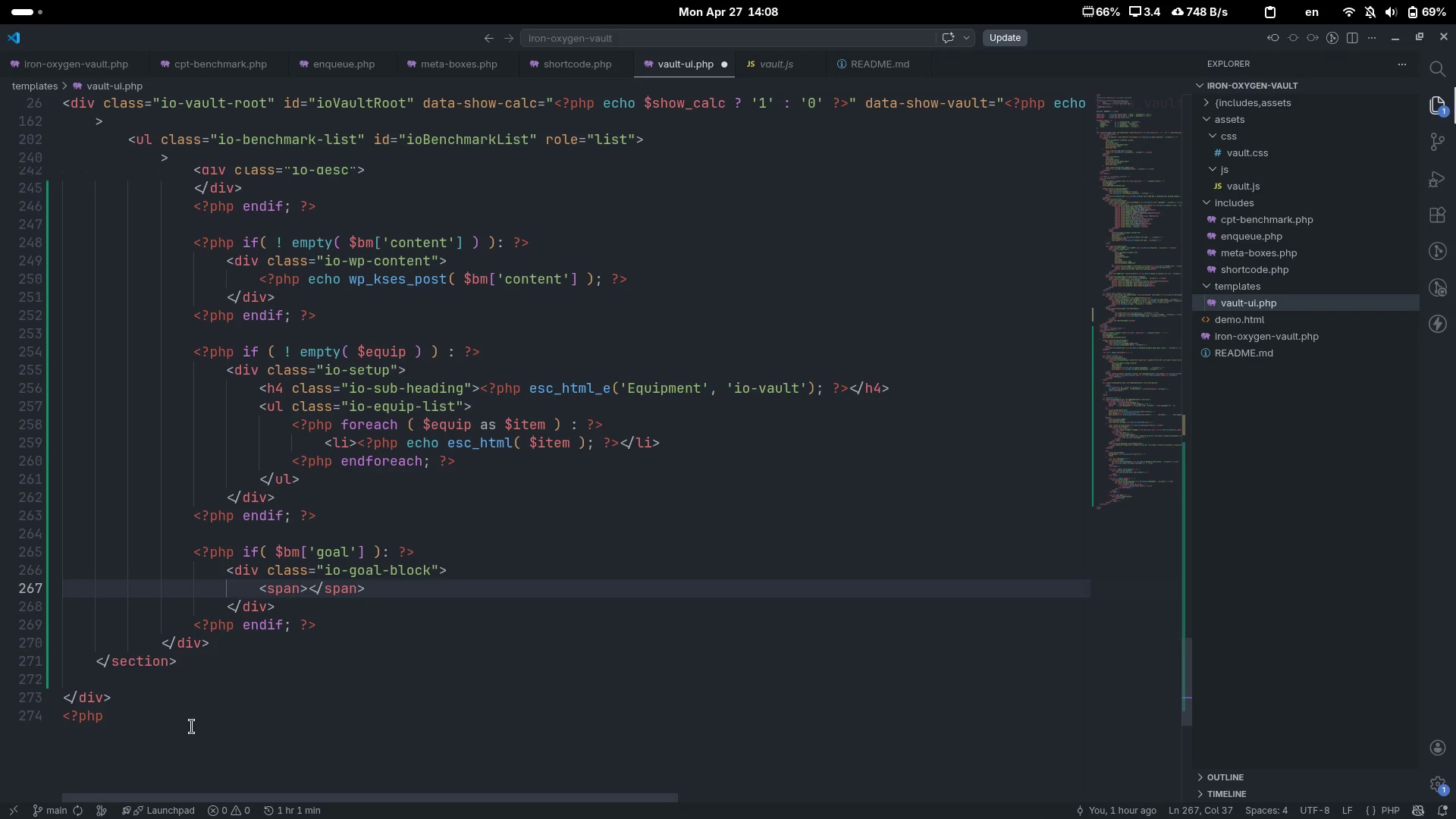 
key(Control+ControlLeft)
 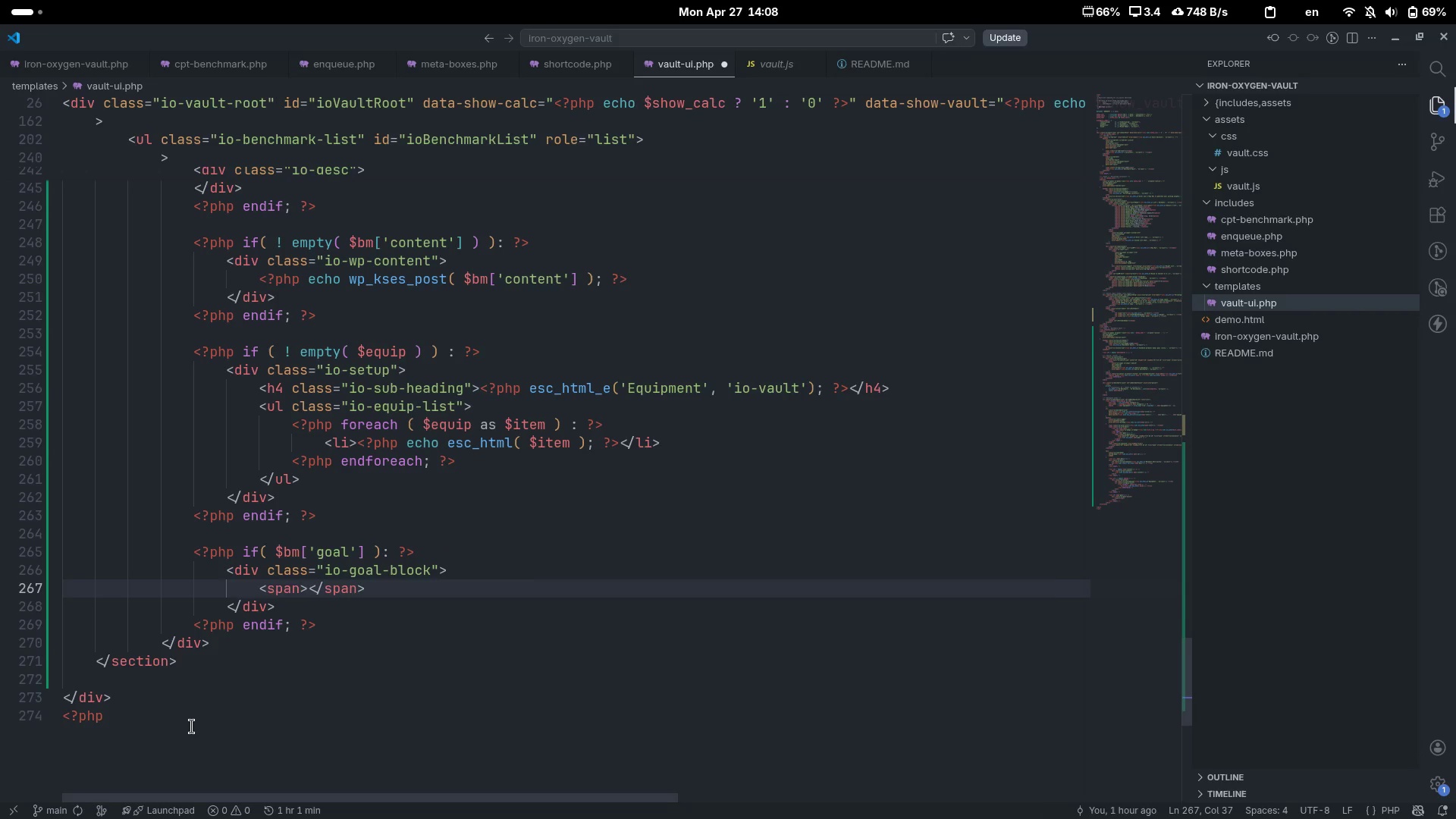 
key(Control+ArrowLeft)
 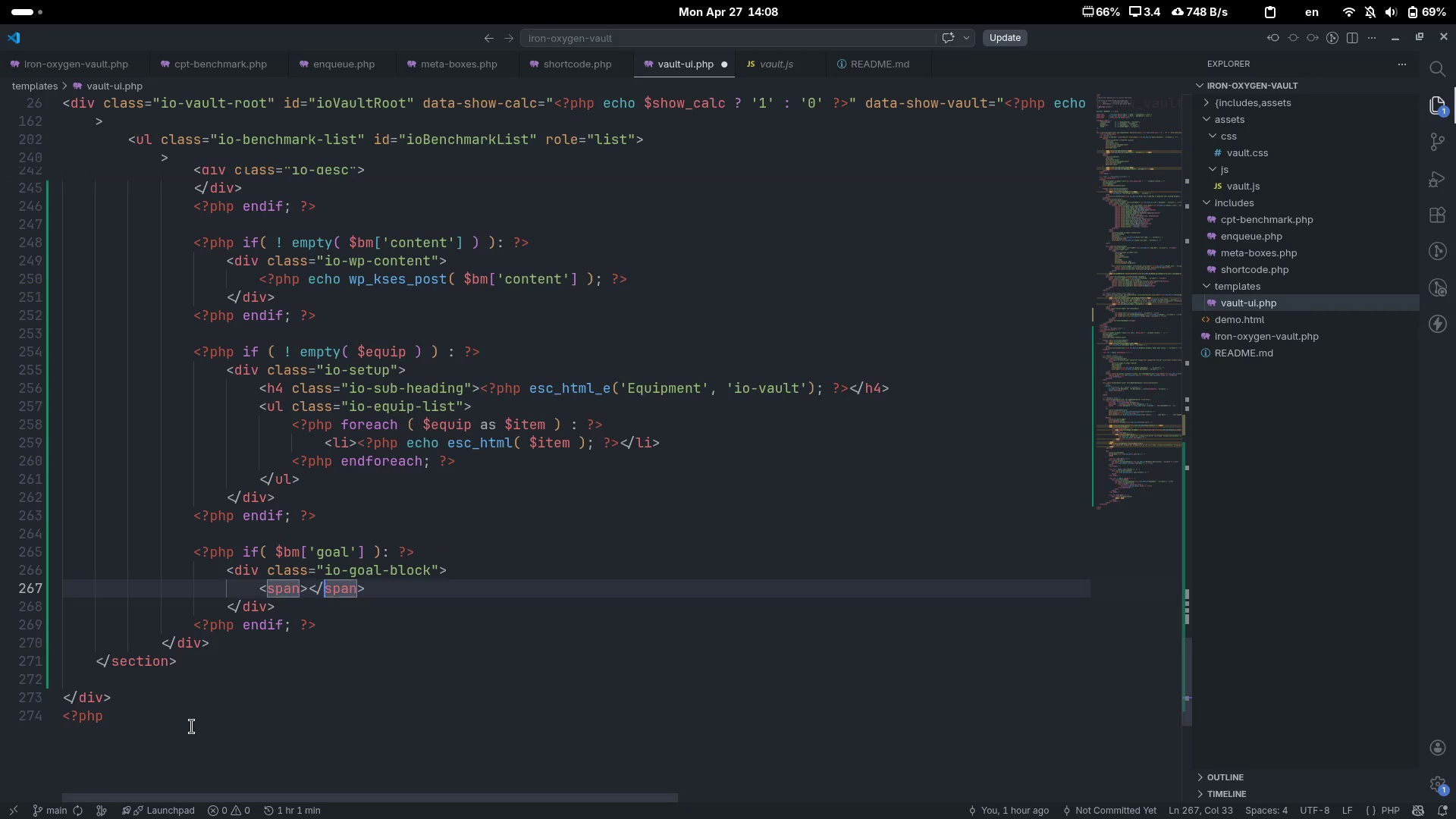 
key(ArrowLeft)
 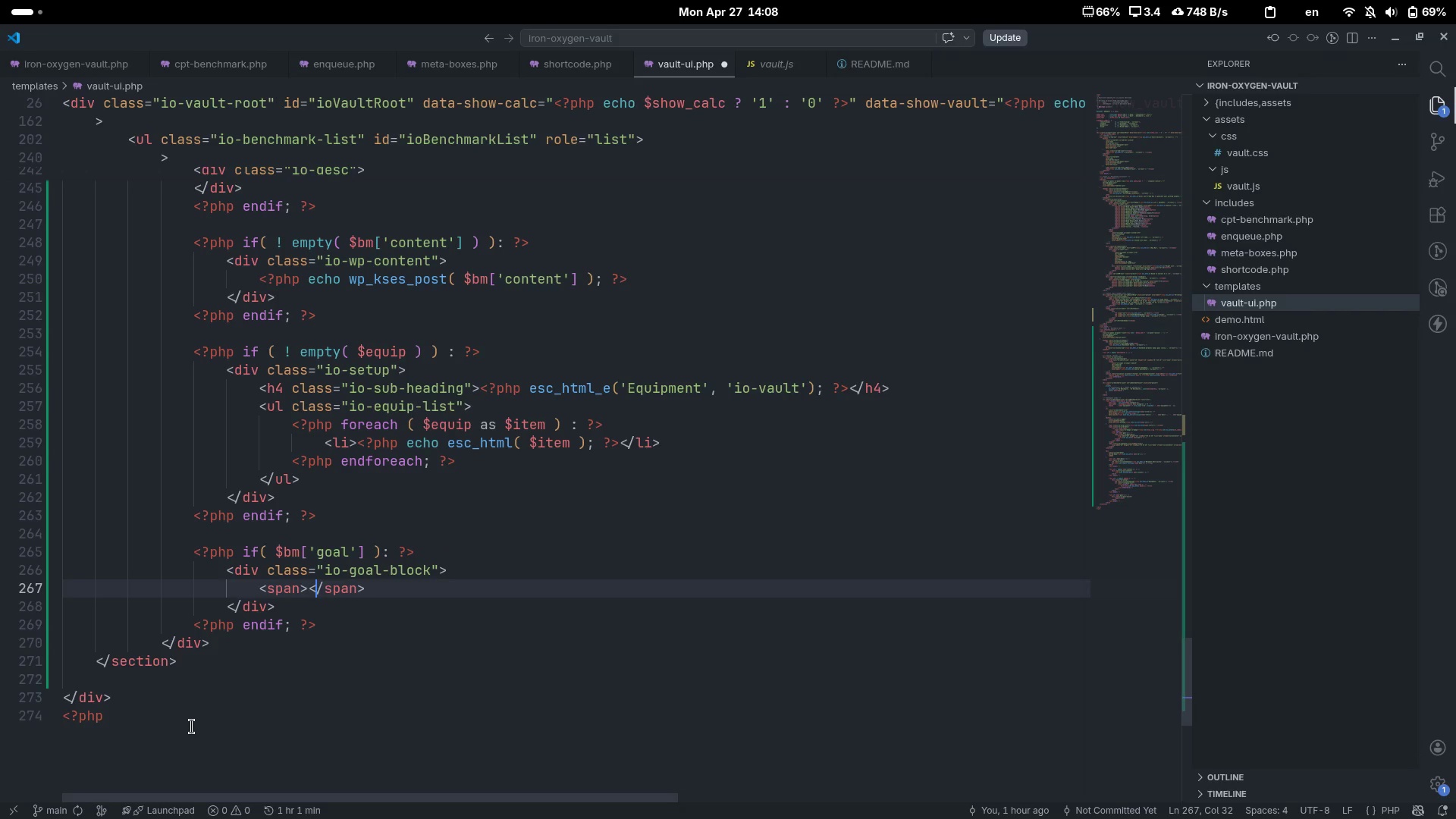 
key(ArrowLeft)
 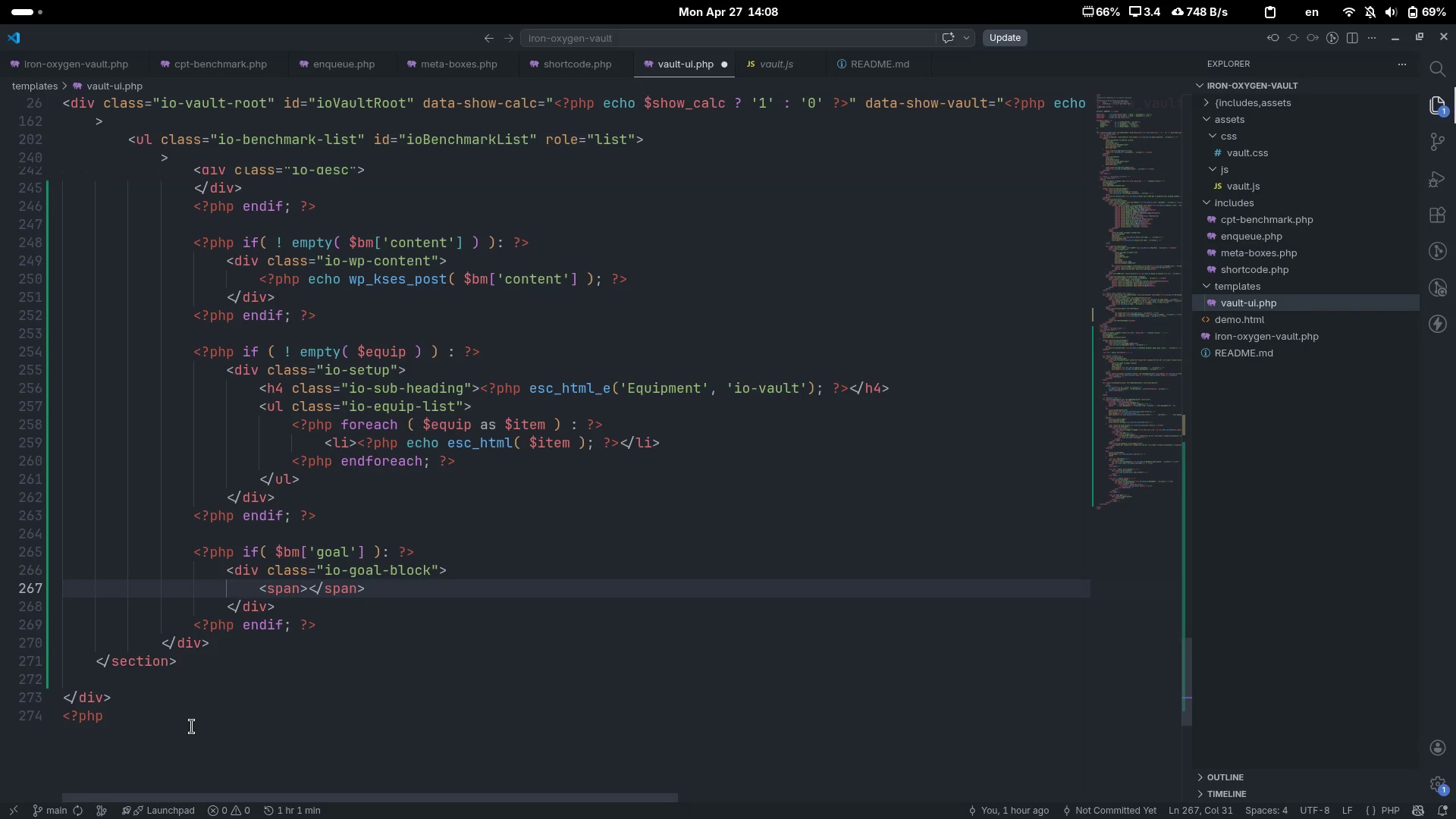 
key(ArrowLeft)
 